 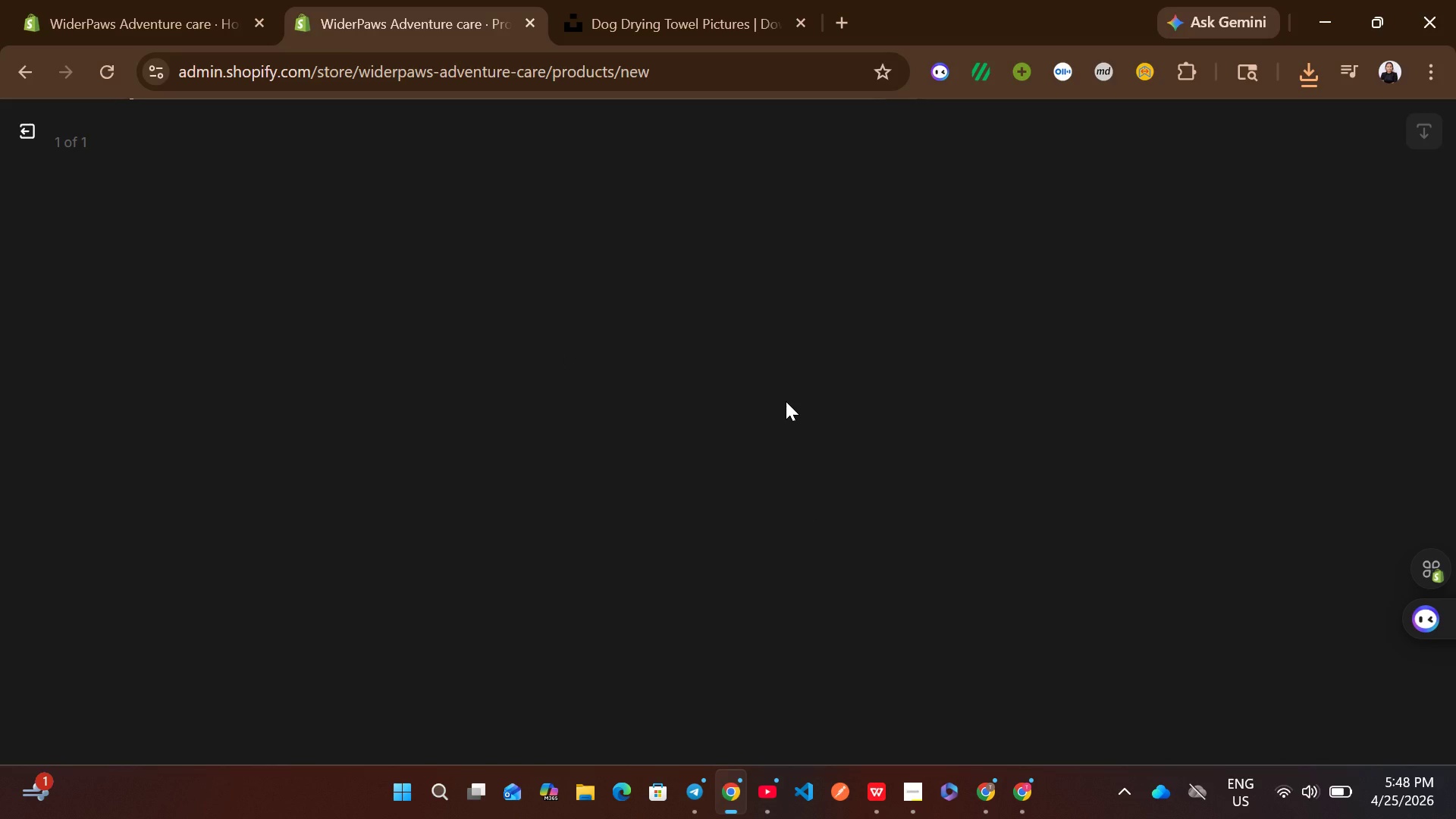 
left_click([1208, 386])
 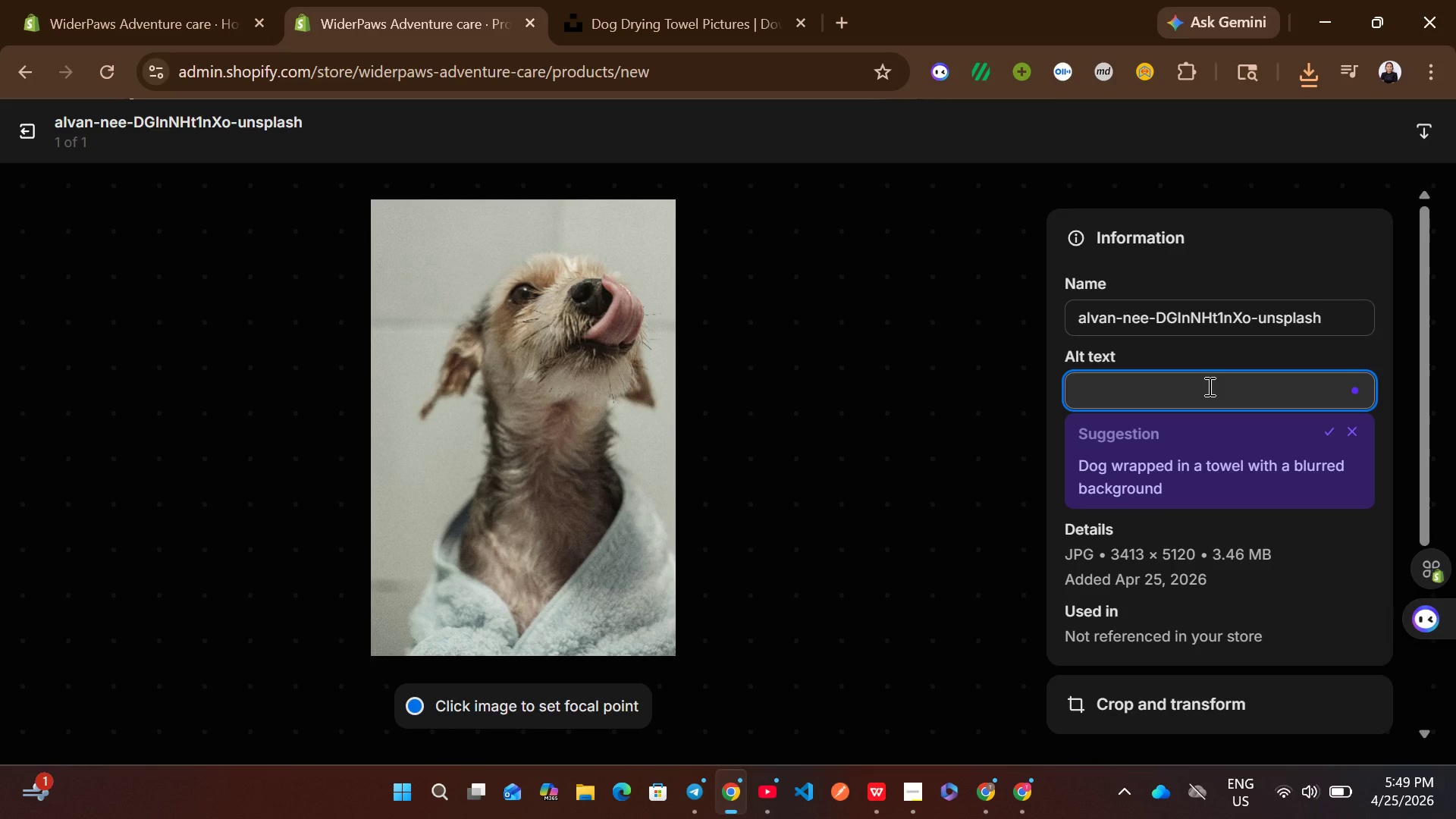 
type(Dog dri)
key(Backspace)
type(ying with towel after river swim)
 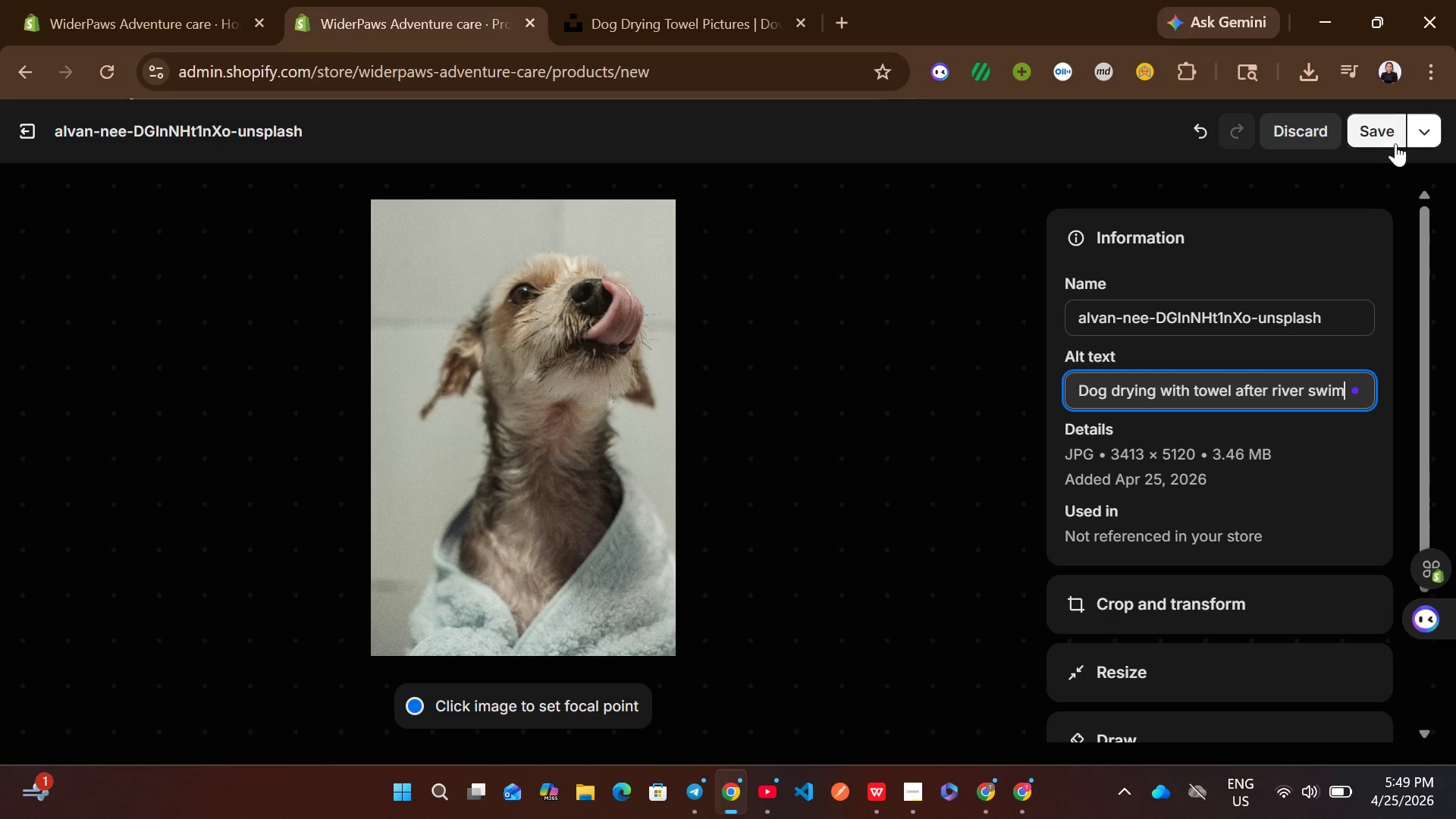 
left_click([1378, 138])
 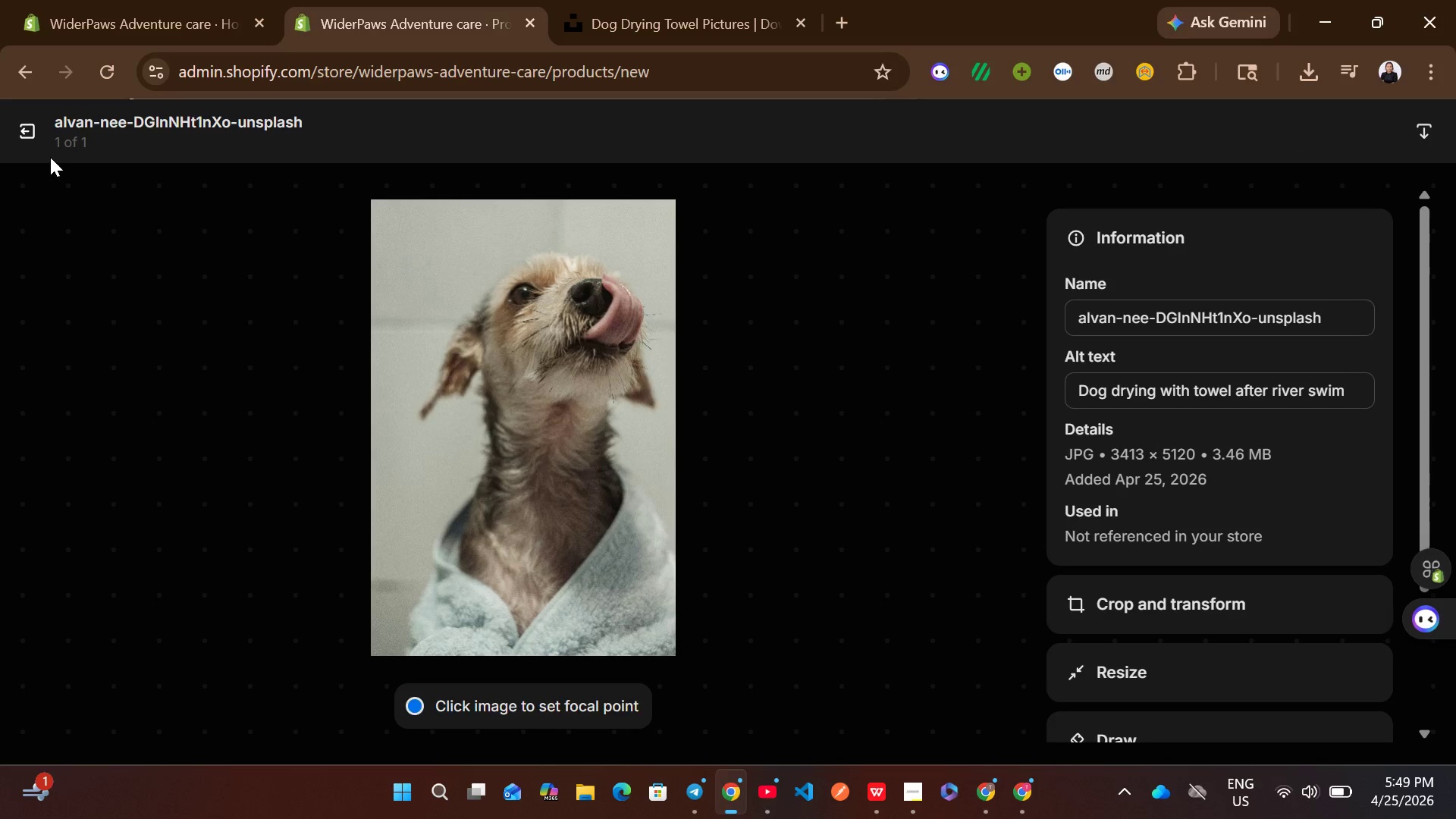 
left_click([45, 128])
 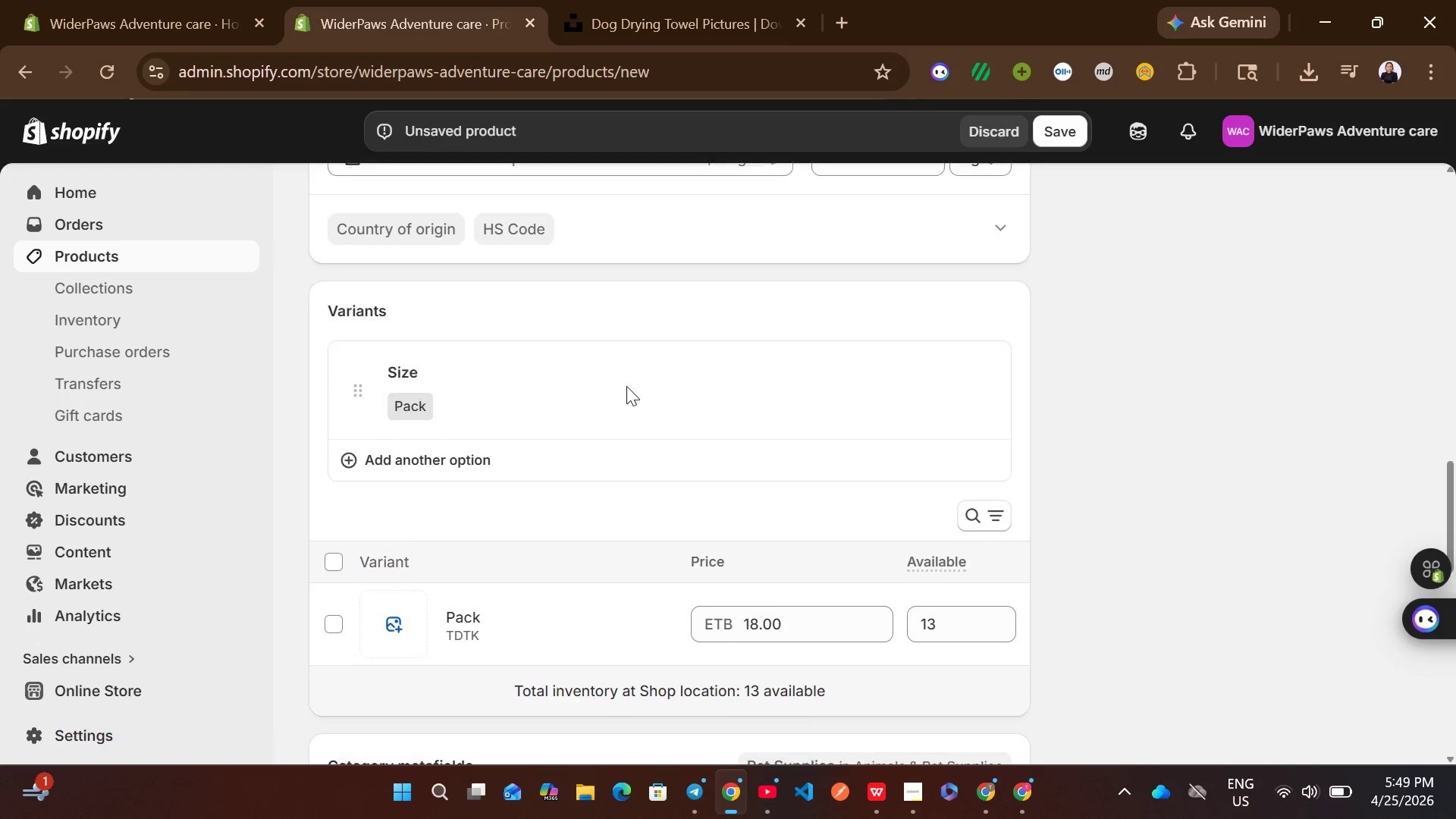 
left_click([1064, 118])
 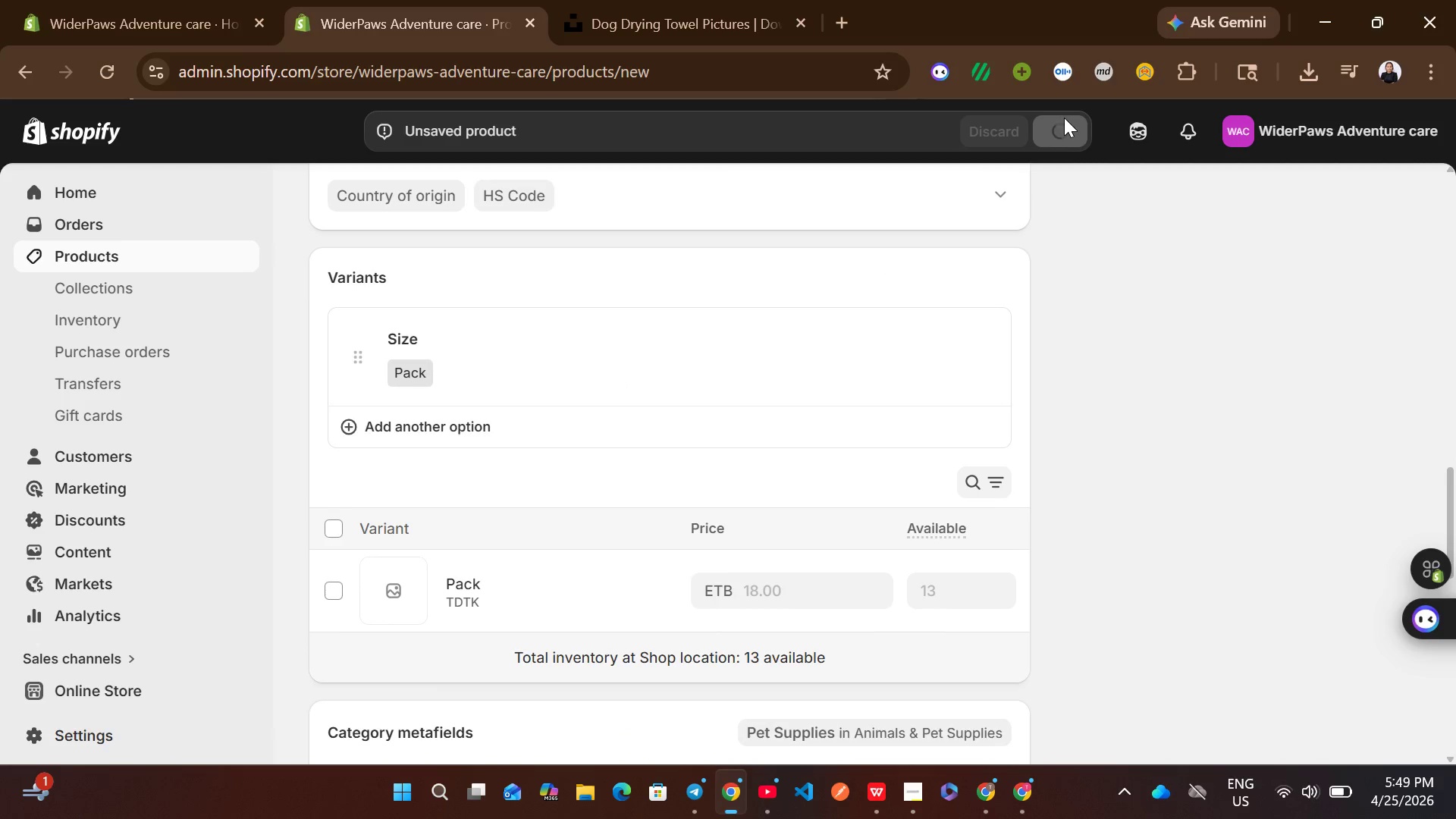 
wait(9.41)
 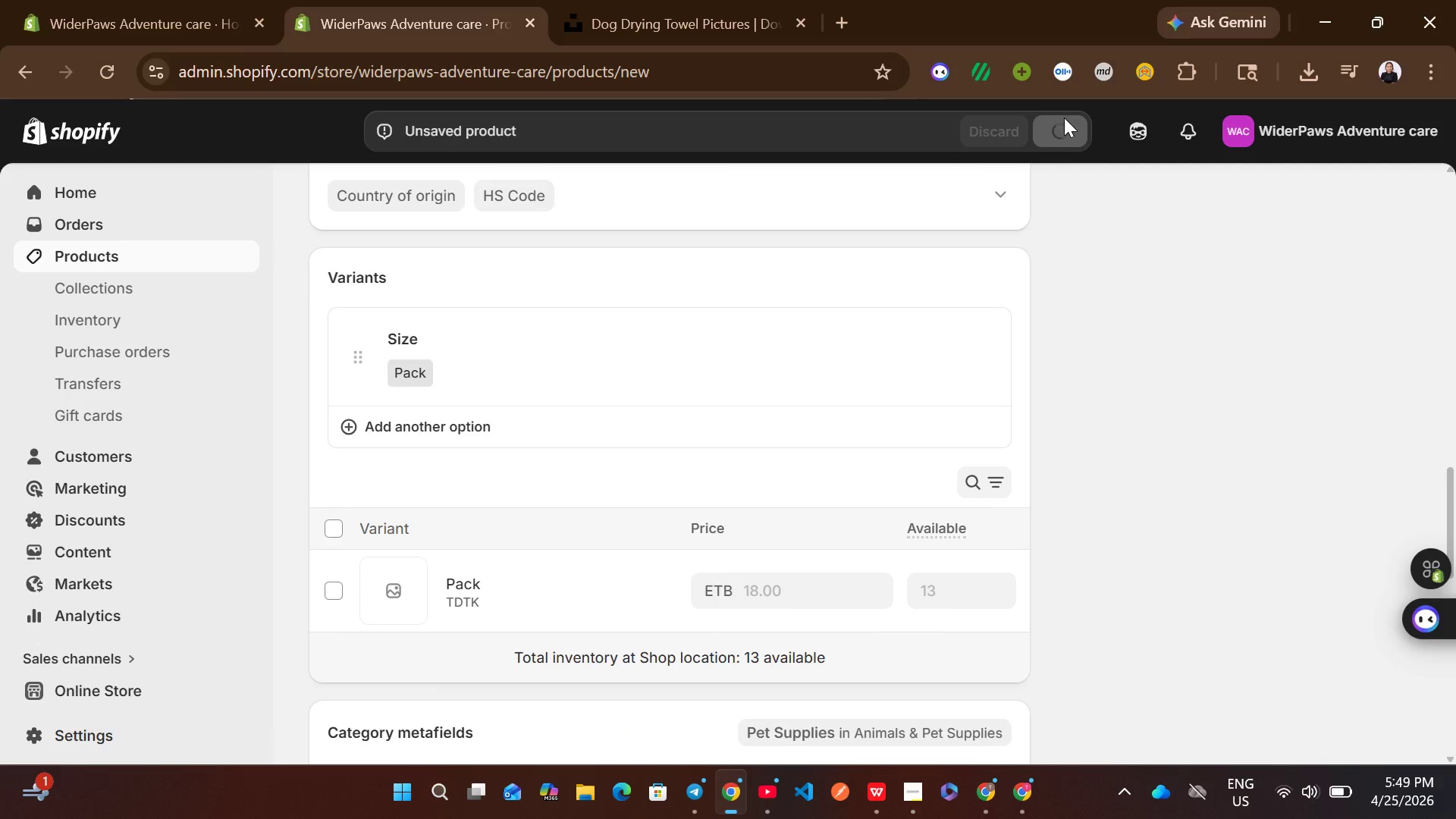 
left_click([220, 263])
 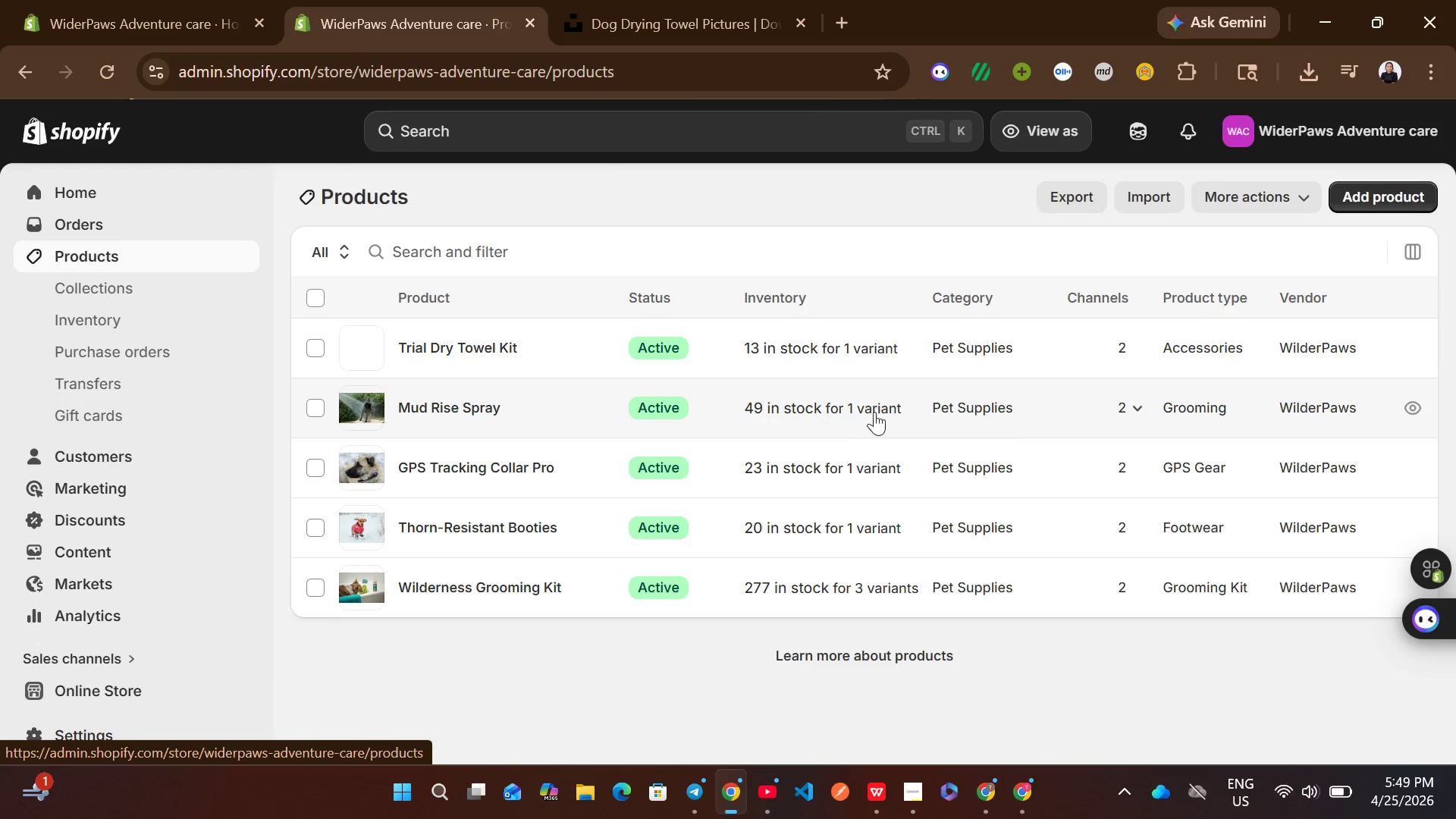 
left_click([1386, 204])
 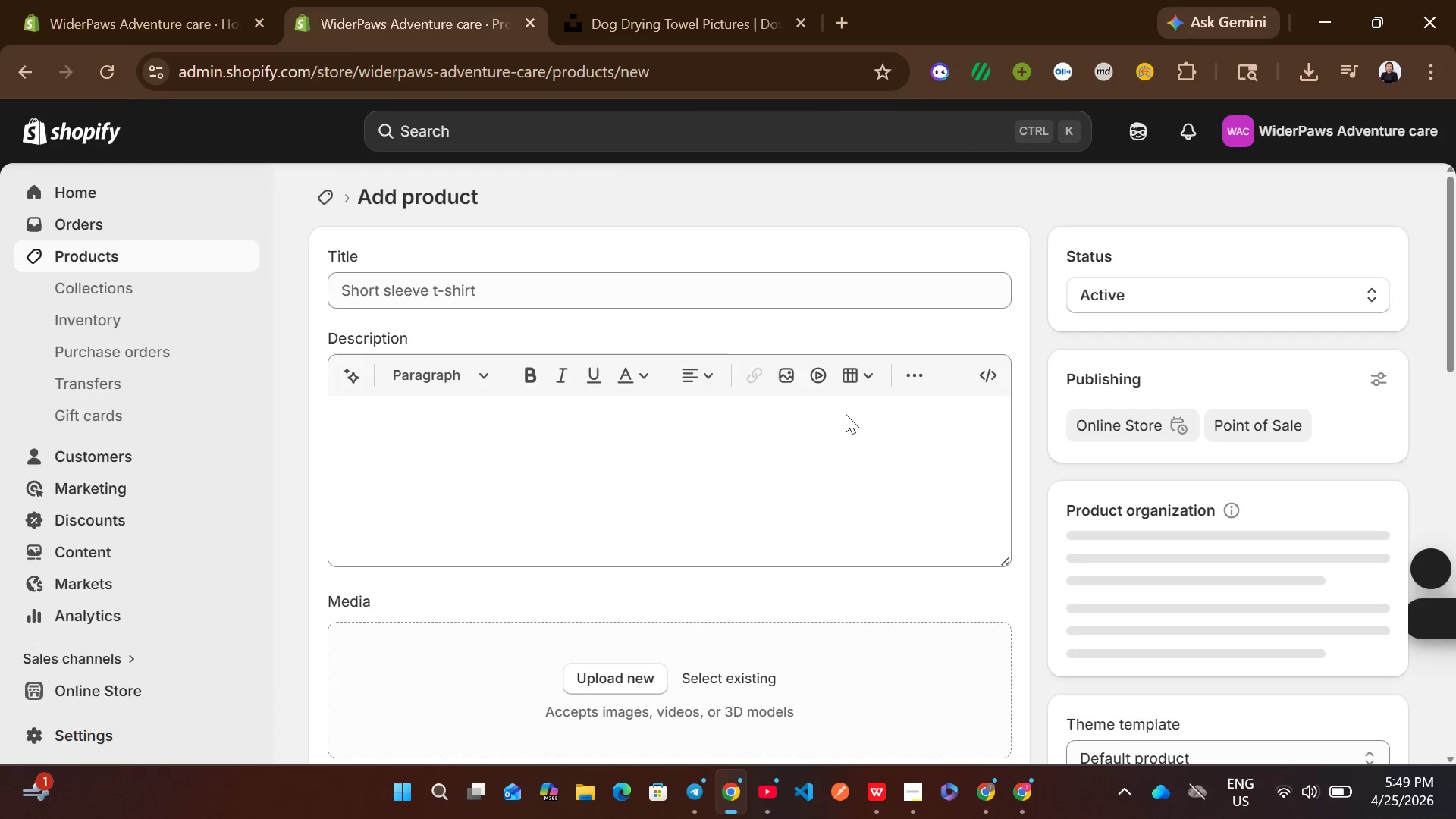 
left_click([618, 281])
 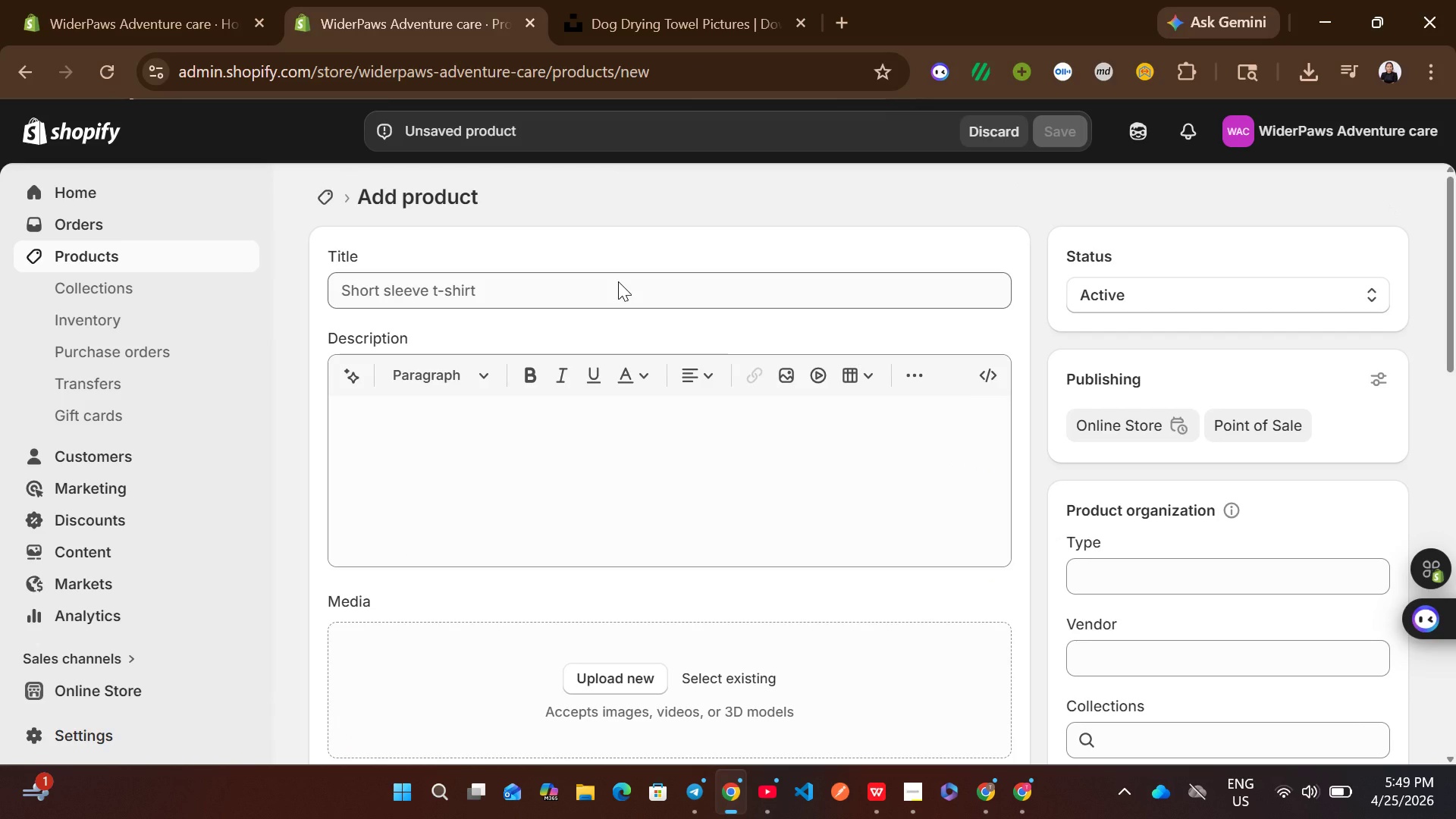 
wait(8.36)
 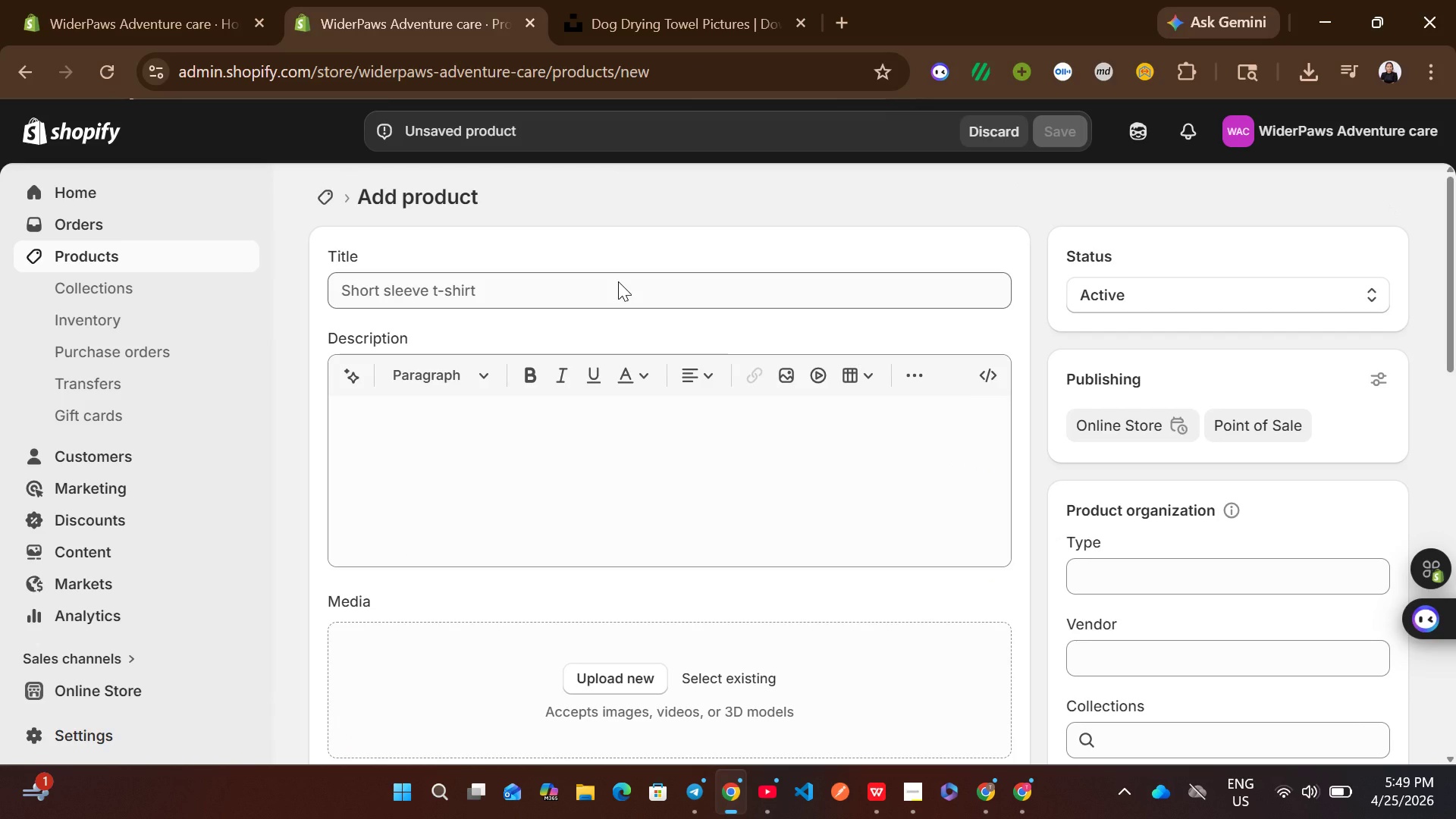 
type(Water )
 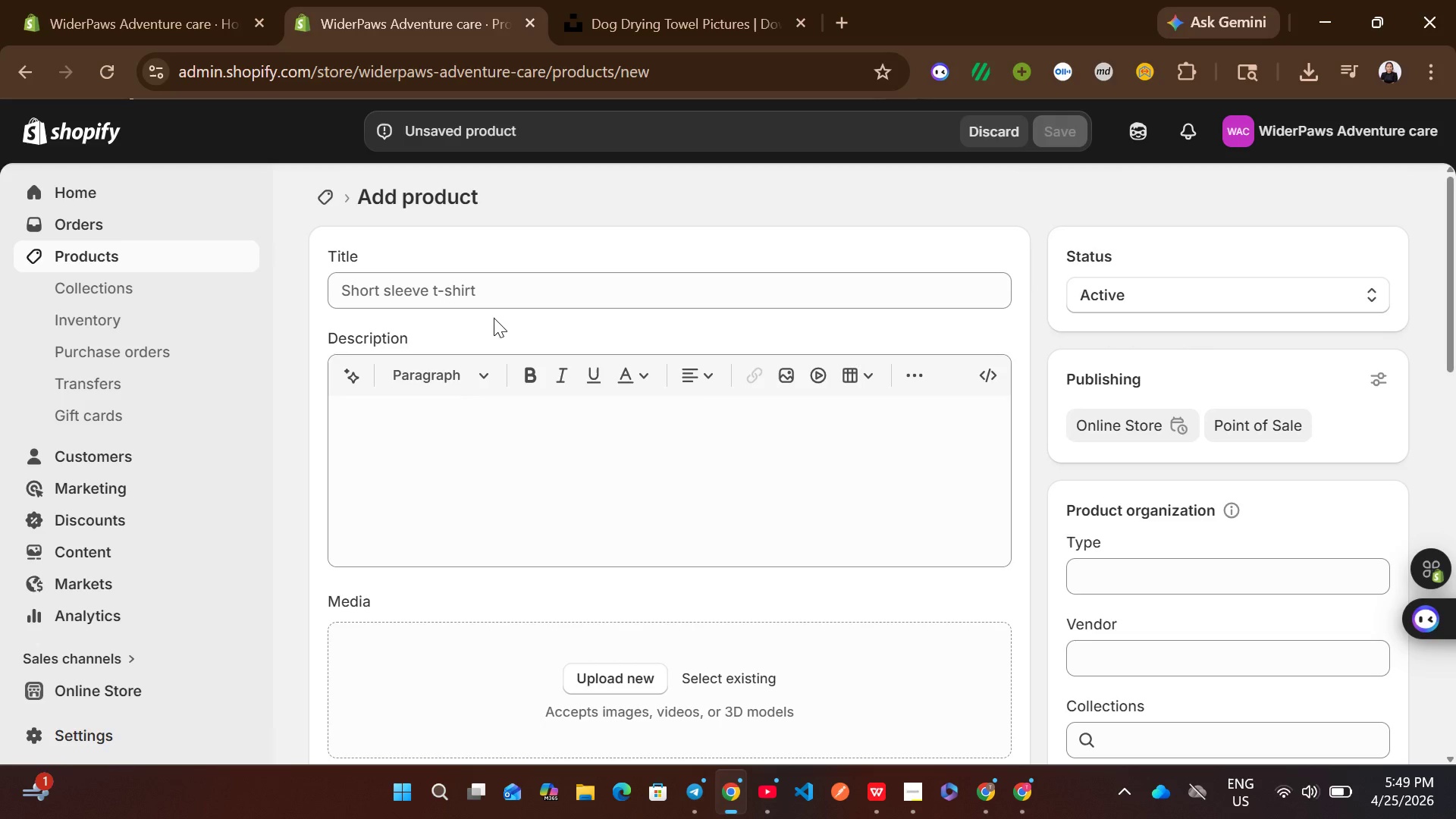 
left_click([505, 305])
 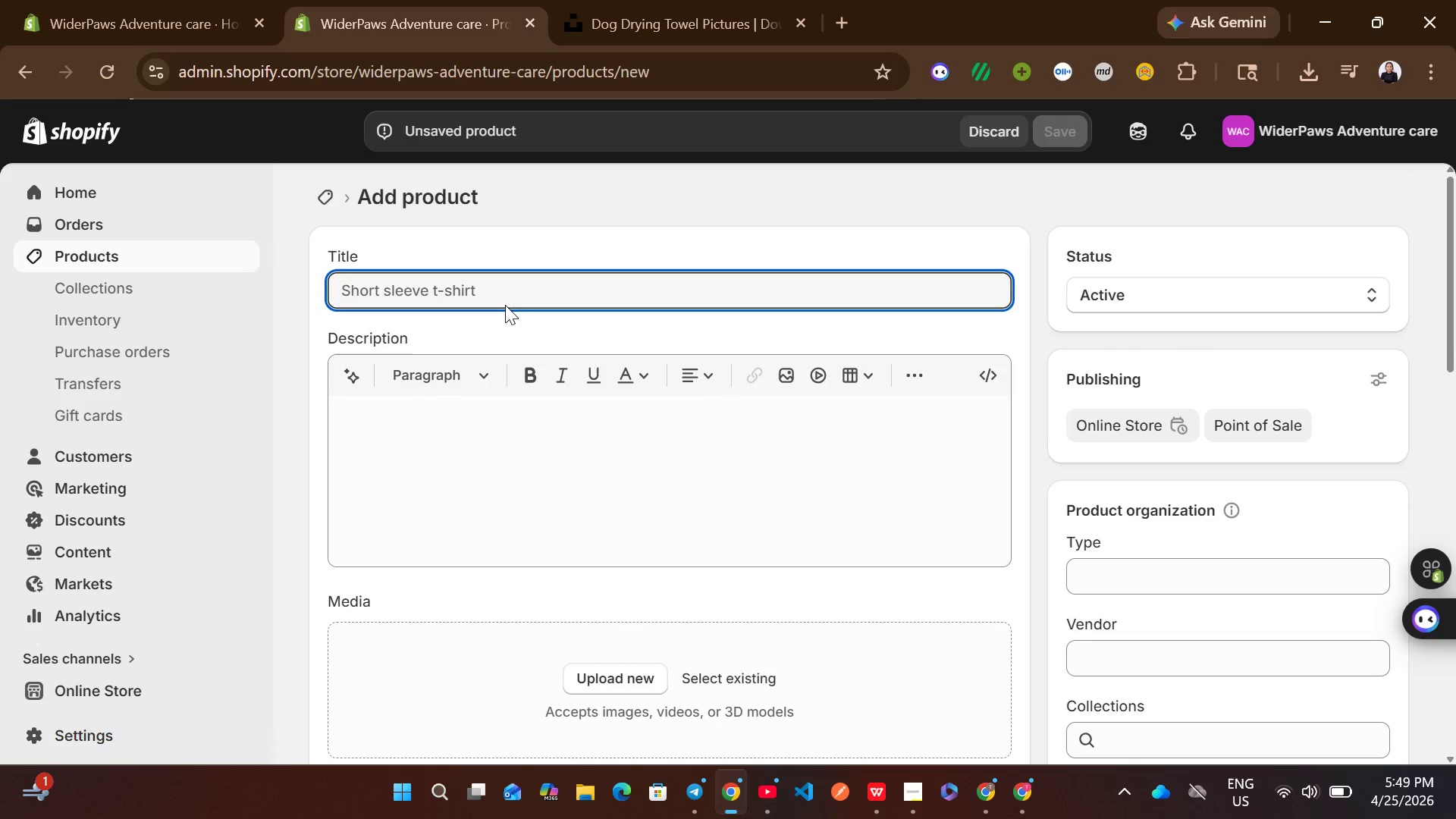 
type(Water )
key(Backspace)
type(prio)
key(Backspace)
key(Backspace)
type(oof Adventure Harness )
key(Backspace)
 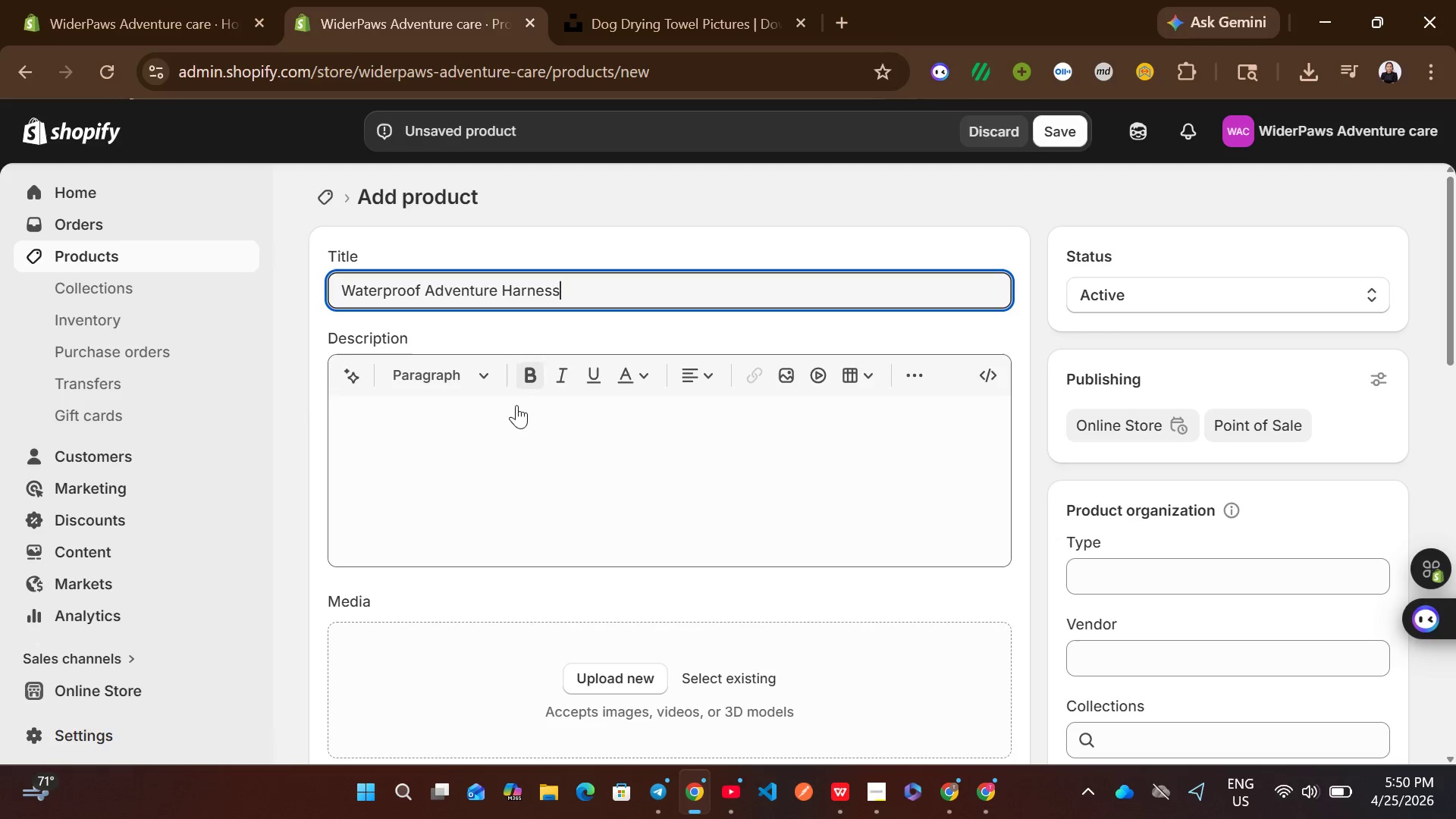 
left_click([547, 488])
 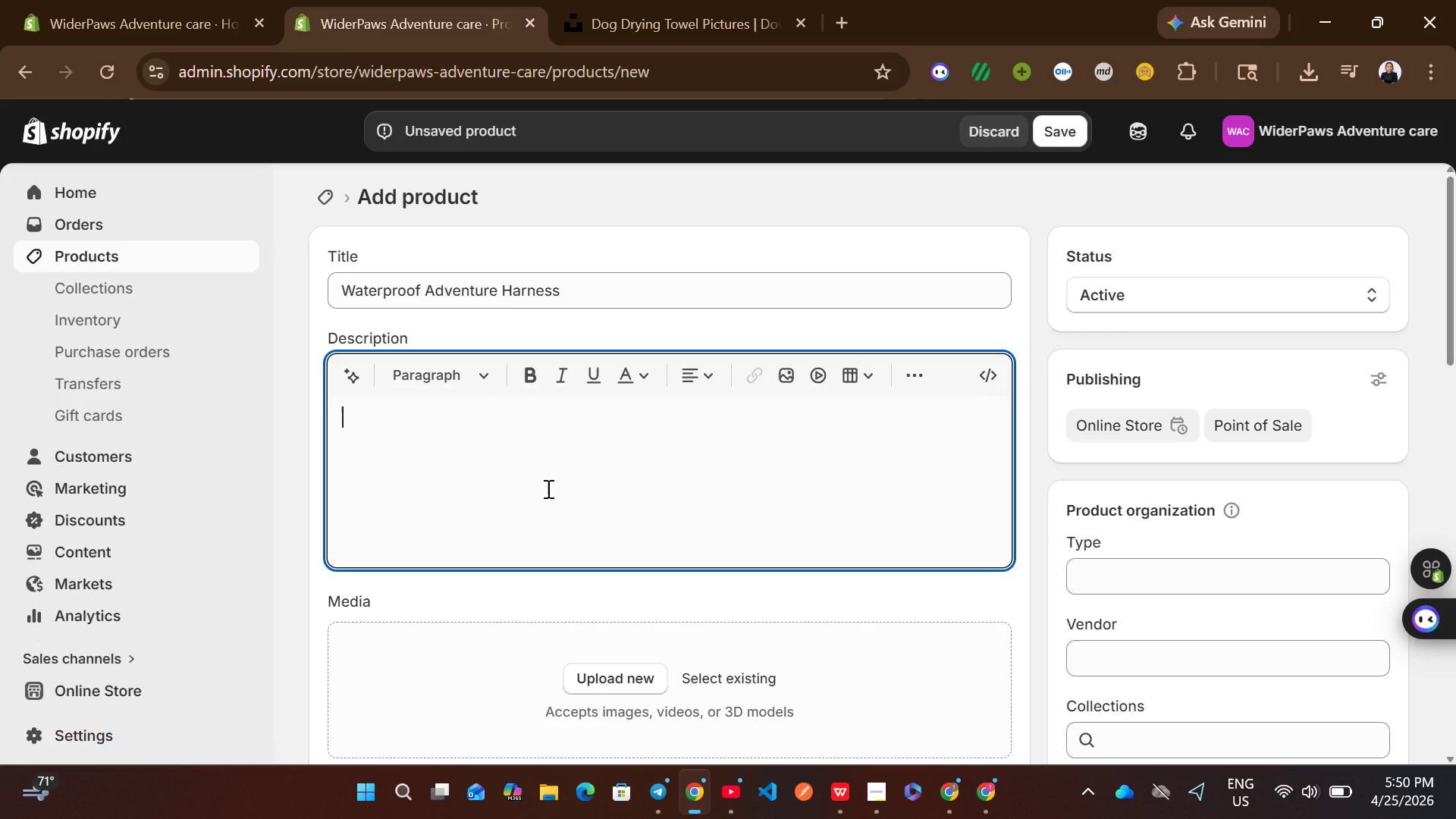 
type(Built for )
 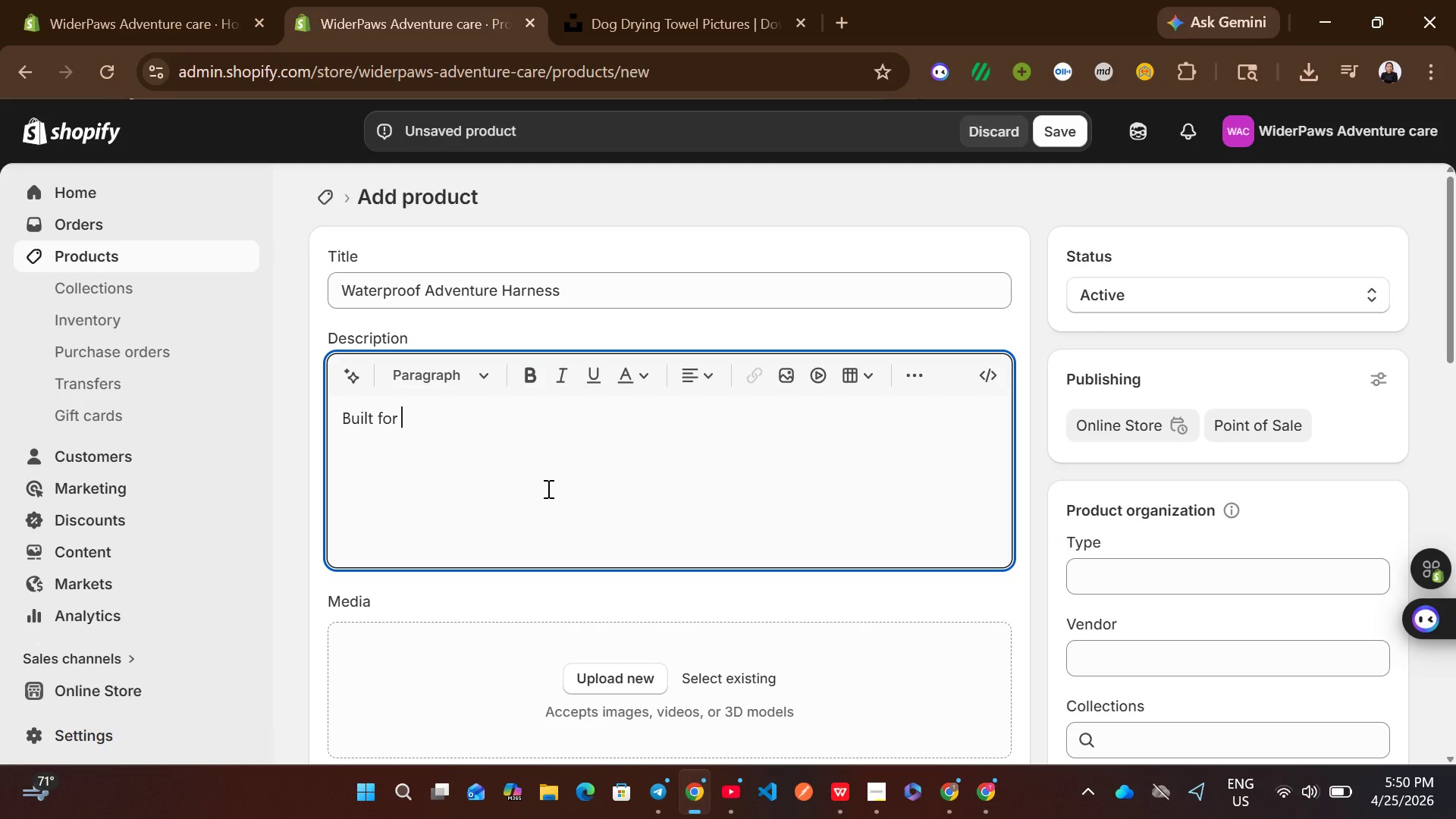 
type(water, mud )
key(Backspace)
type(, and rugged terrain.)
 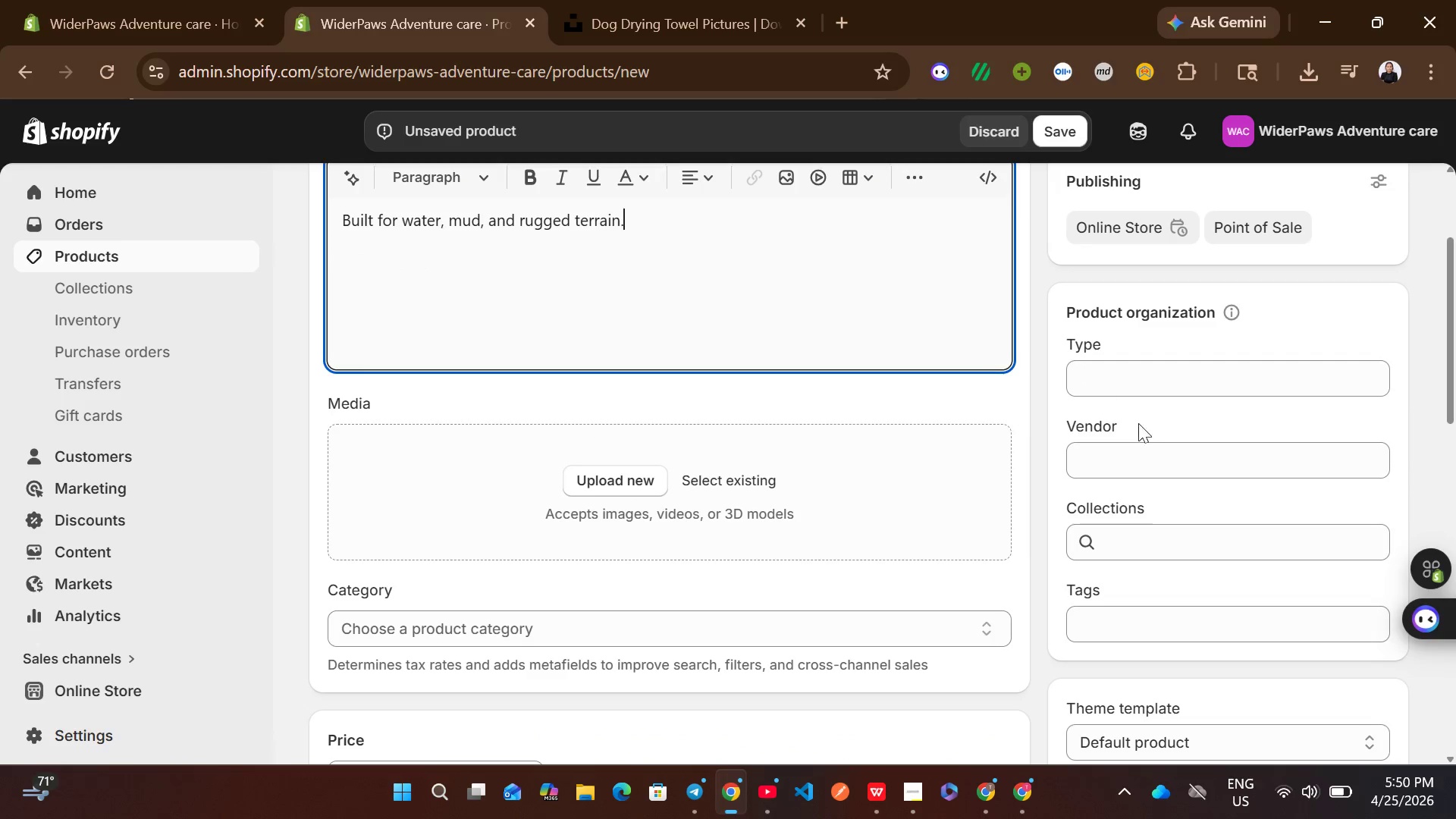 
left_click([1138, 448])
 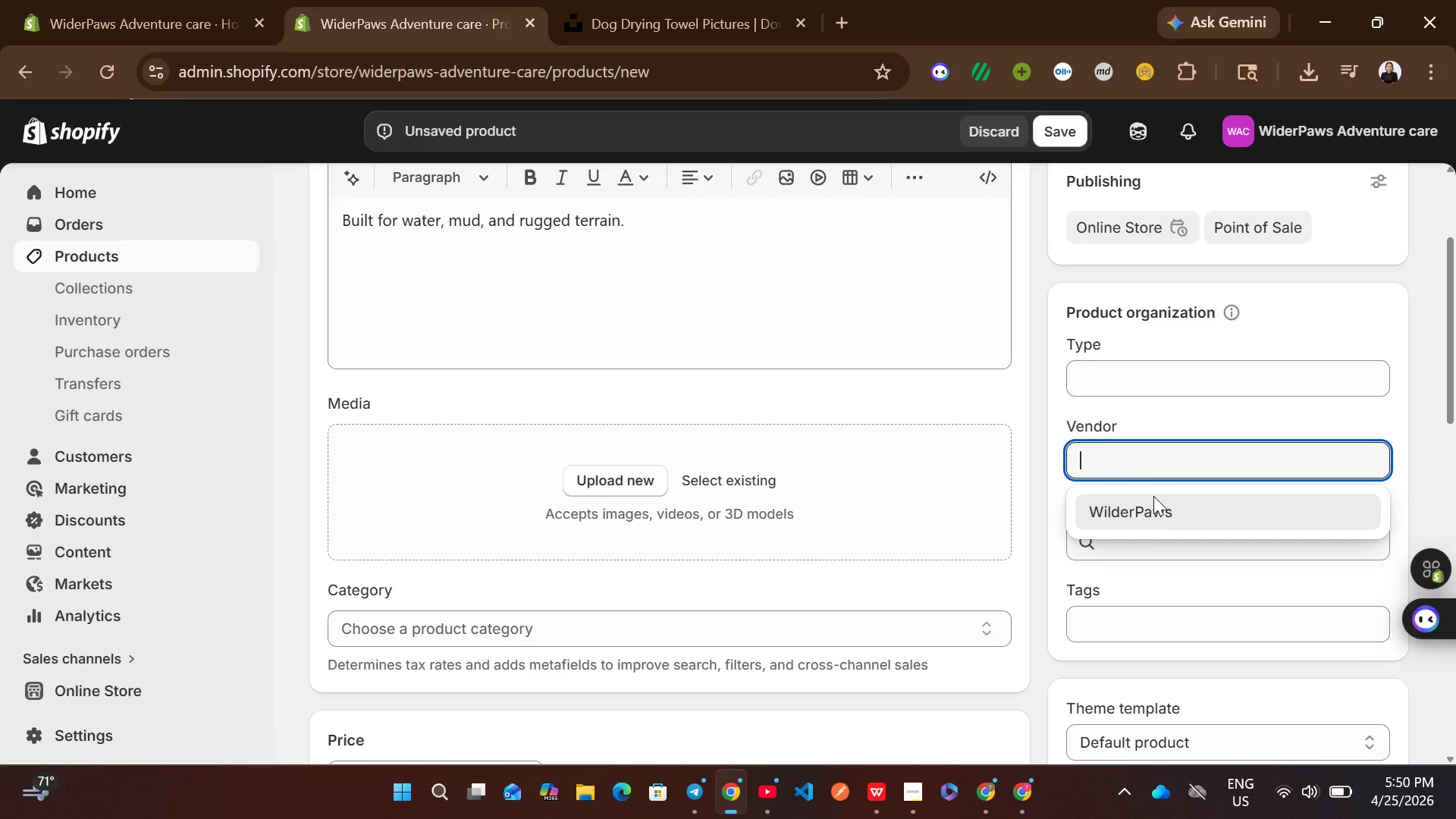 
left_click([1153, 504])
 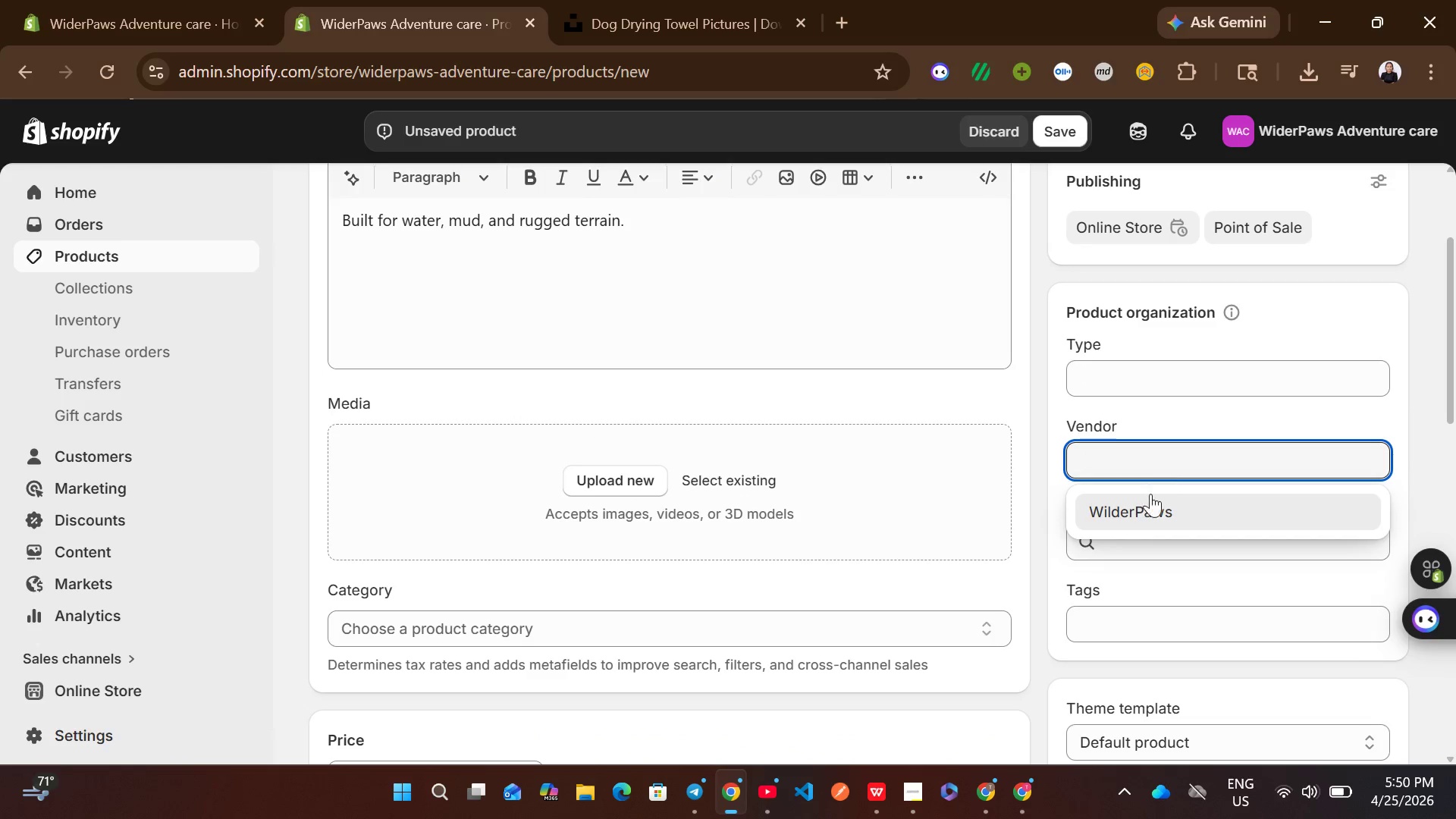 
left_click([1147, 504])
 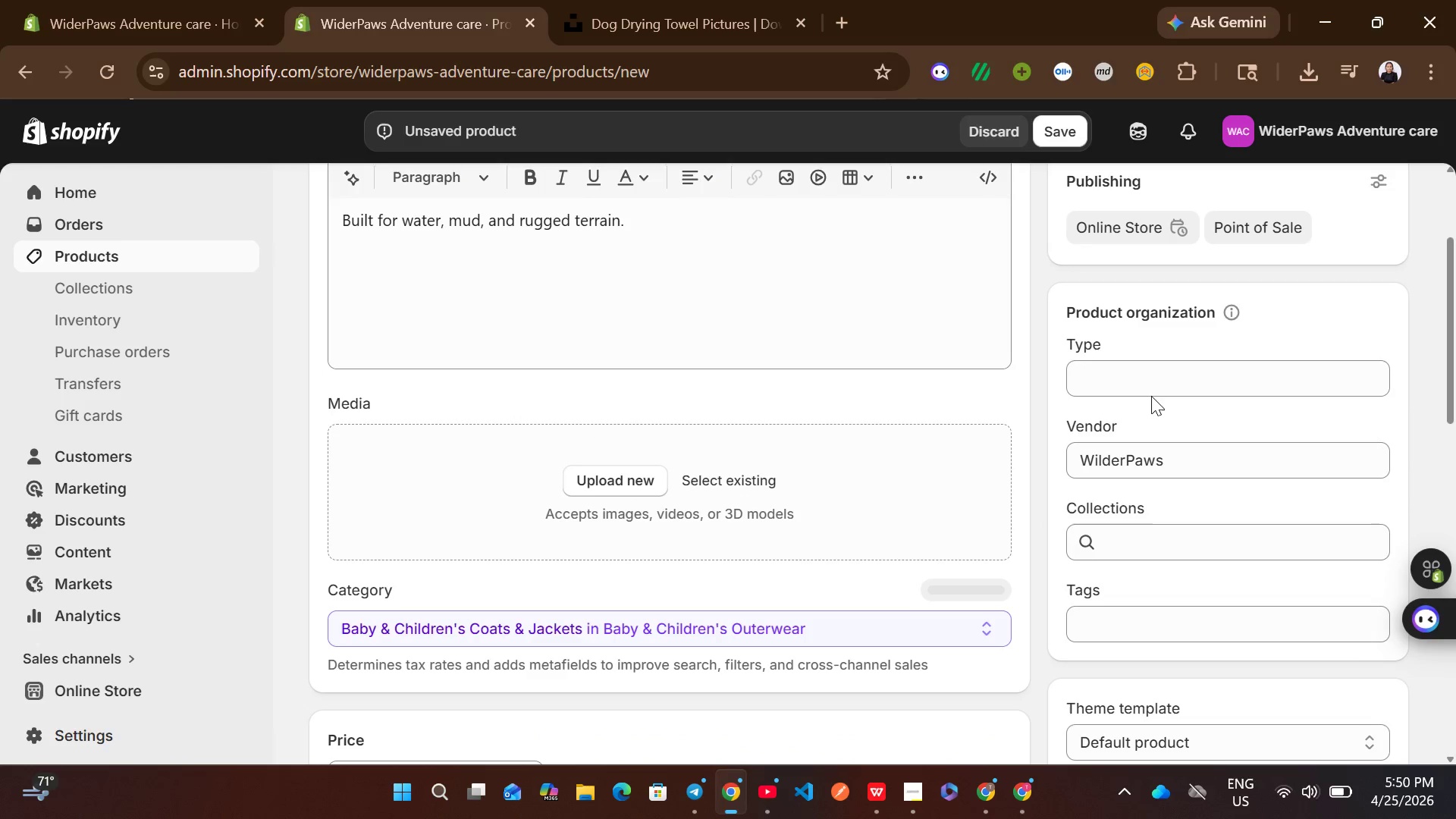 
left_click([1151, 373])
 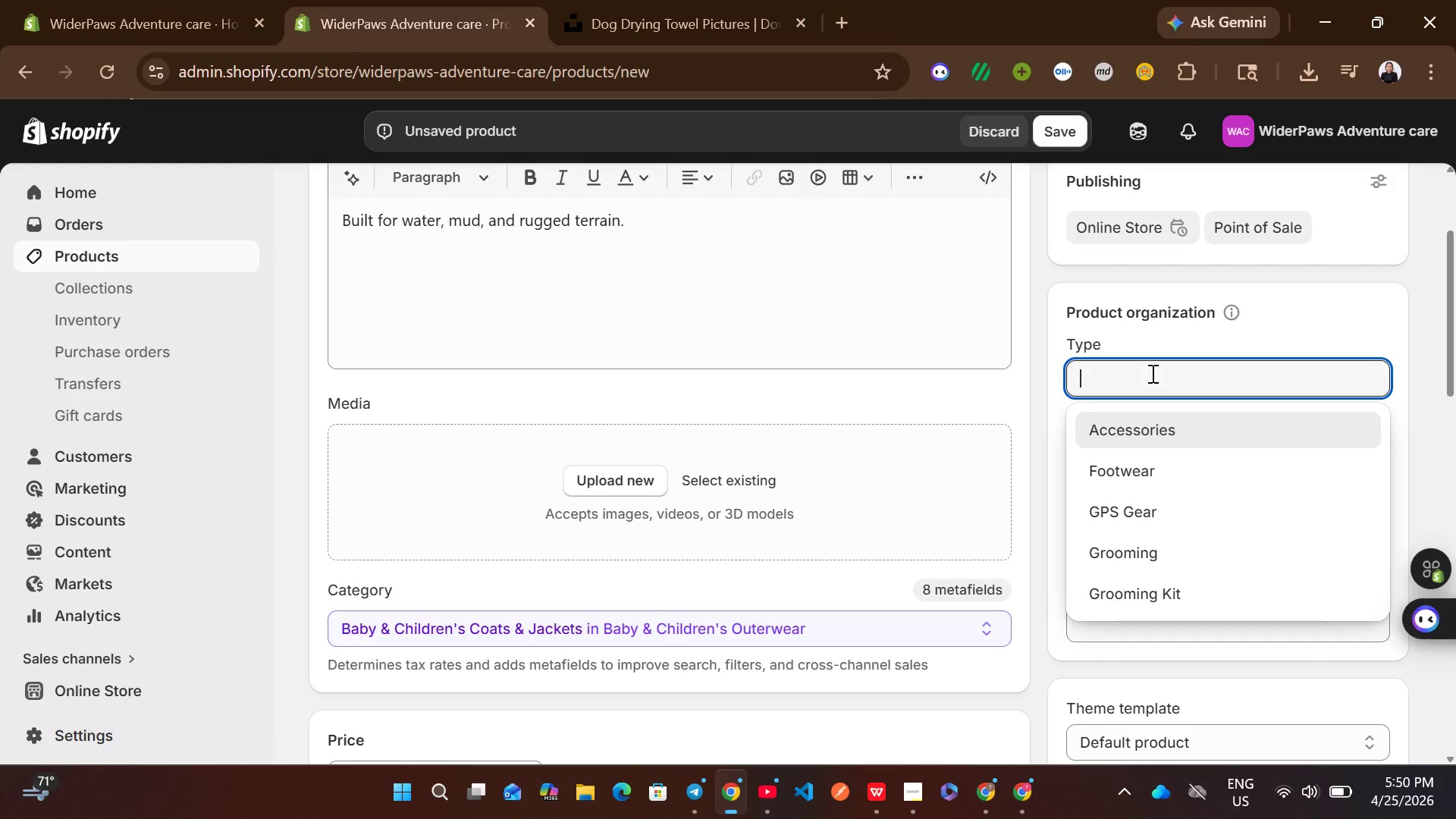 
type(Harness)
 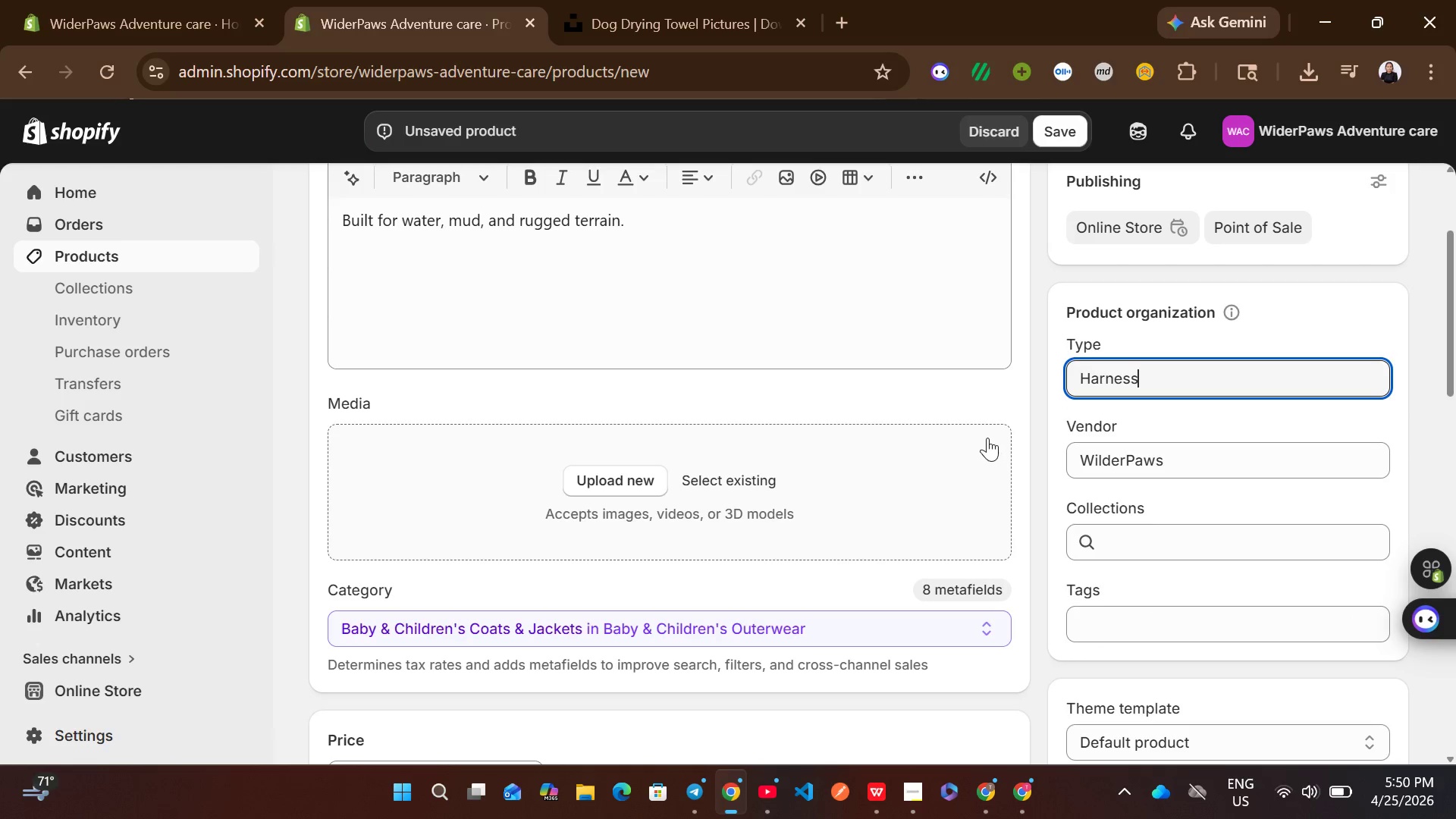 
left_click([1052, 401])
 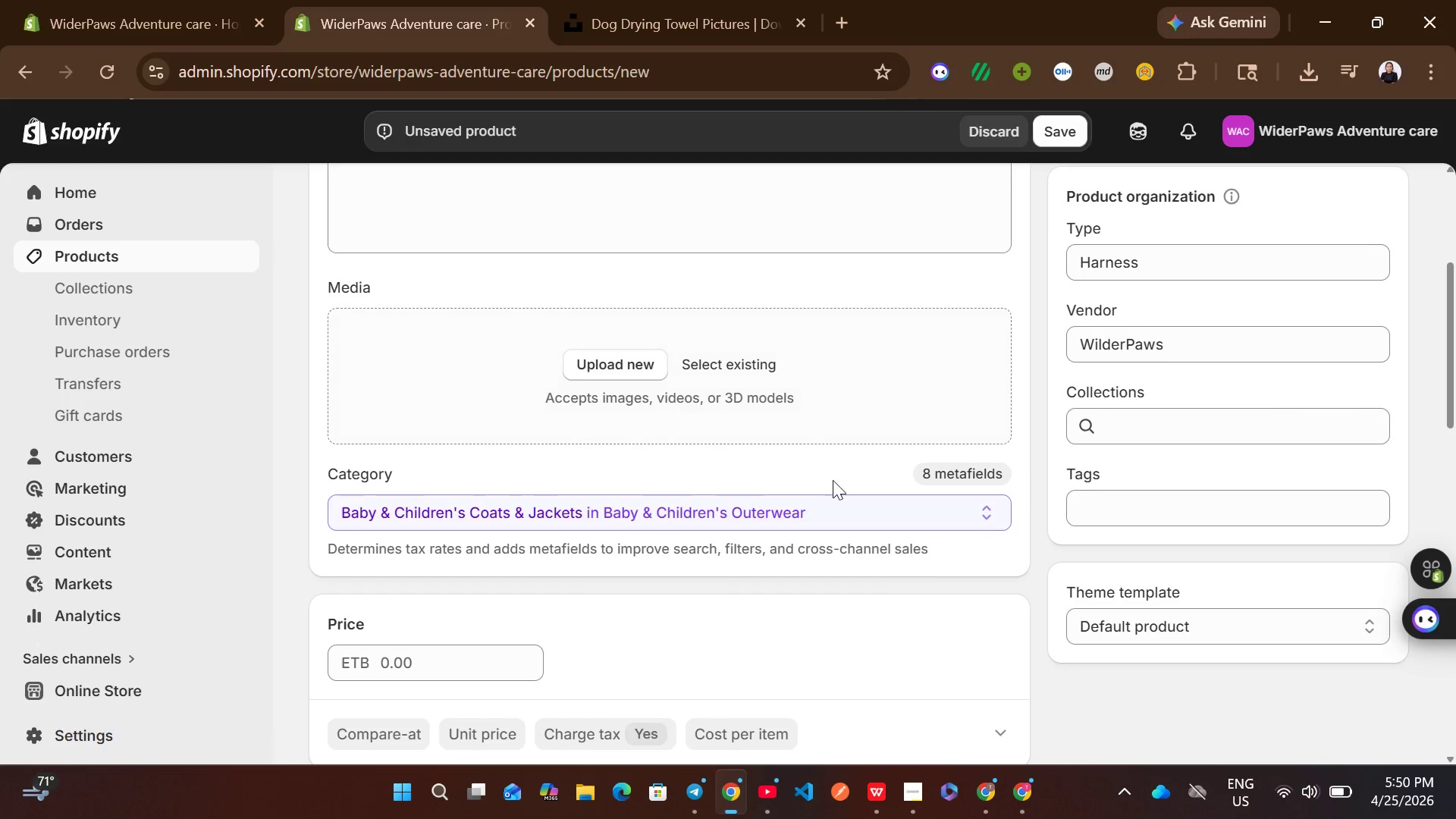 
left_click([808, 517])
 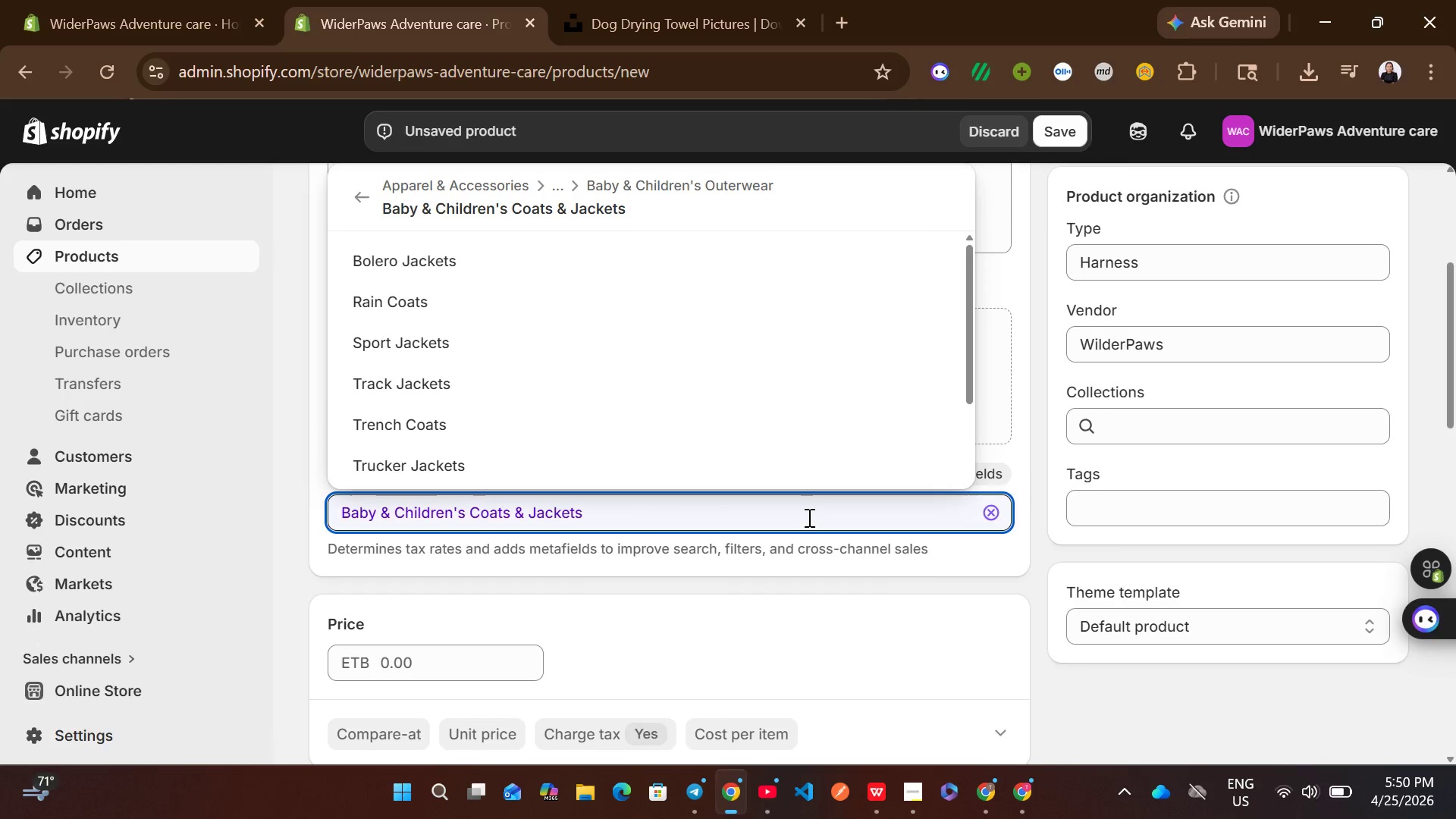 
key(Control+ControlLeft)
 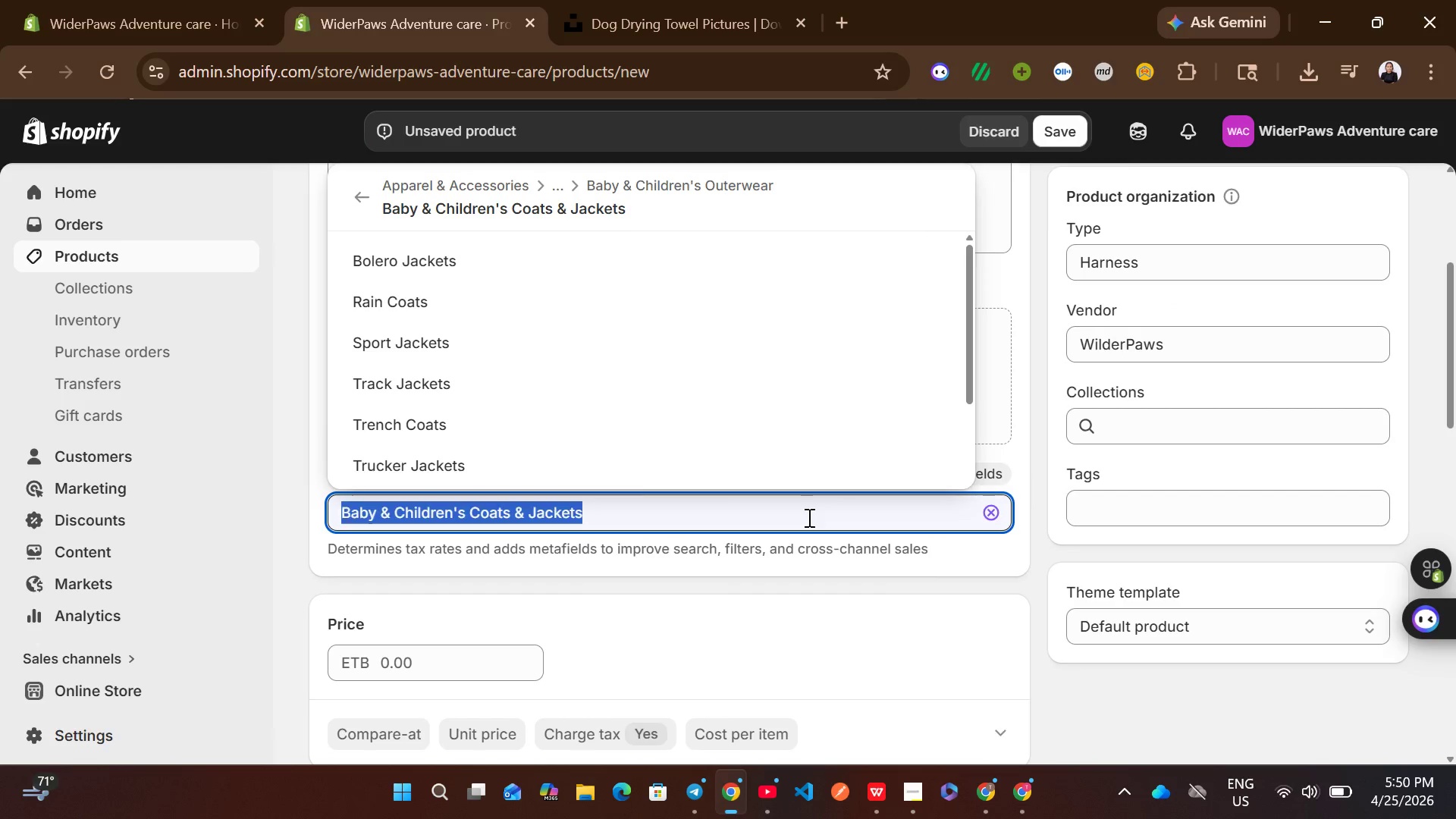 
key(Control+A)
 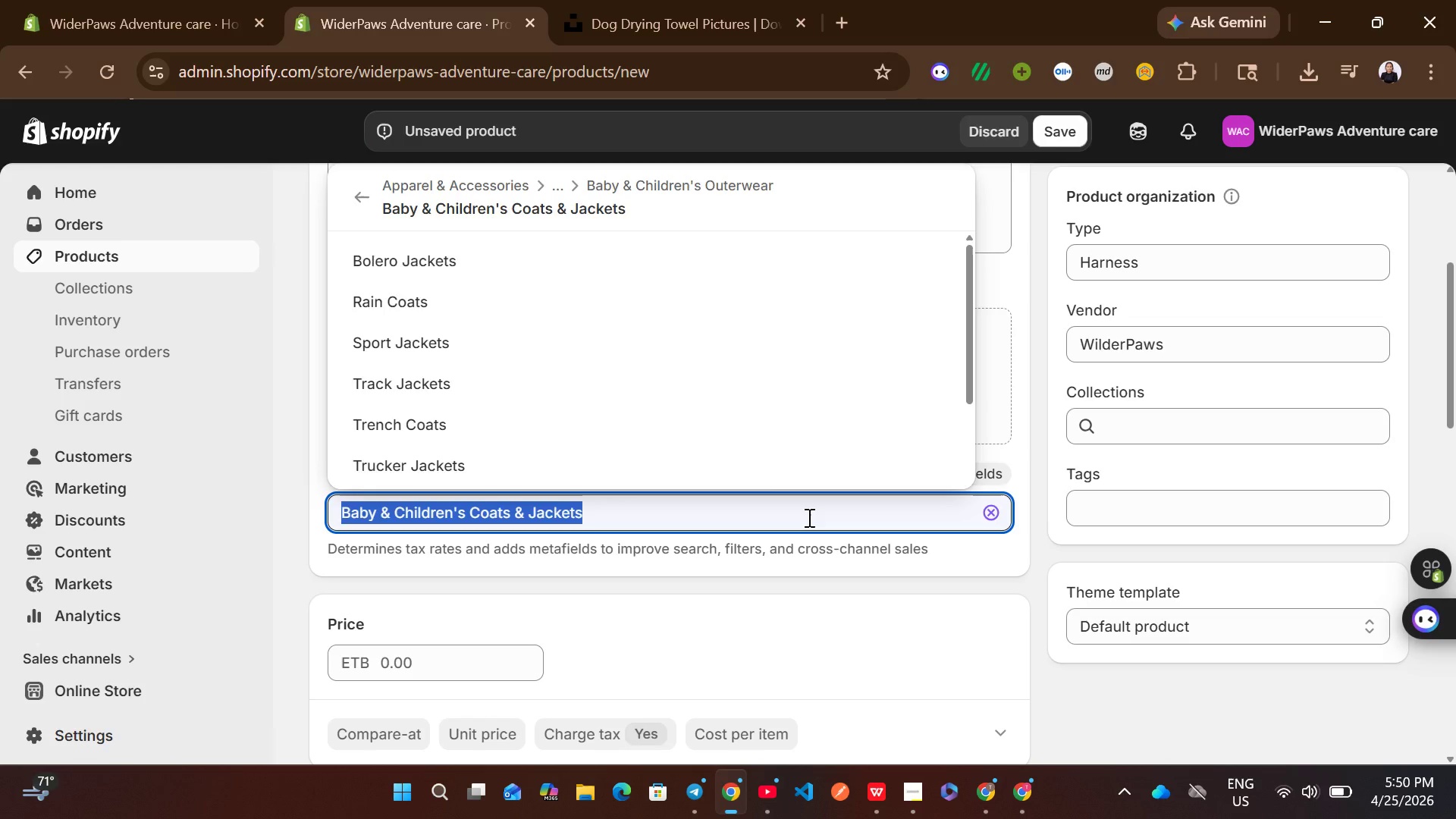 
type(pet supp)
 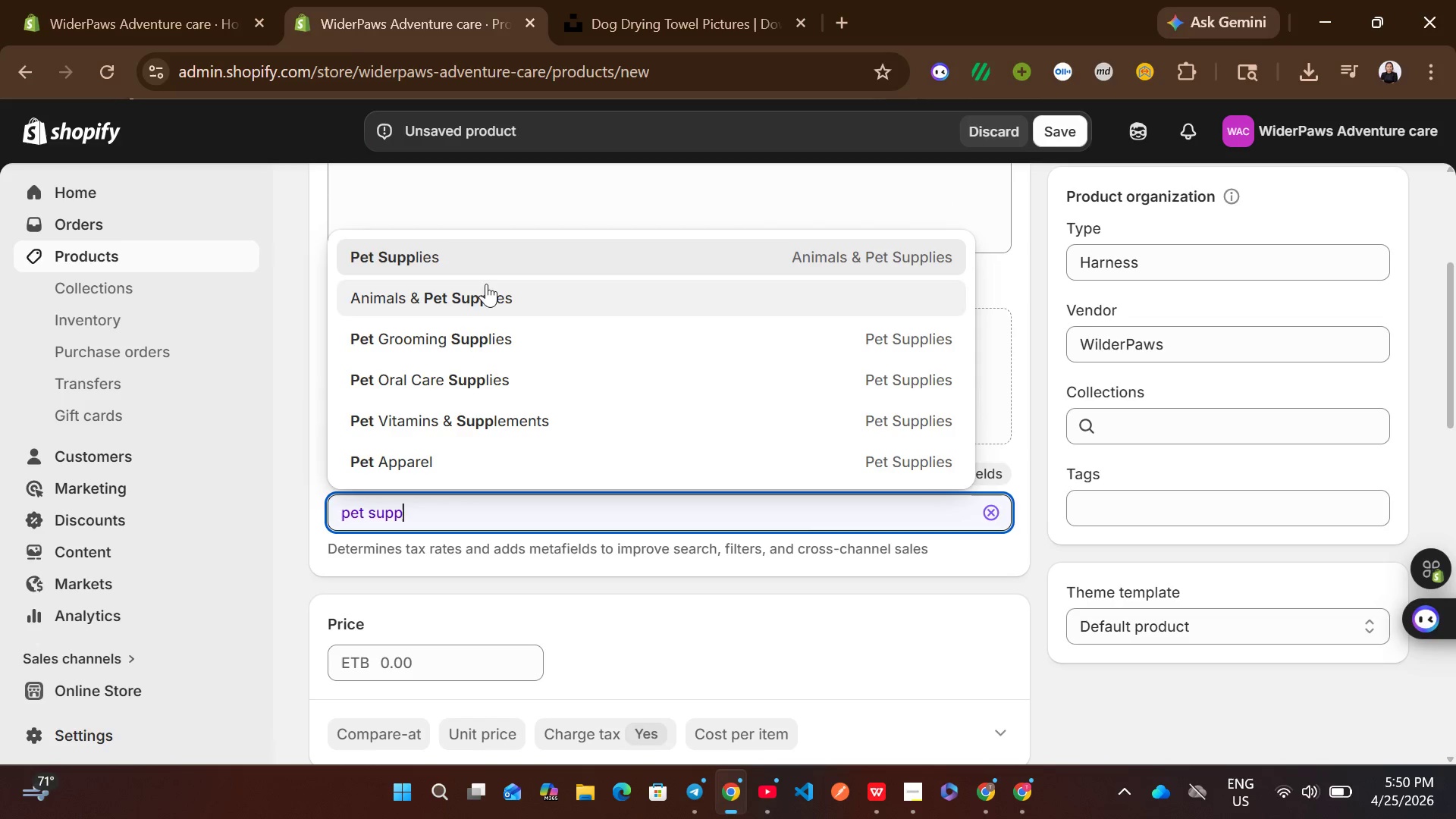 
left_click([450, 263])
 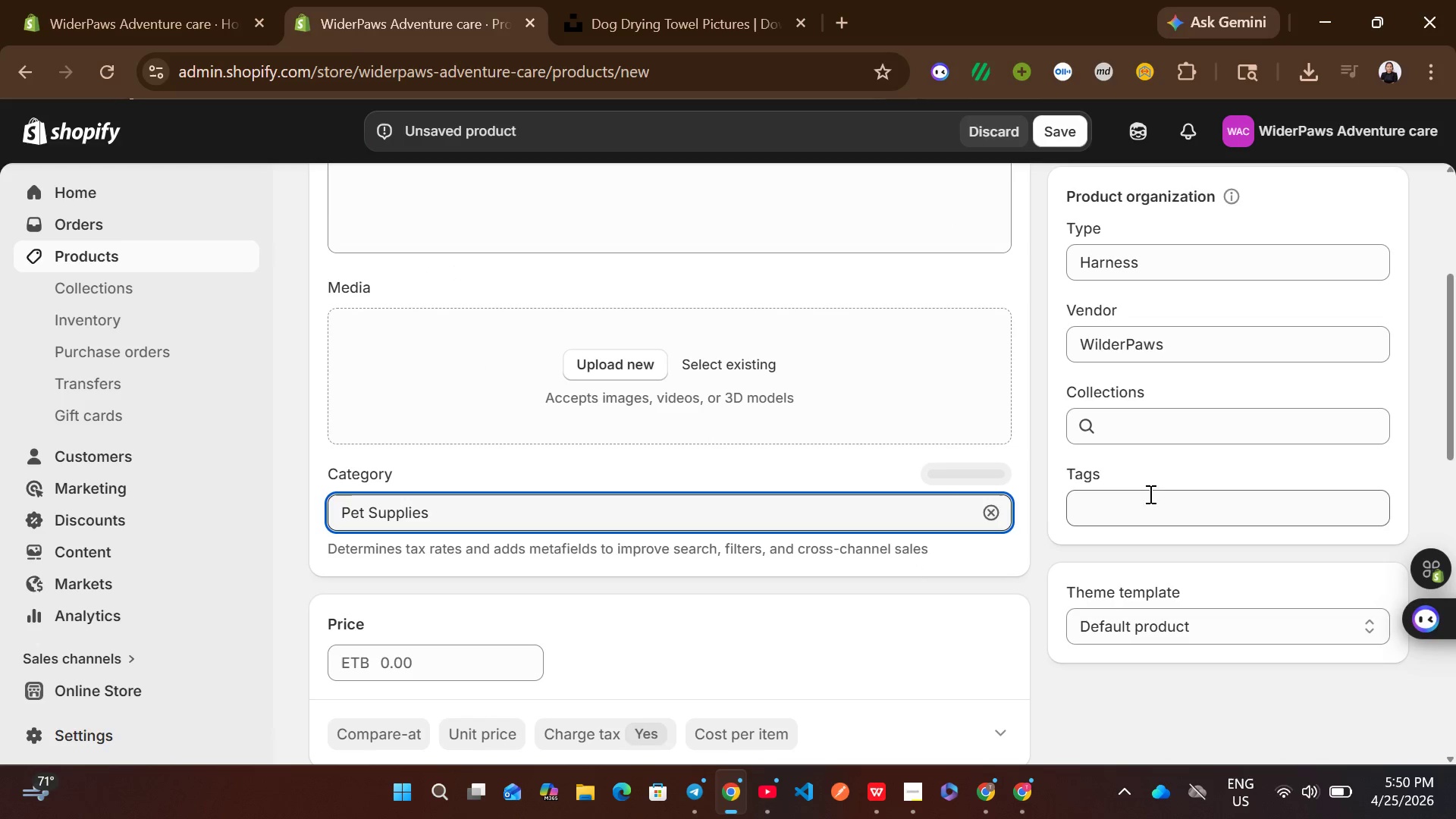 
left_click([1124, 513])
 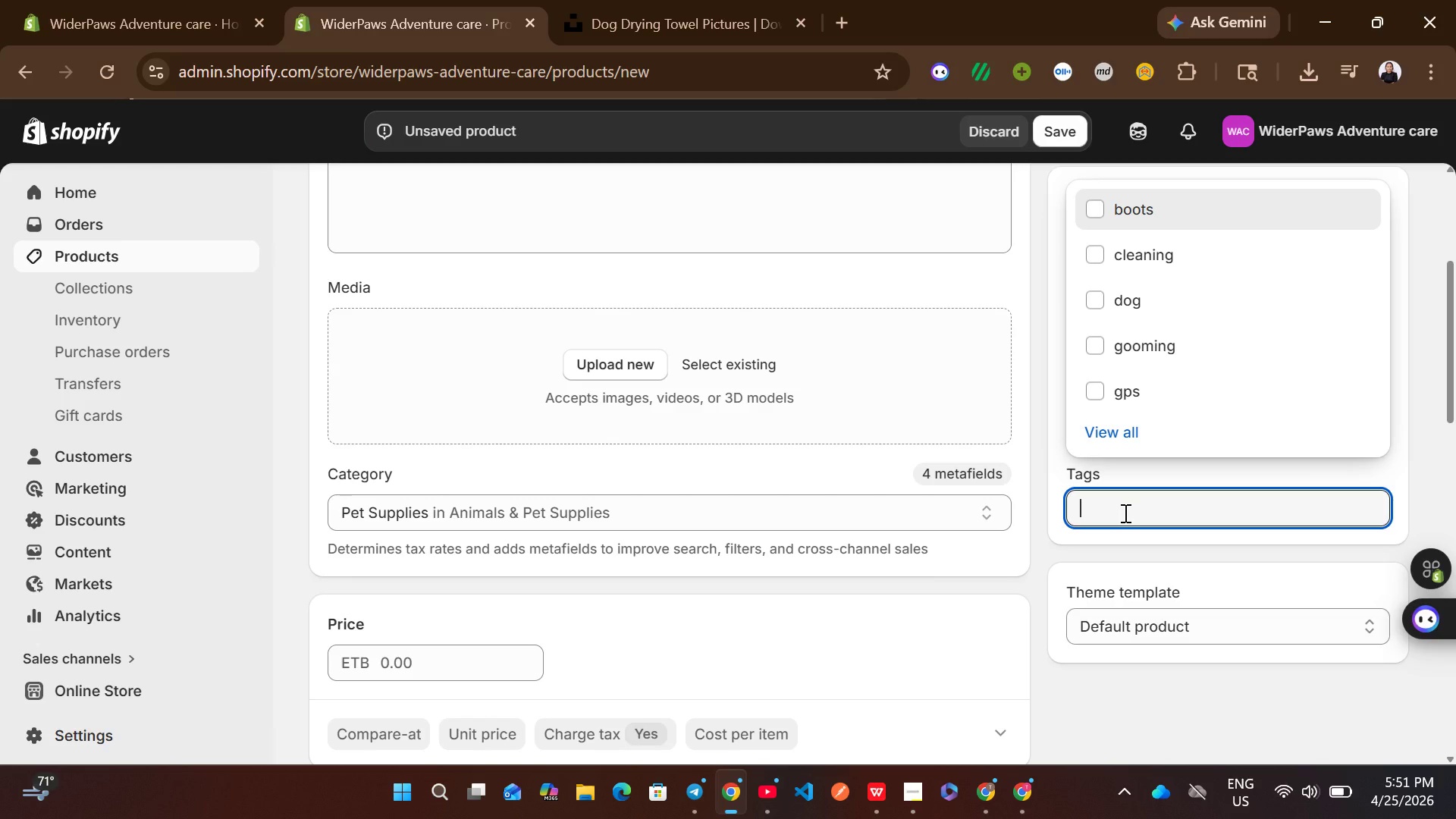 
wait(9.55)
 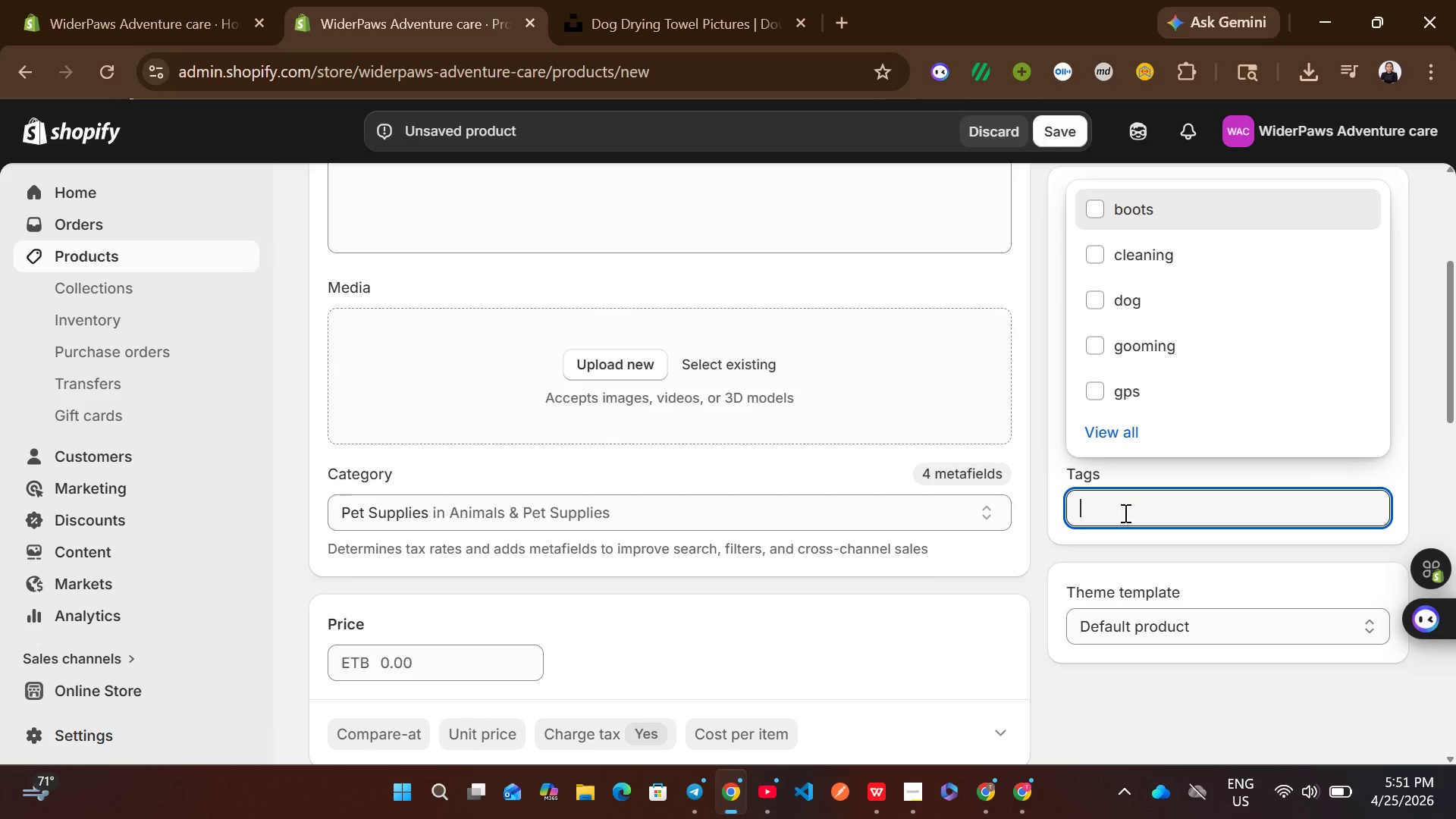 
type(waterpfoof)
 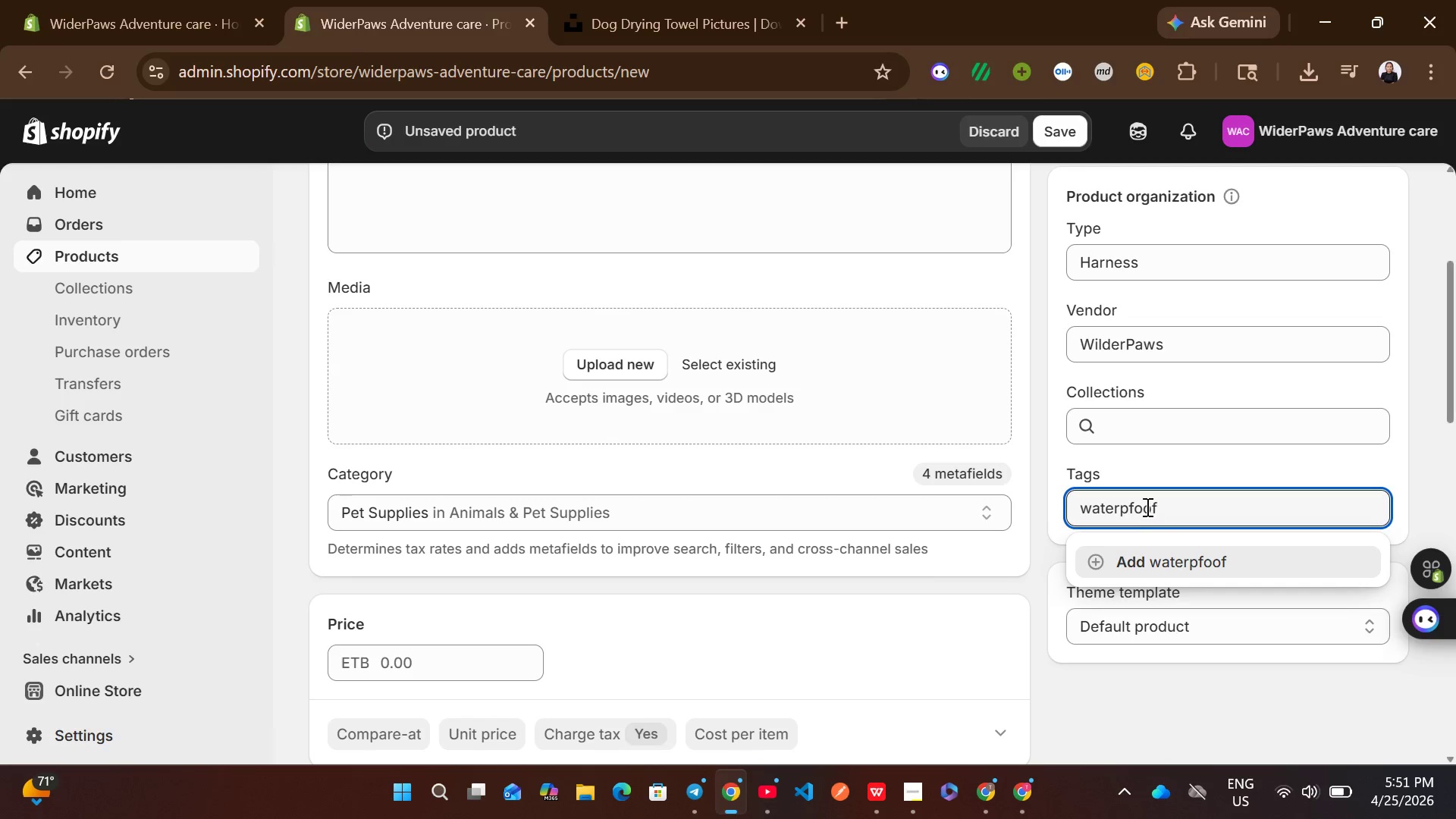 
left_click([1136, 504])
 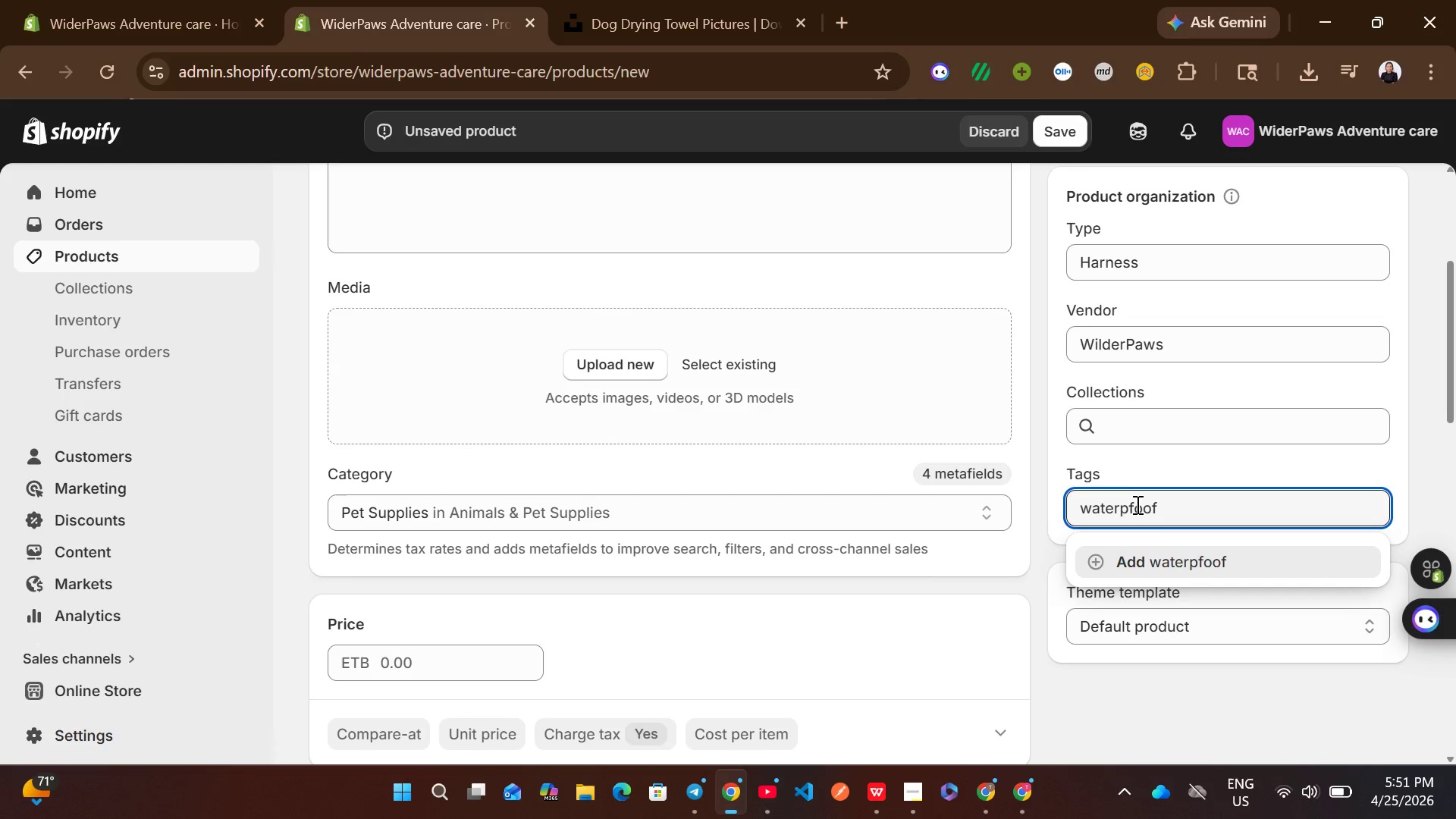 
key(Backspace)
 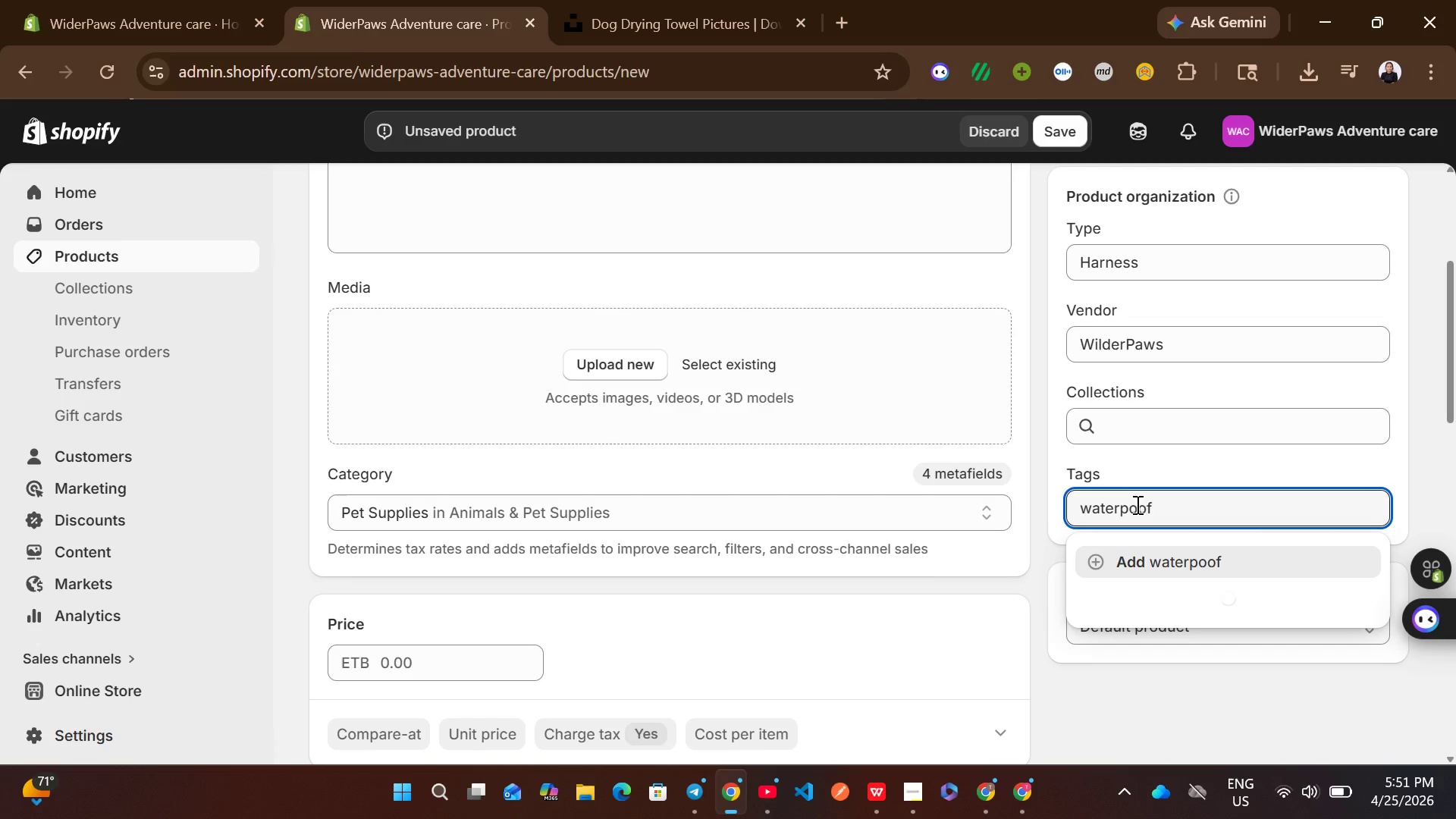 
key(R)
 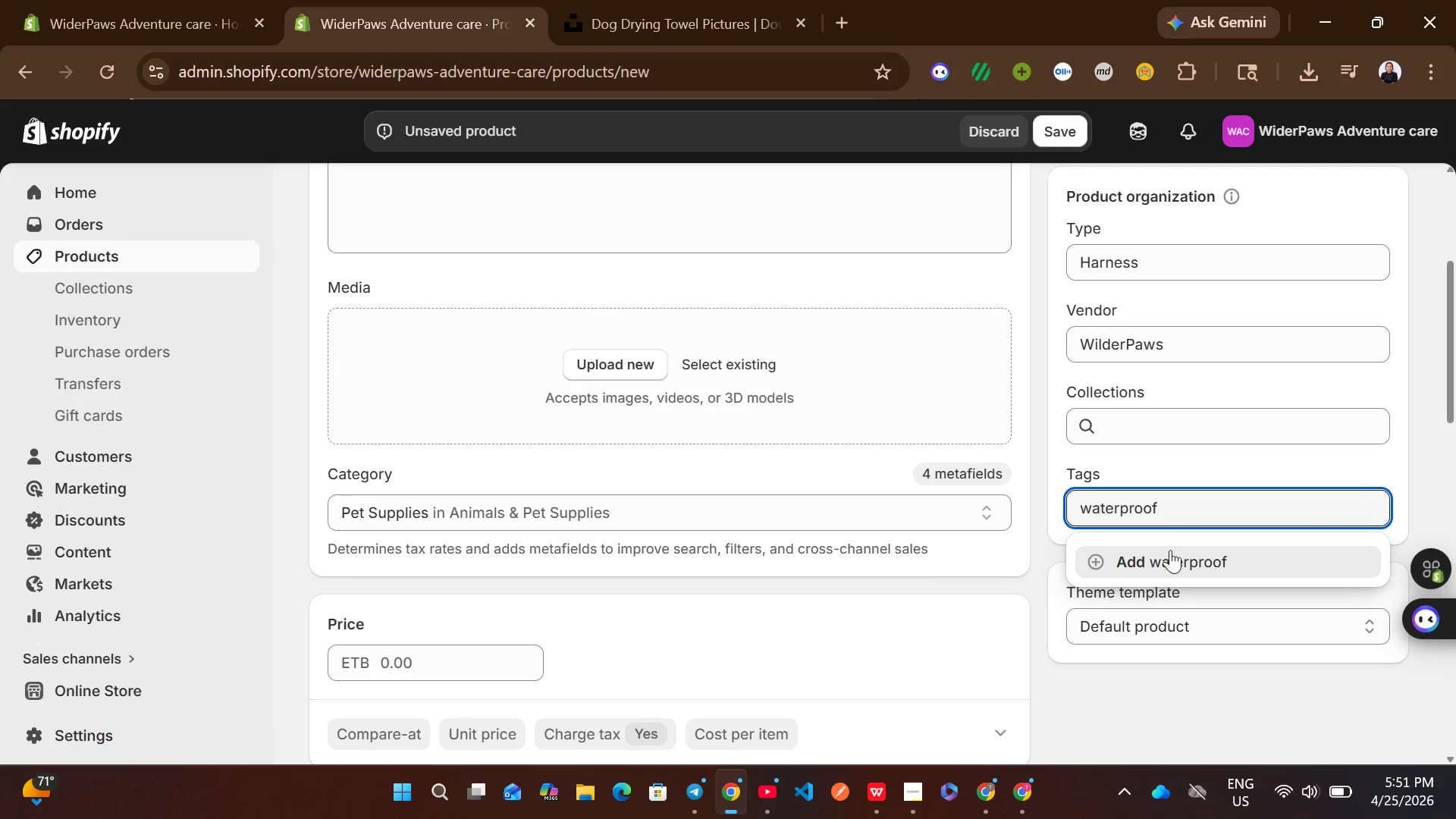 
left_click([1176, 558])
 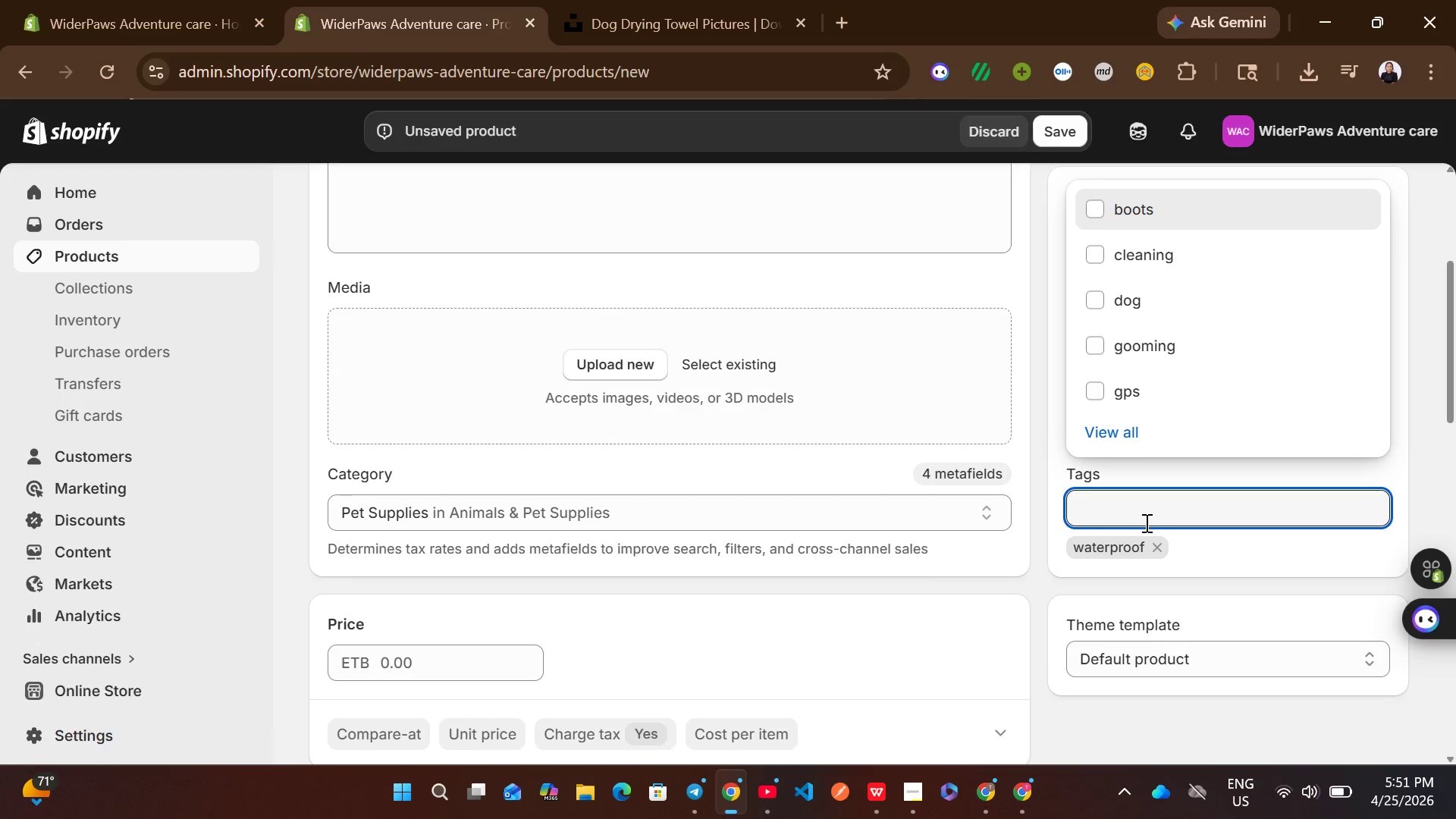 
type(hiking)
 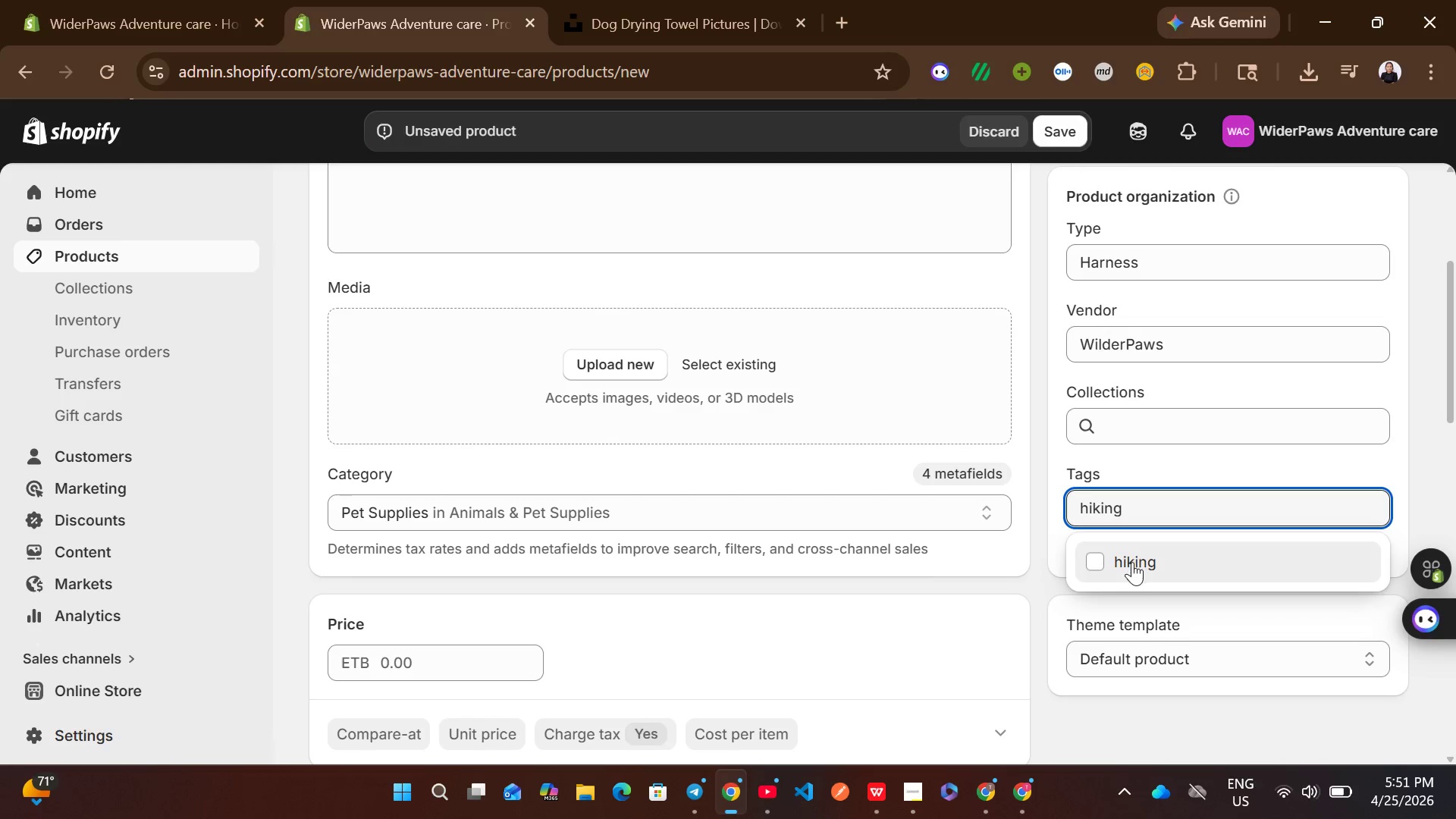 
left_click([1144, 569])
 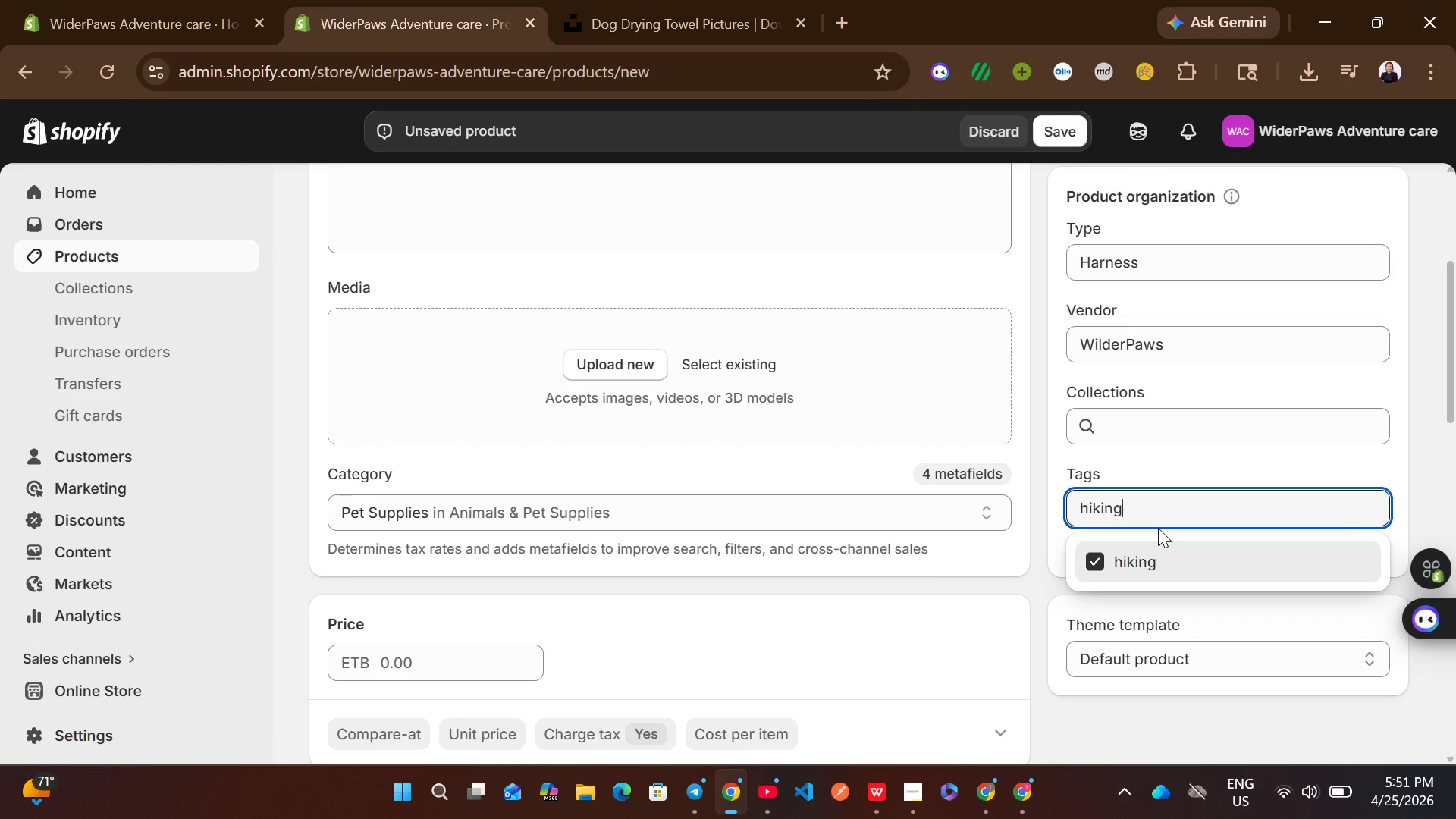 
left_click([1163, 509])
 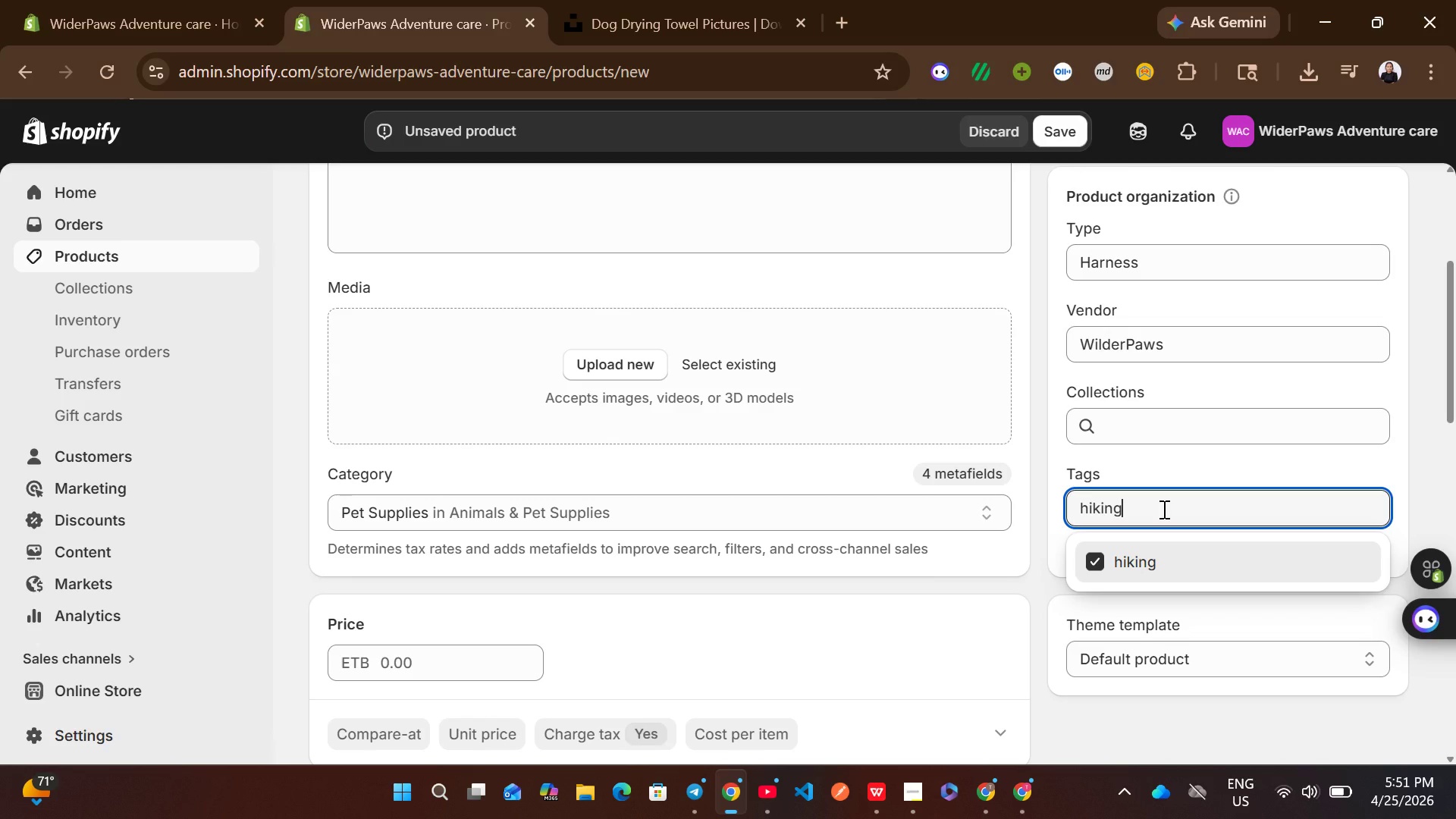 
key(Control+A)
 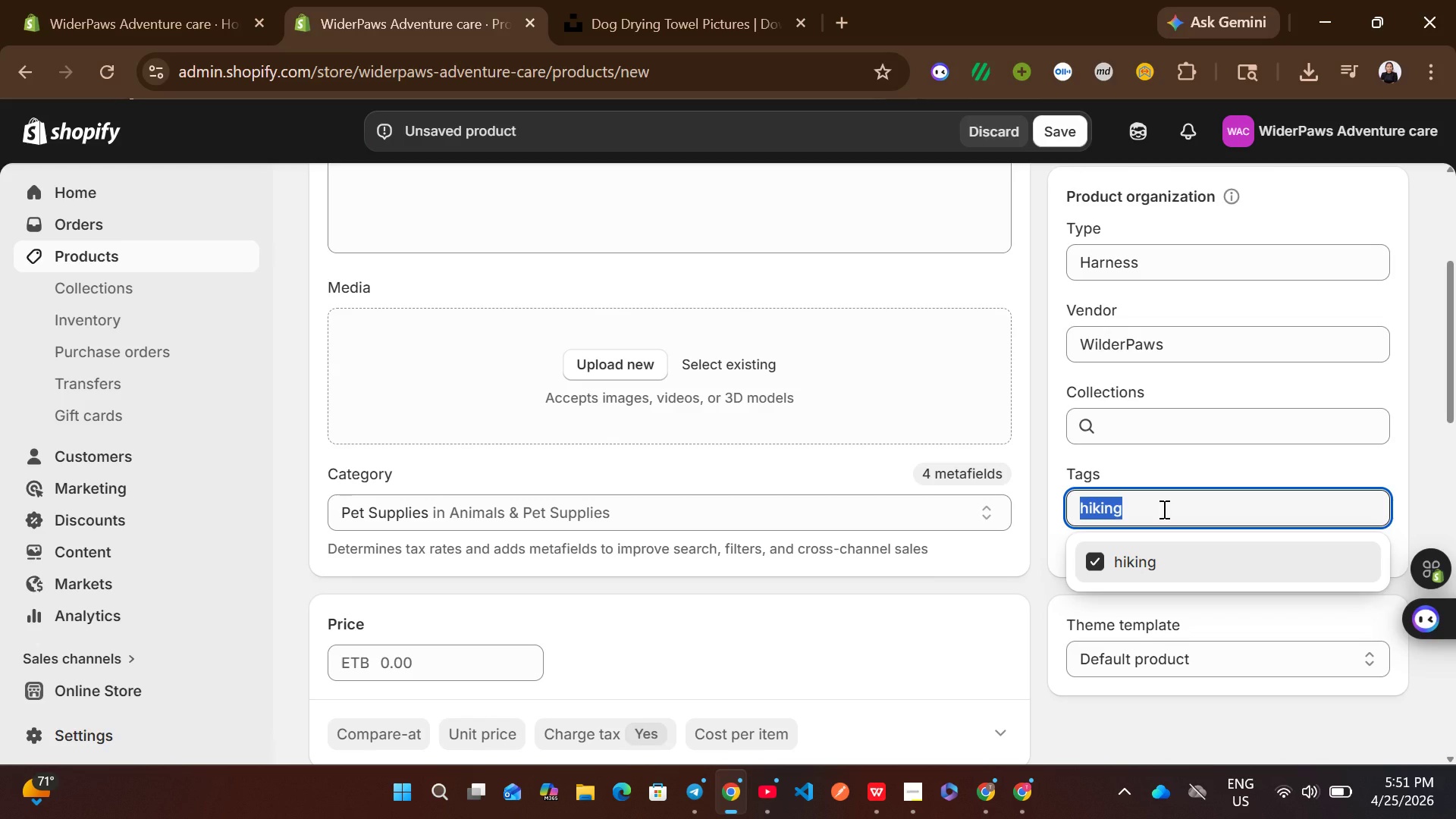 
key(Backspace)
 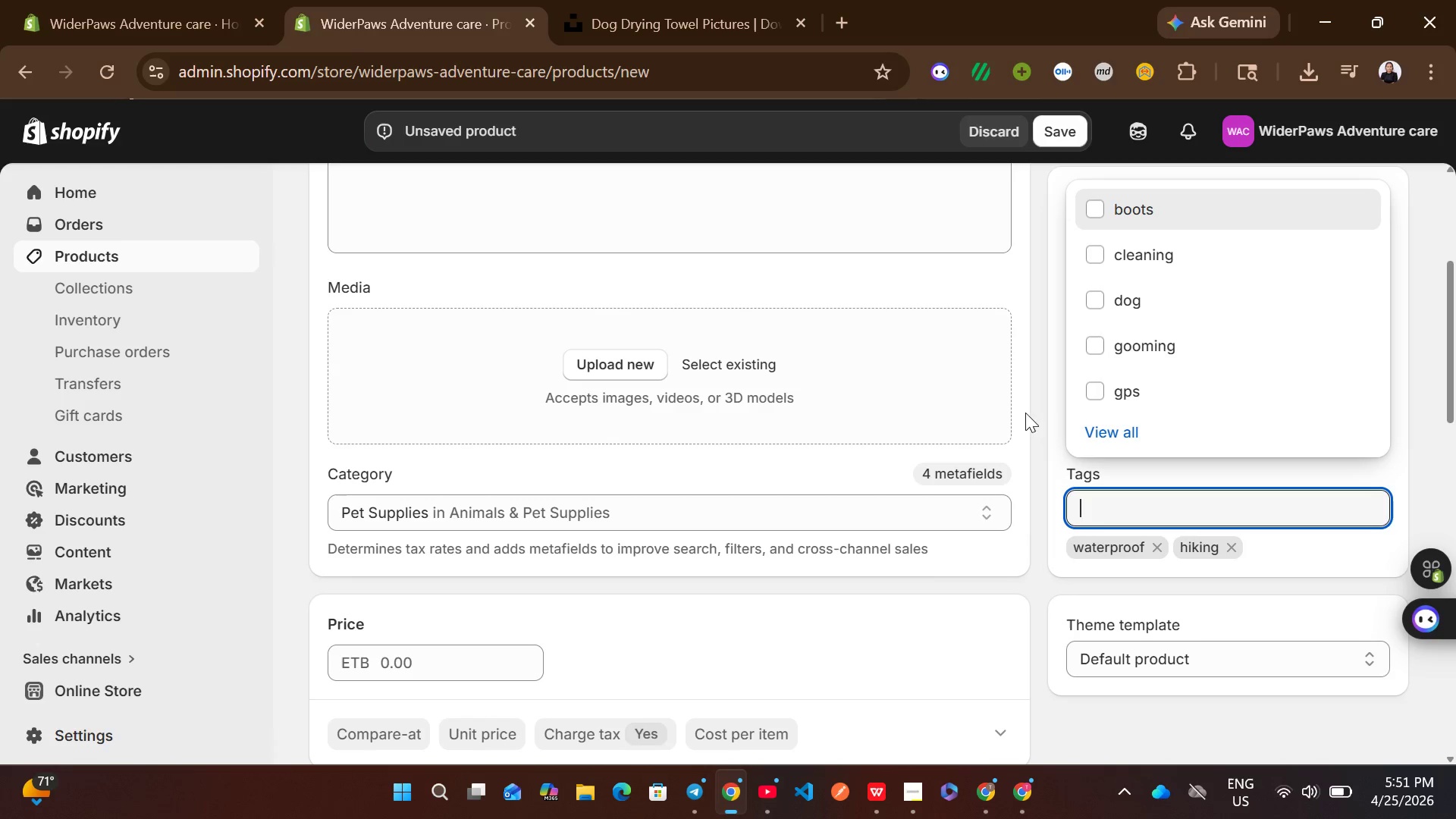 
left_click([1031, 381])
 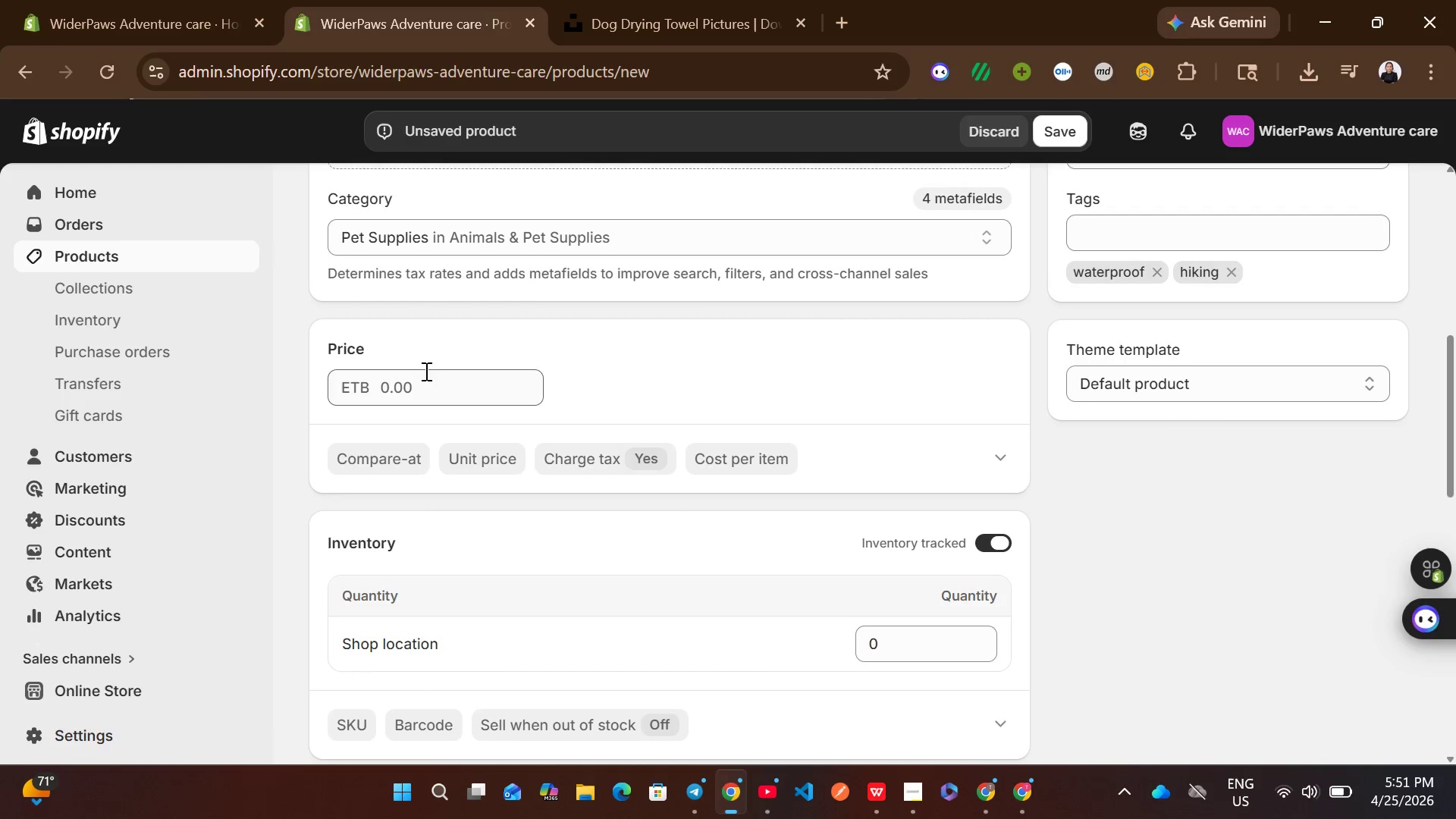 
left_click([410, 371])
 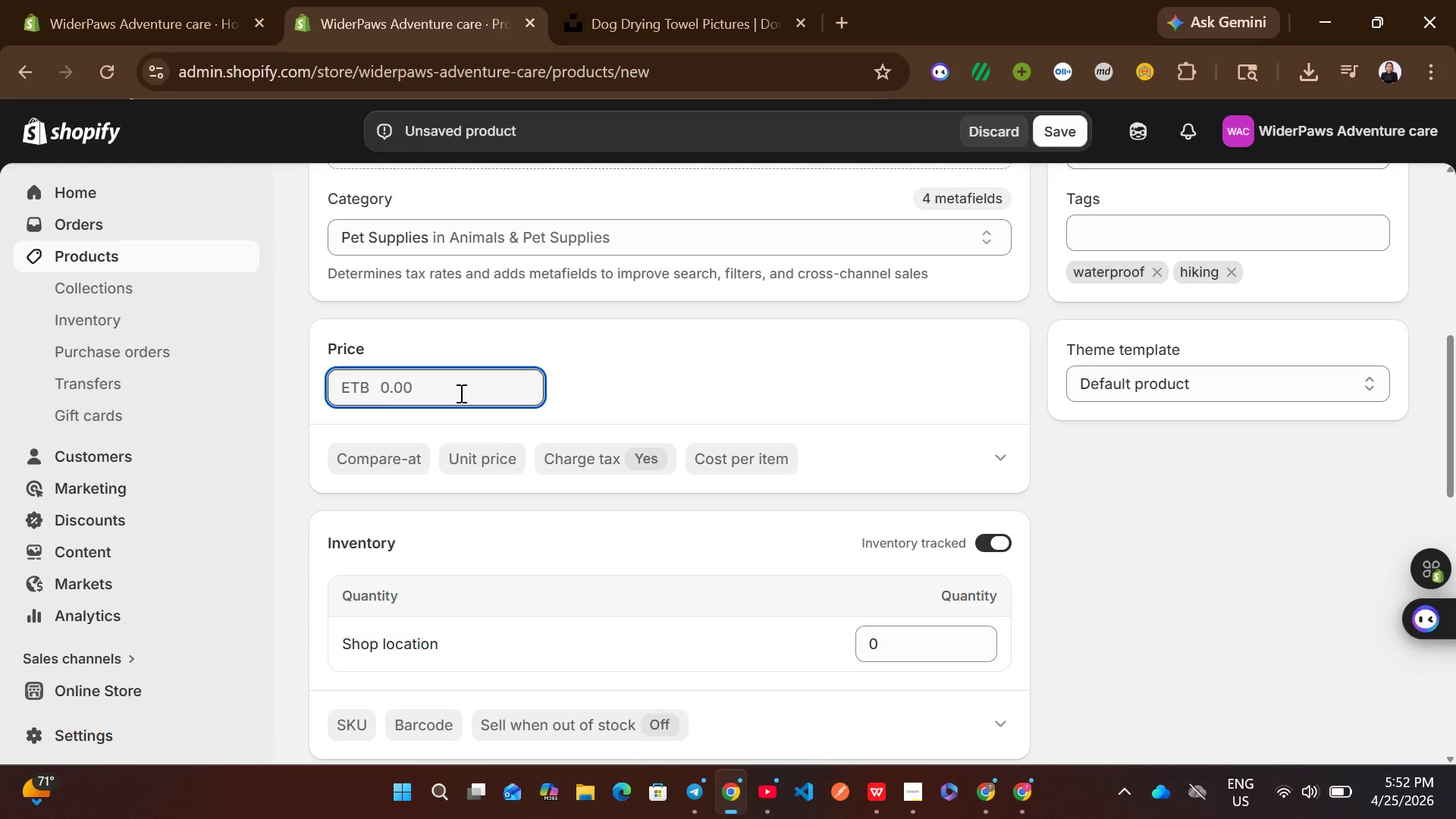 
wait(52.3)
 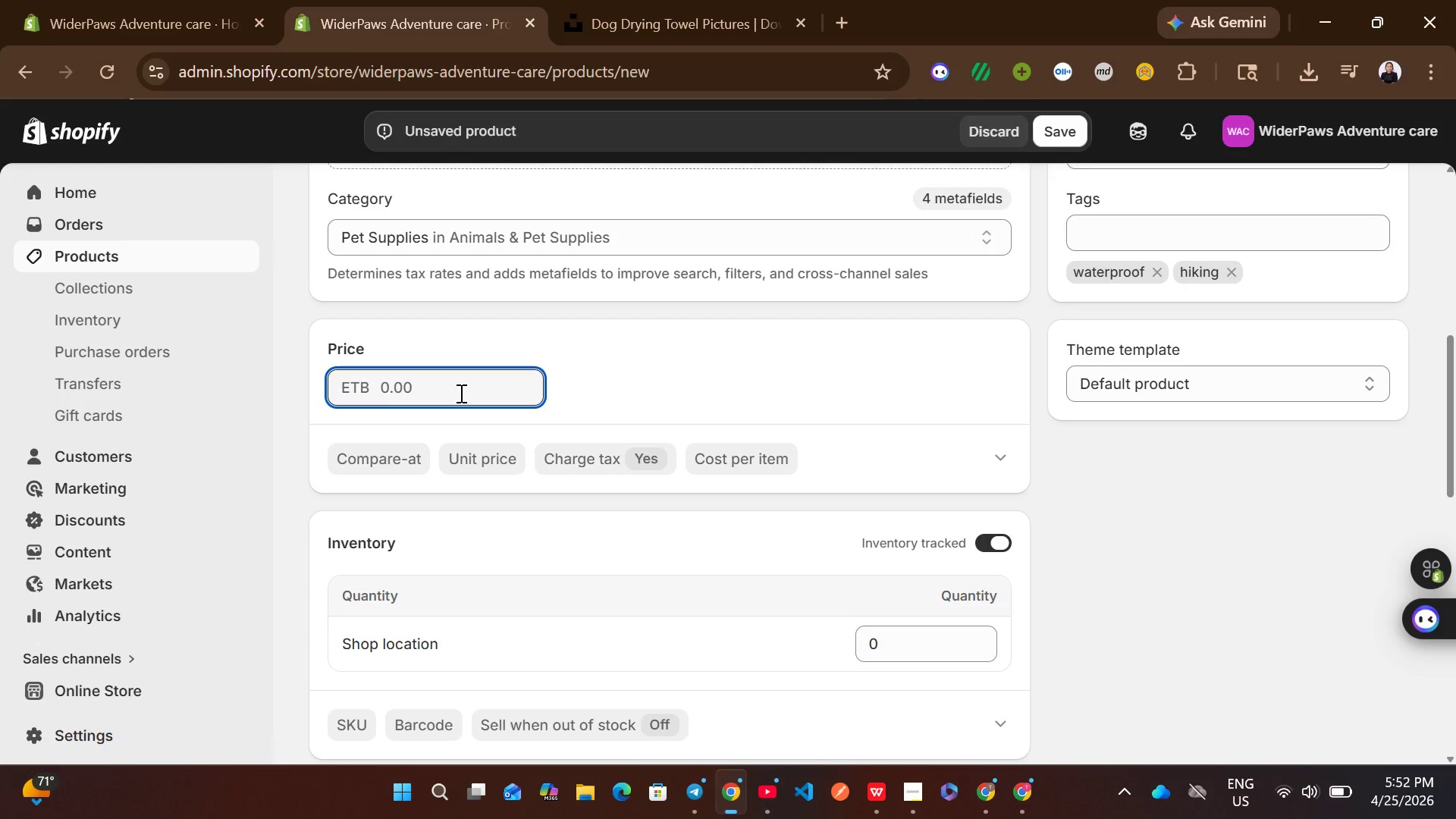 
type(45)
 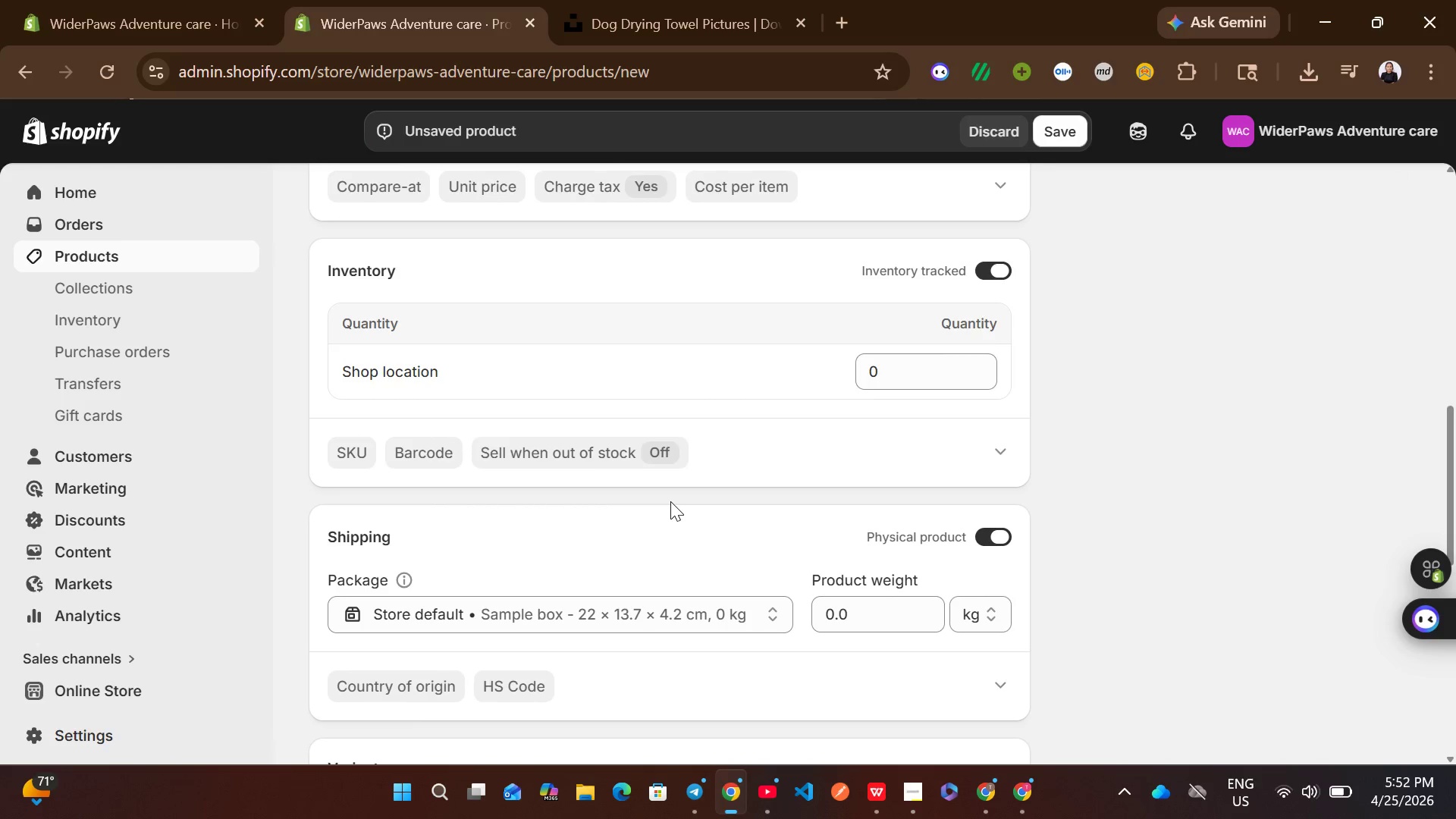 
mouse_move([537, 531])
 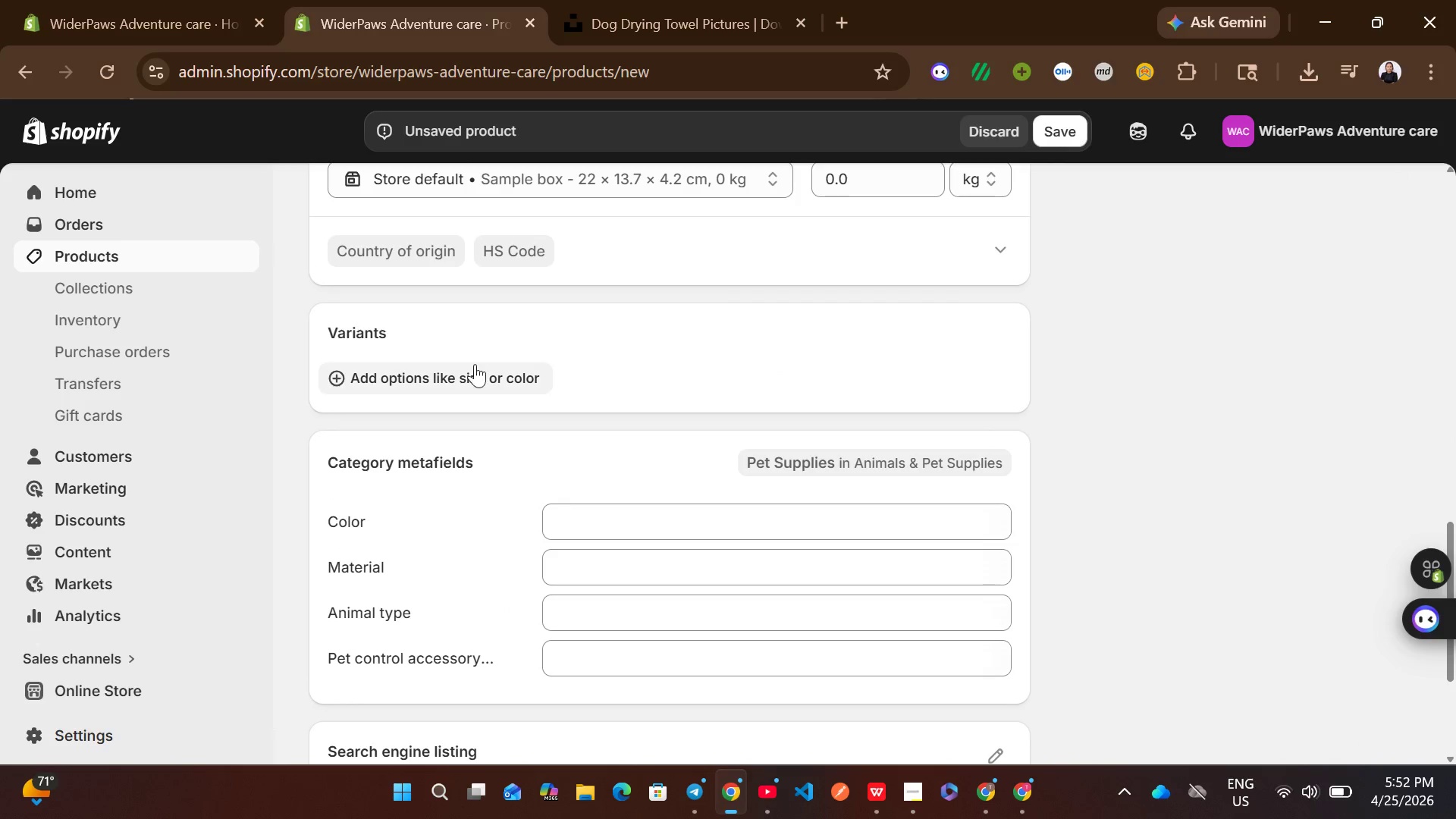 
left_click([475, 364])
 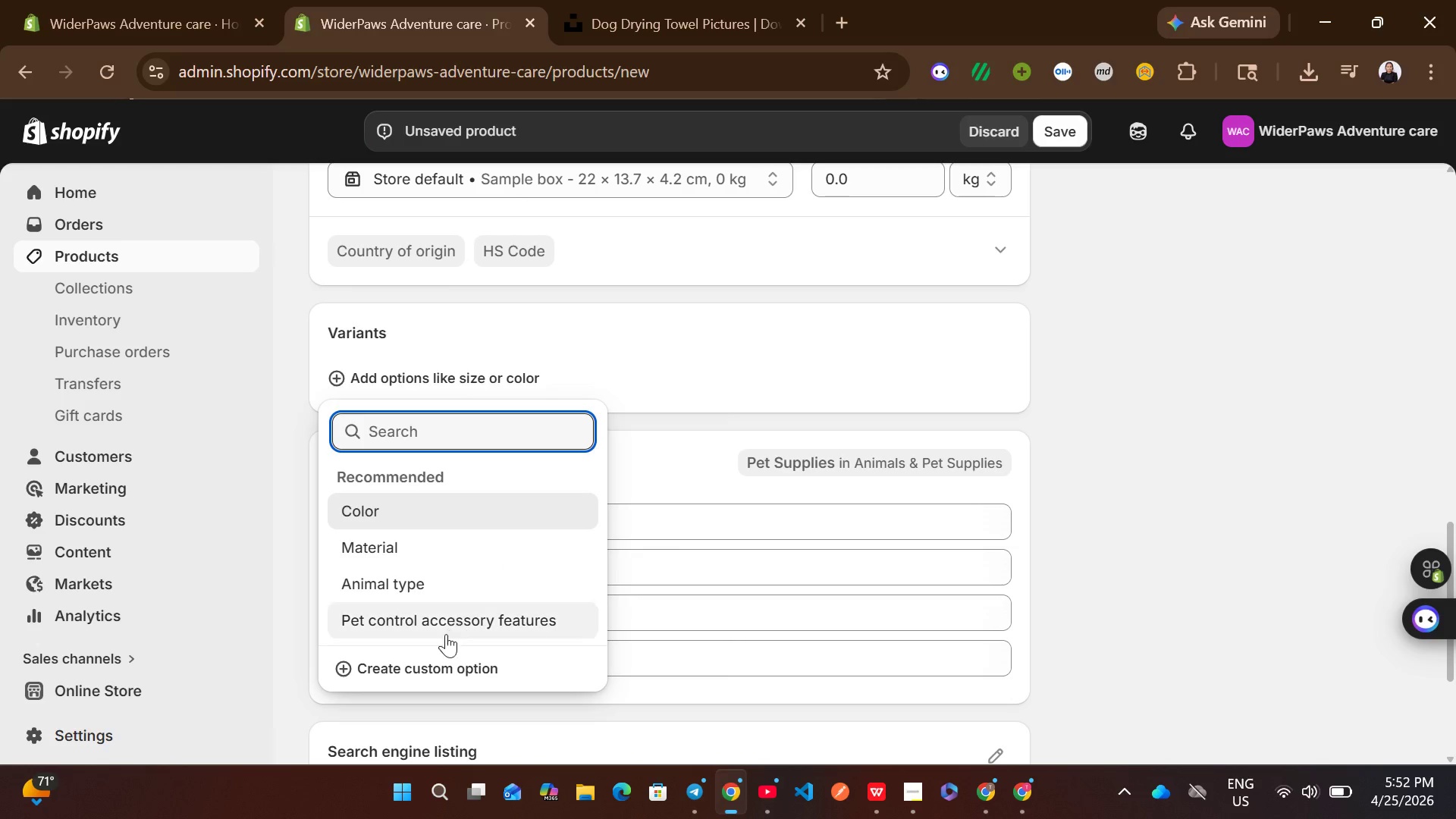 
left_click([438, 665])
 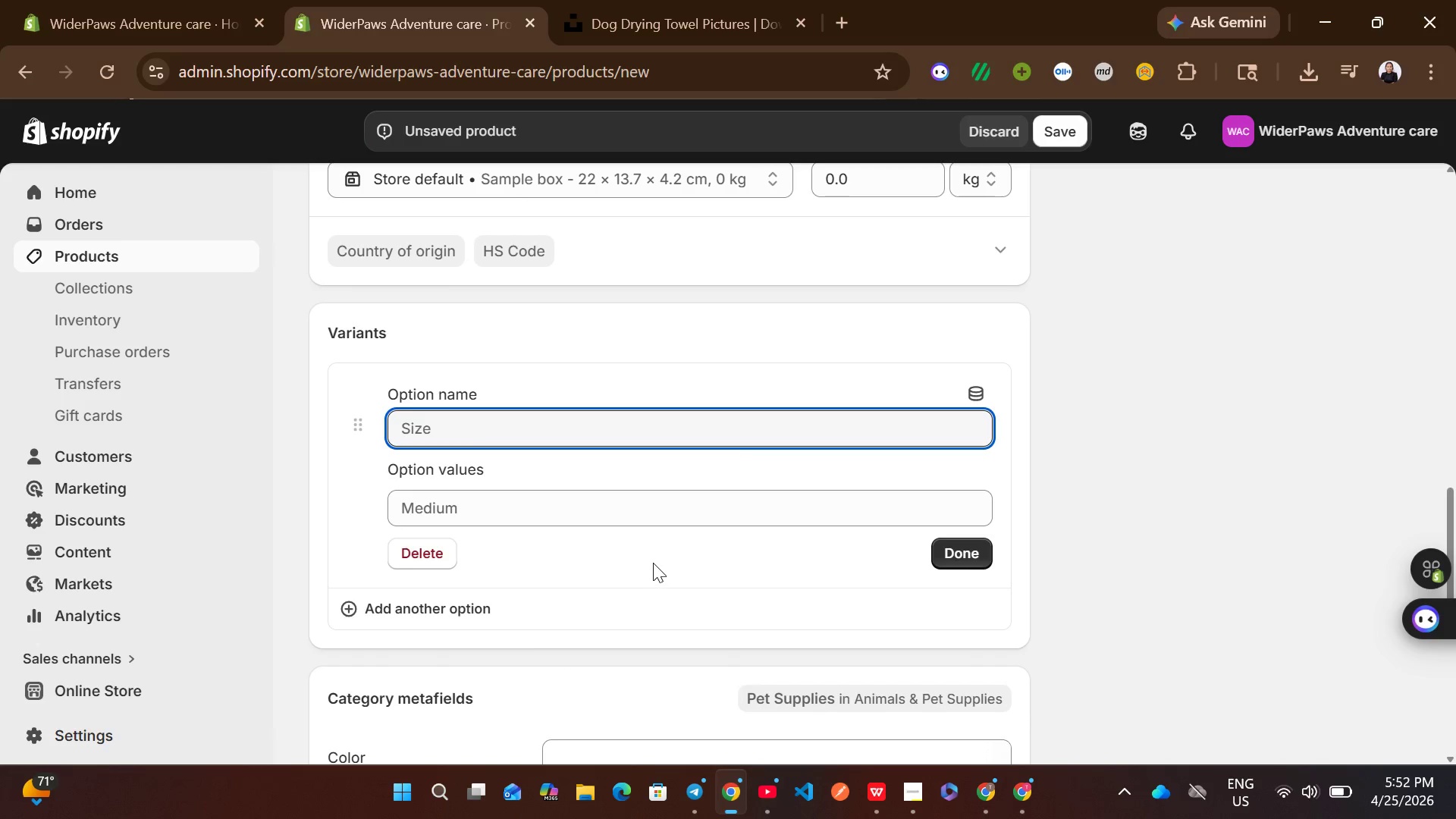 
type(Size)
 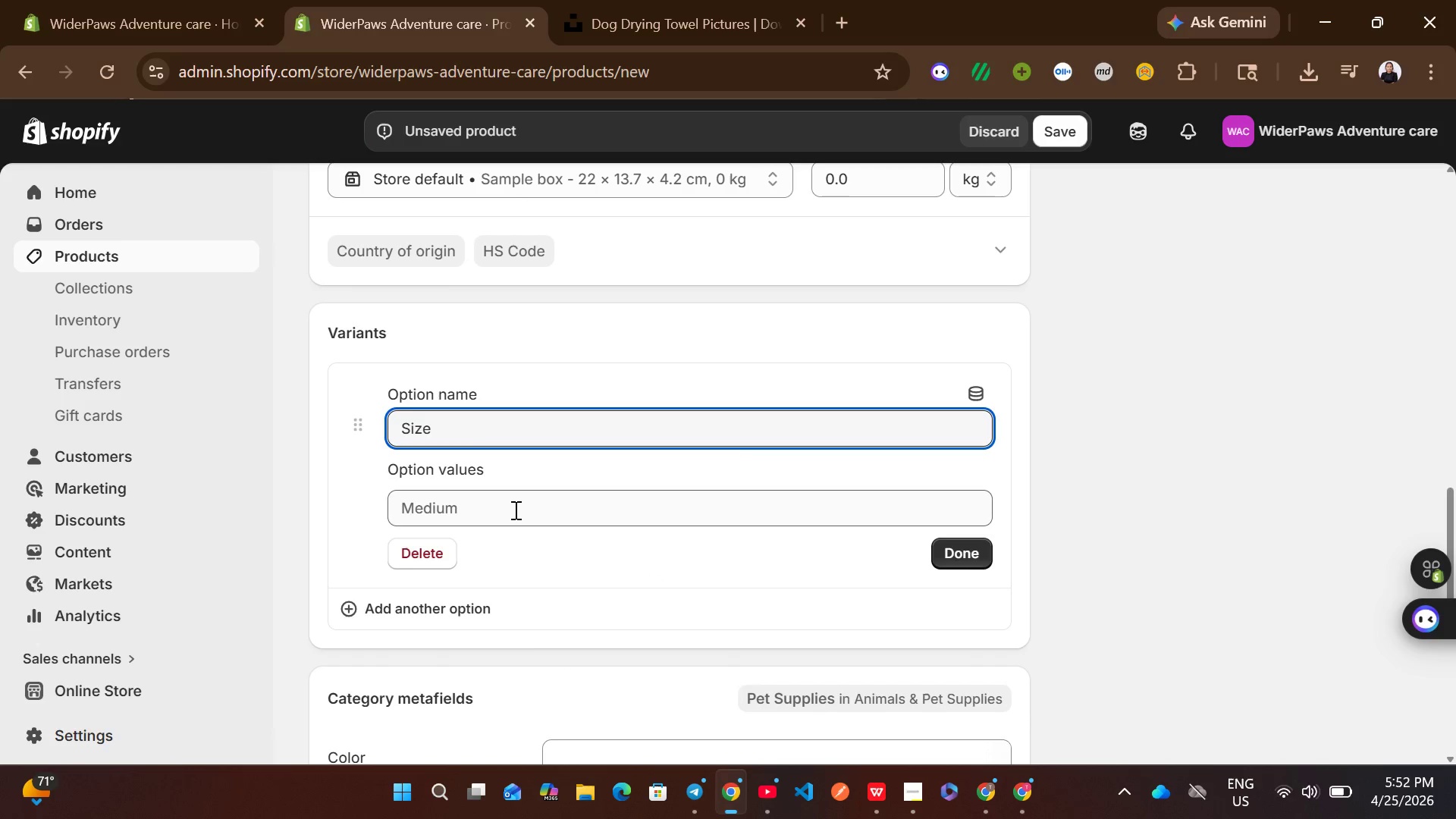 
left_click([514, 510])
 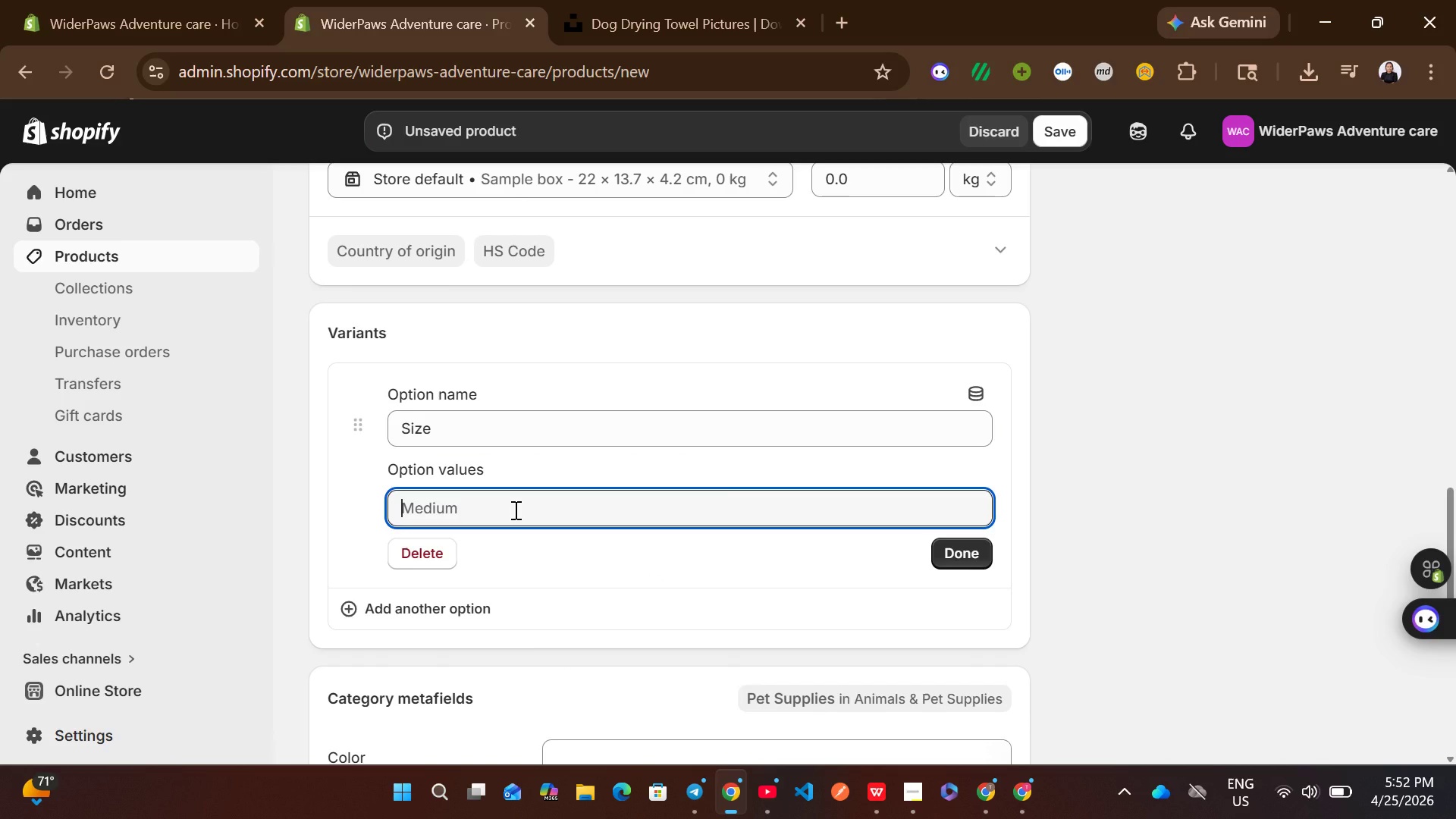 
key(Shift+S)
 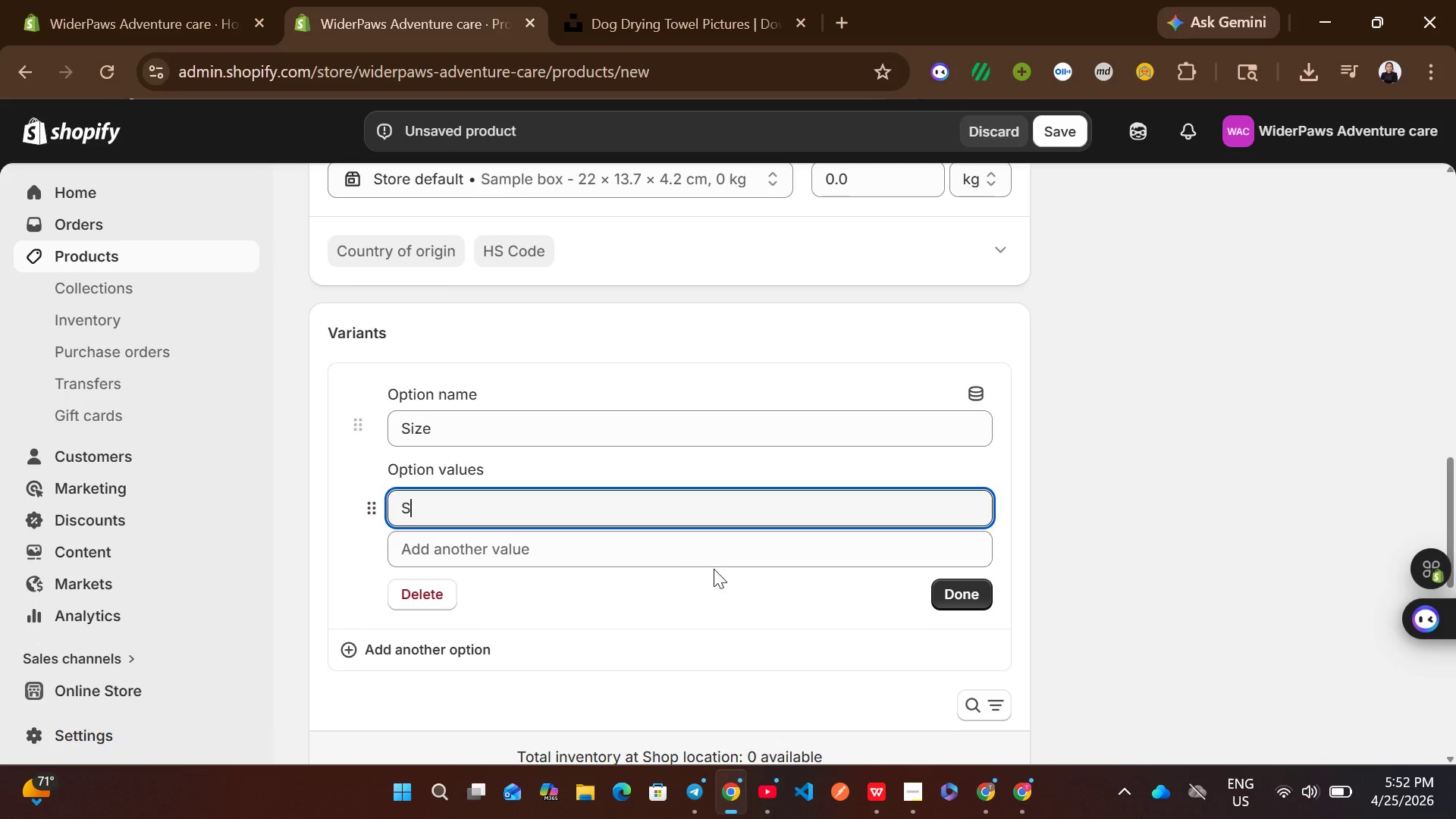 
left_click([604, 563])
 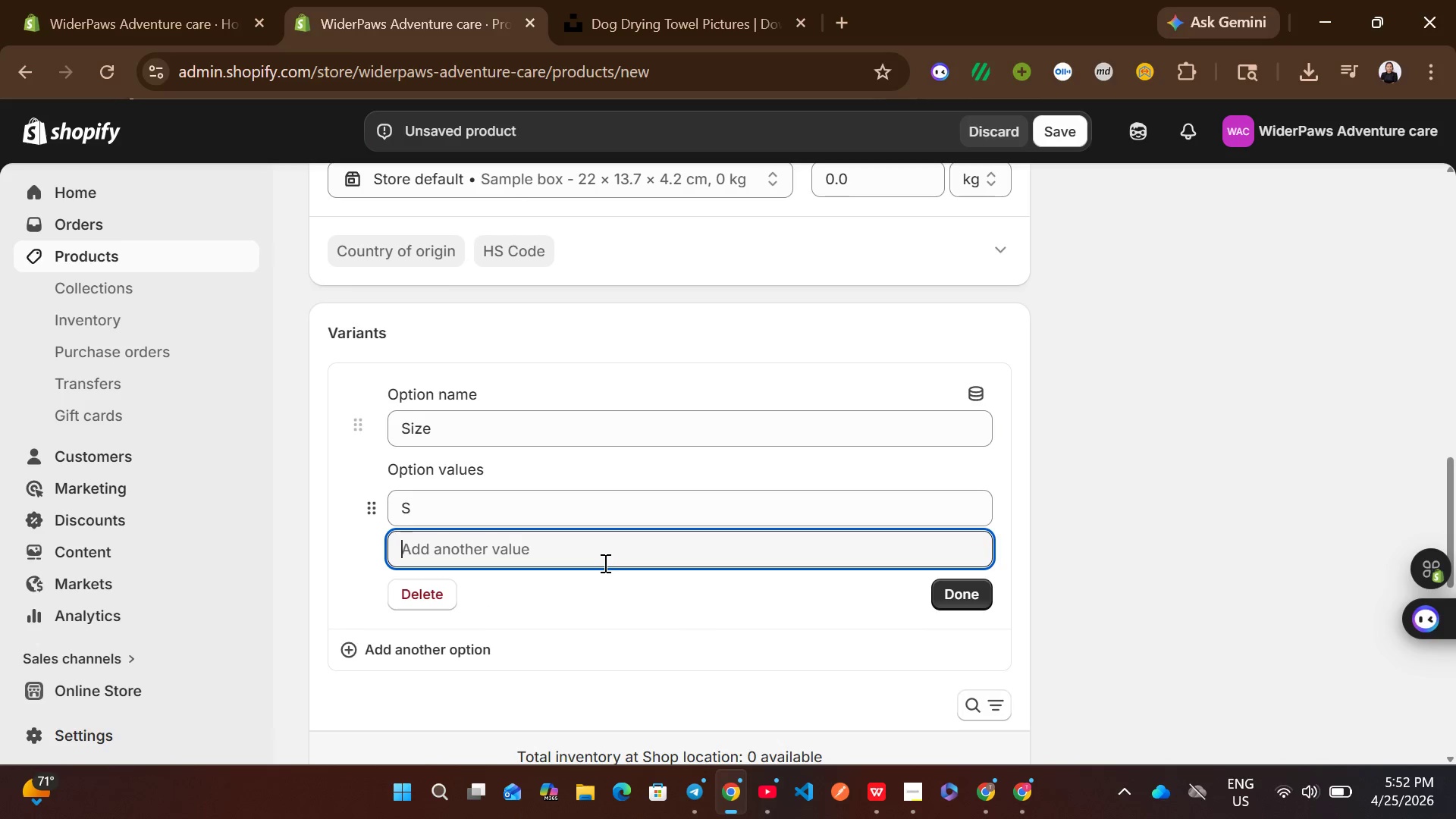 
key(Shift+L)
 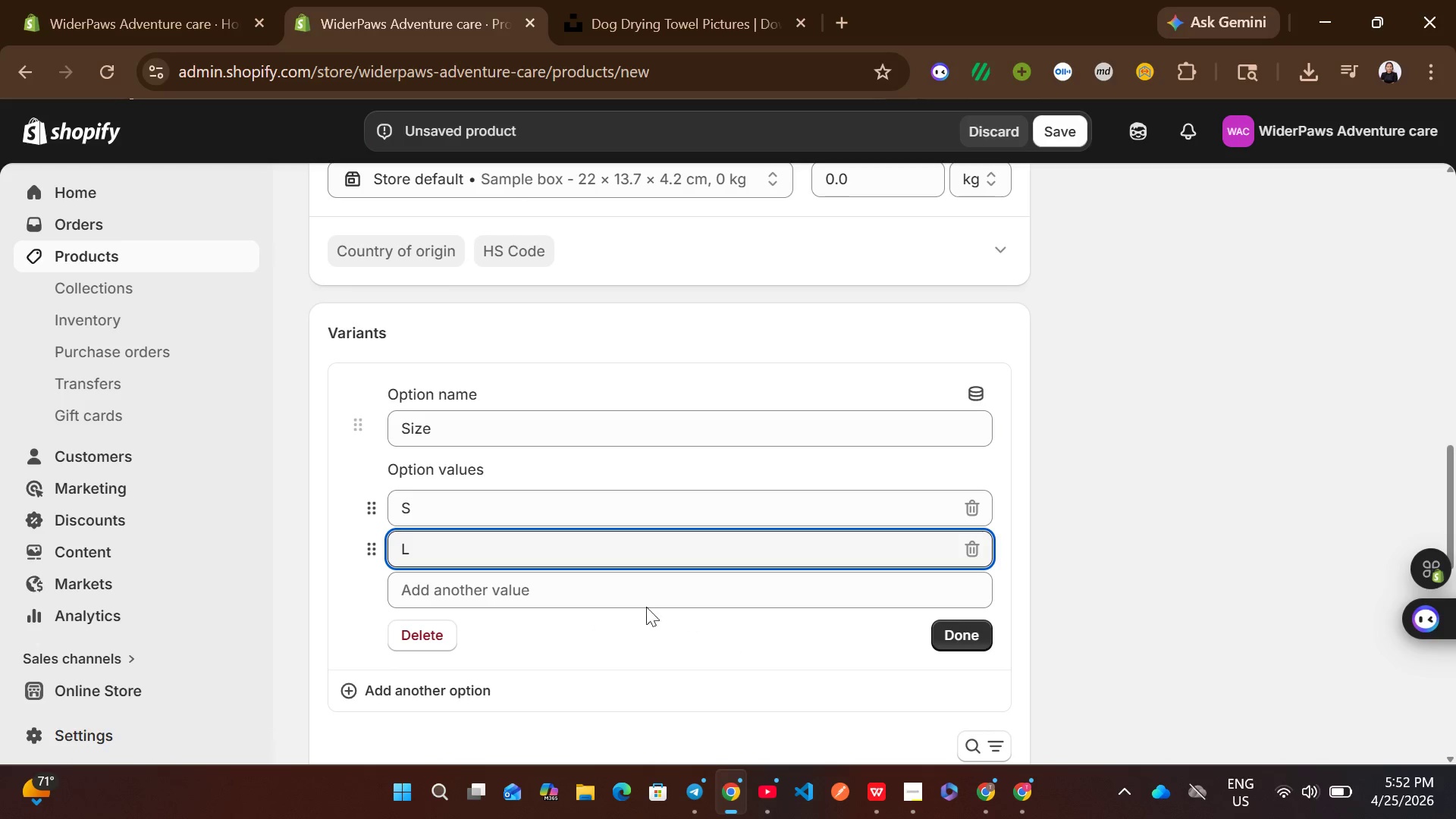 
left_click([597, 592])
 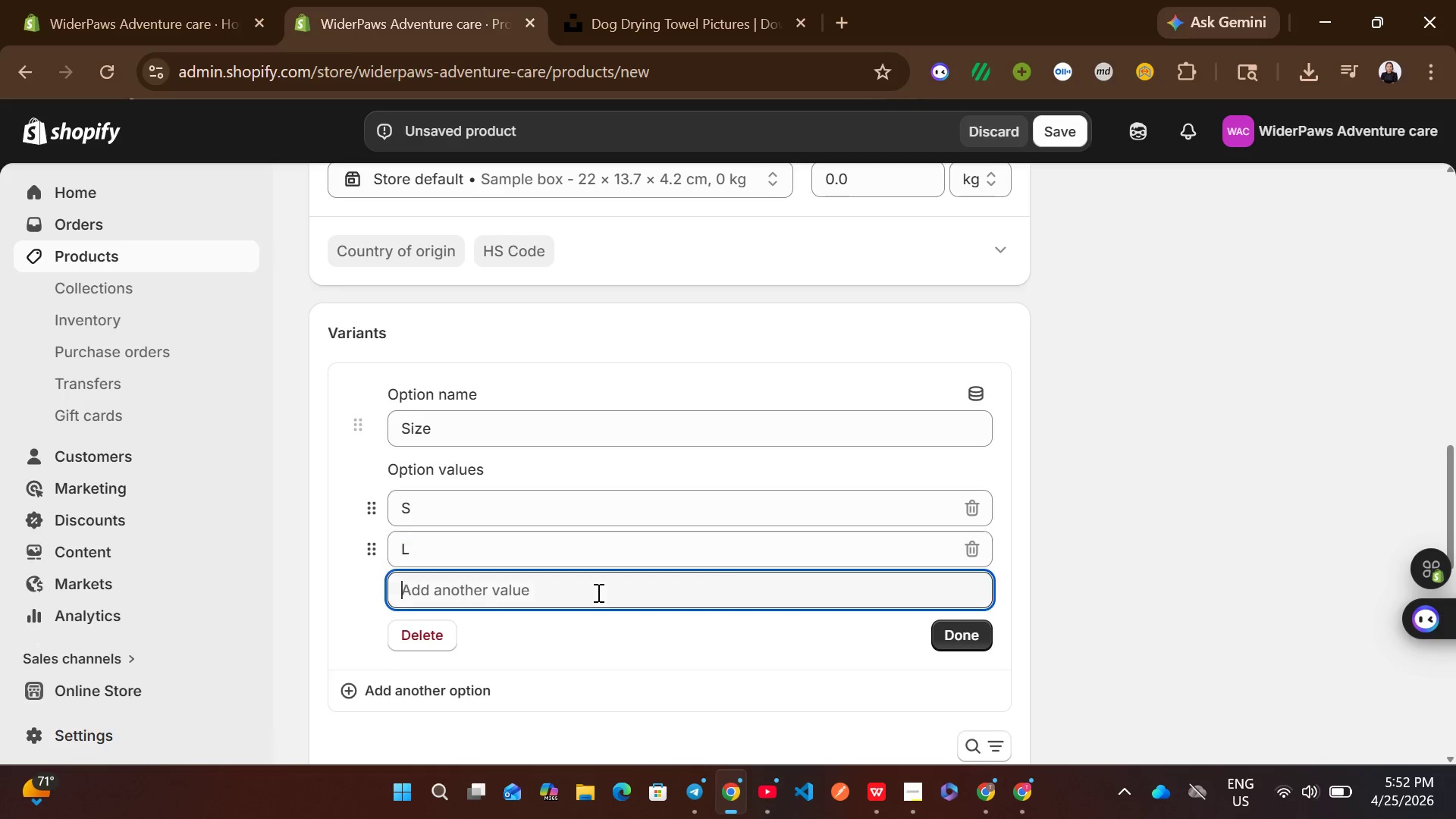 
key(Shift+M)
 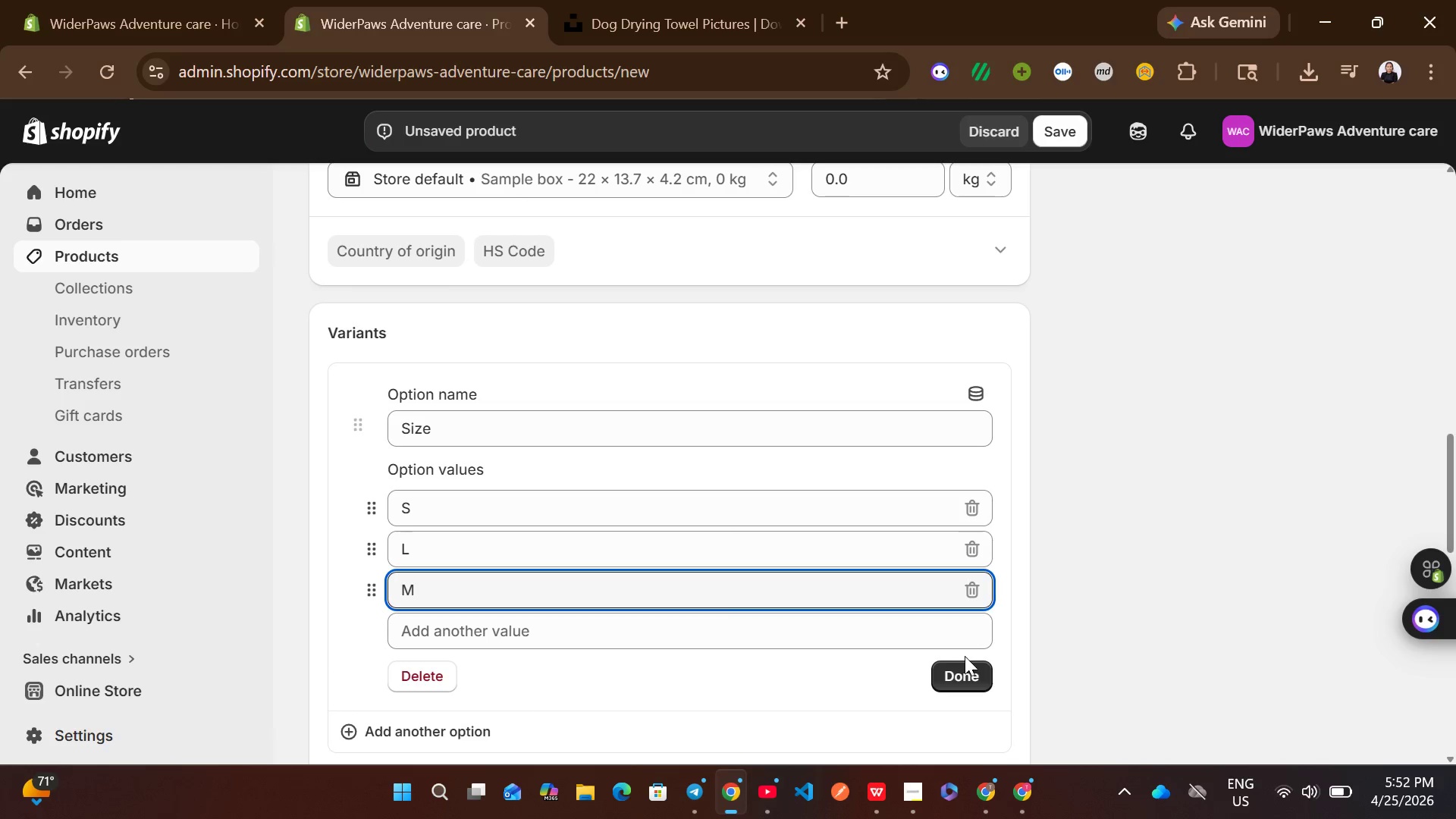 
left_click([968, 677])
 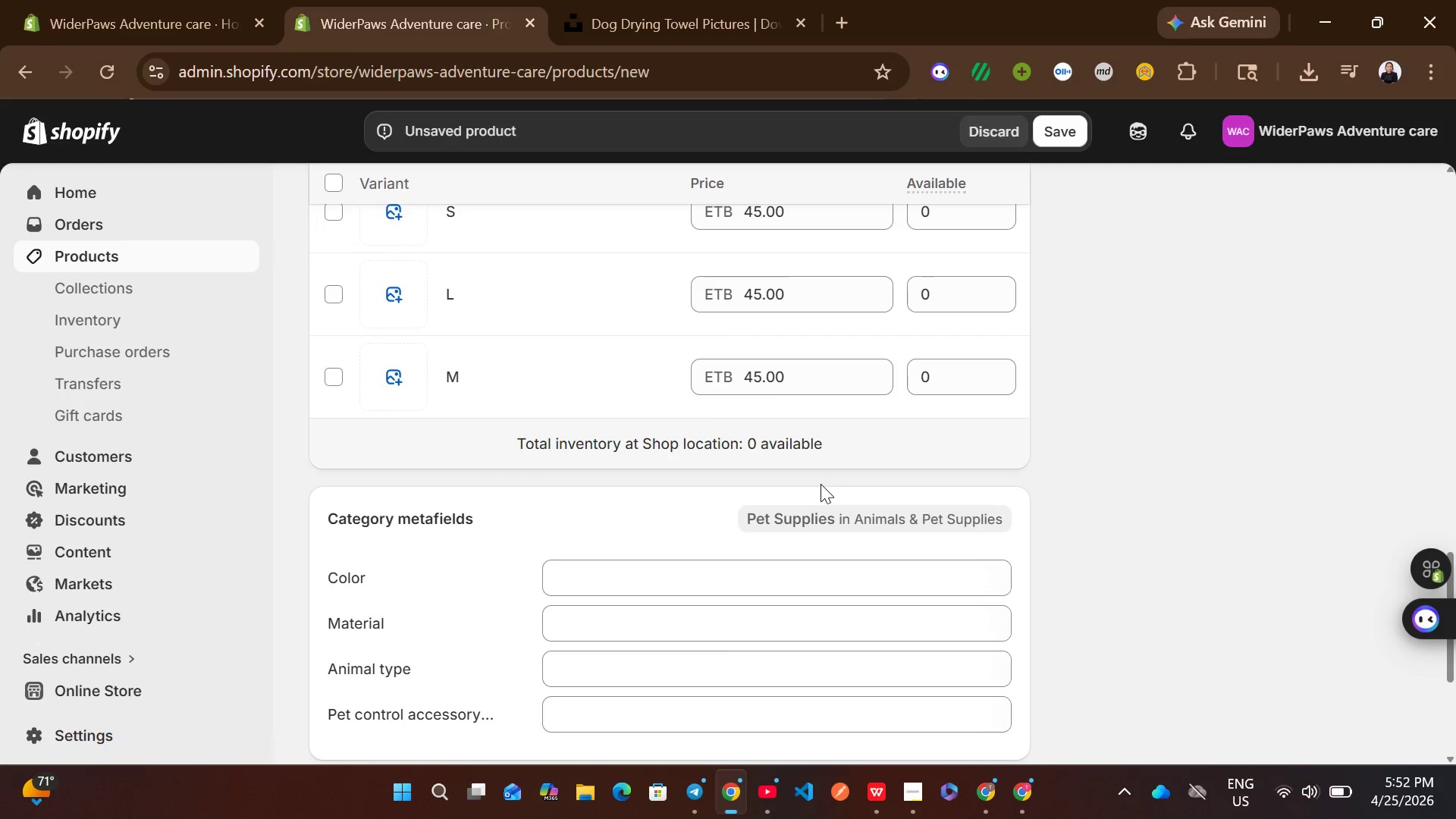 
wait(5.81)
 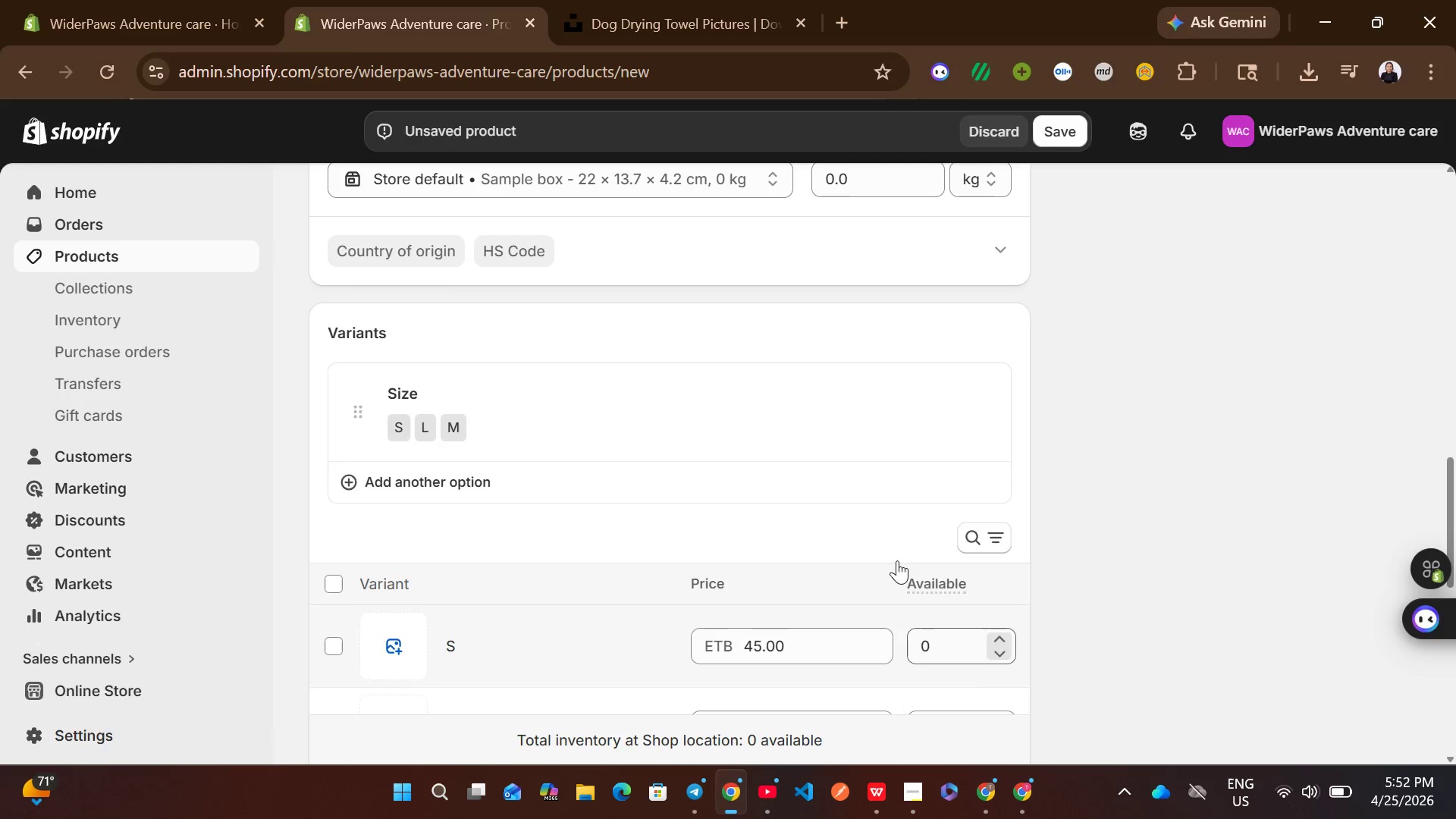 
mouse_move([666, 457])
 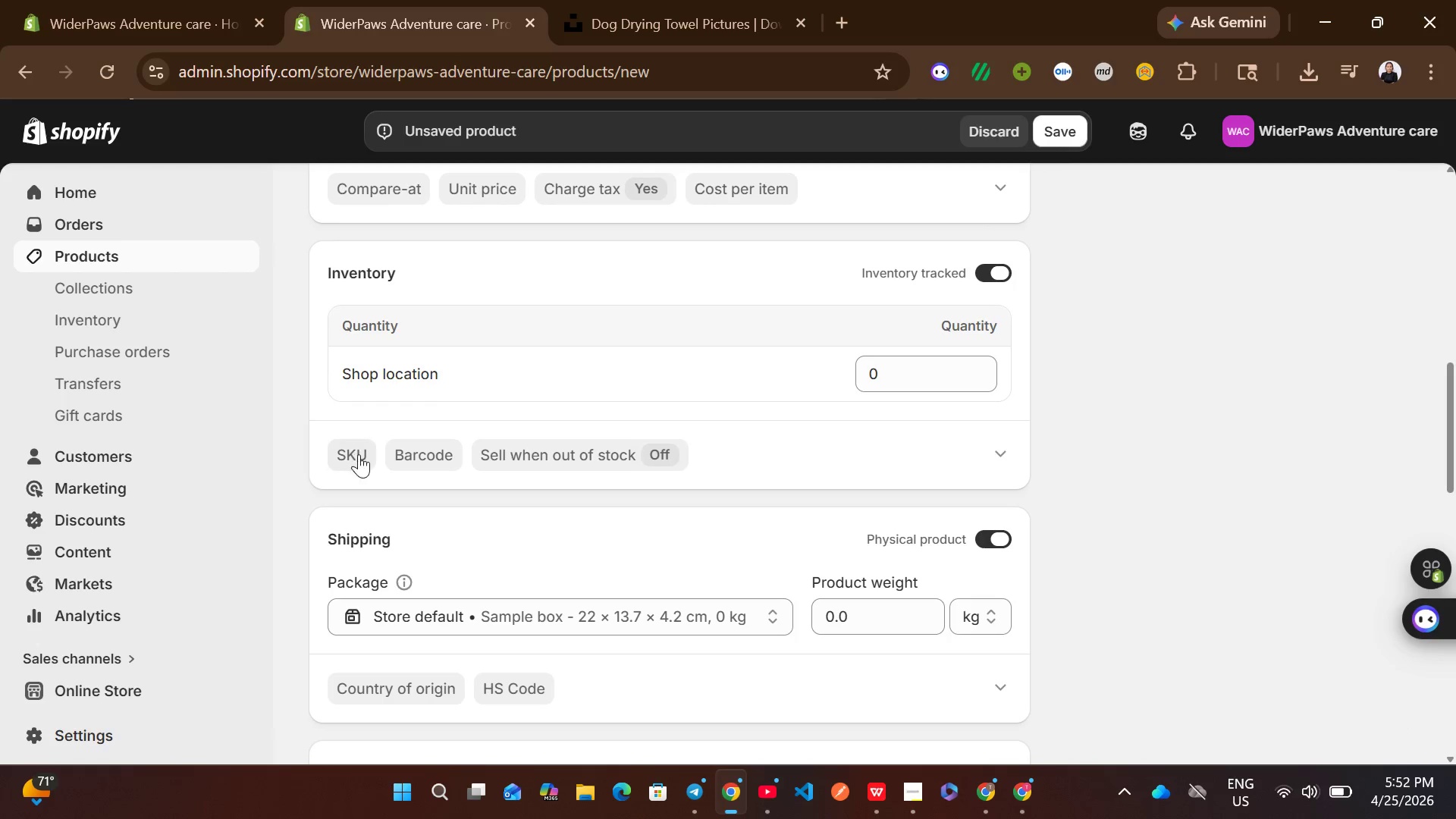 
left_click([359, 454])
 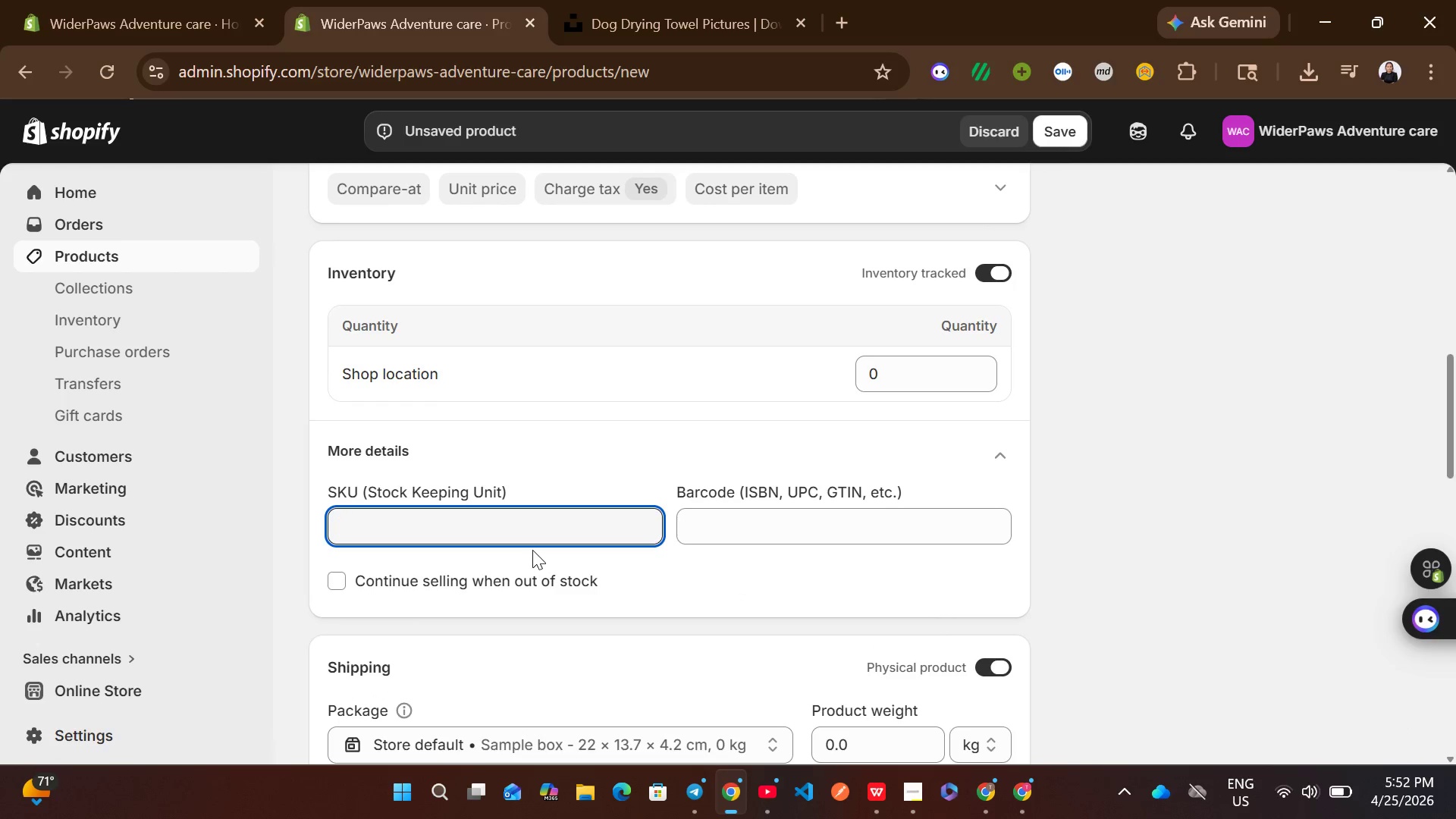 
type(WAH)
 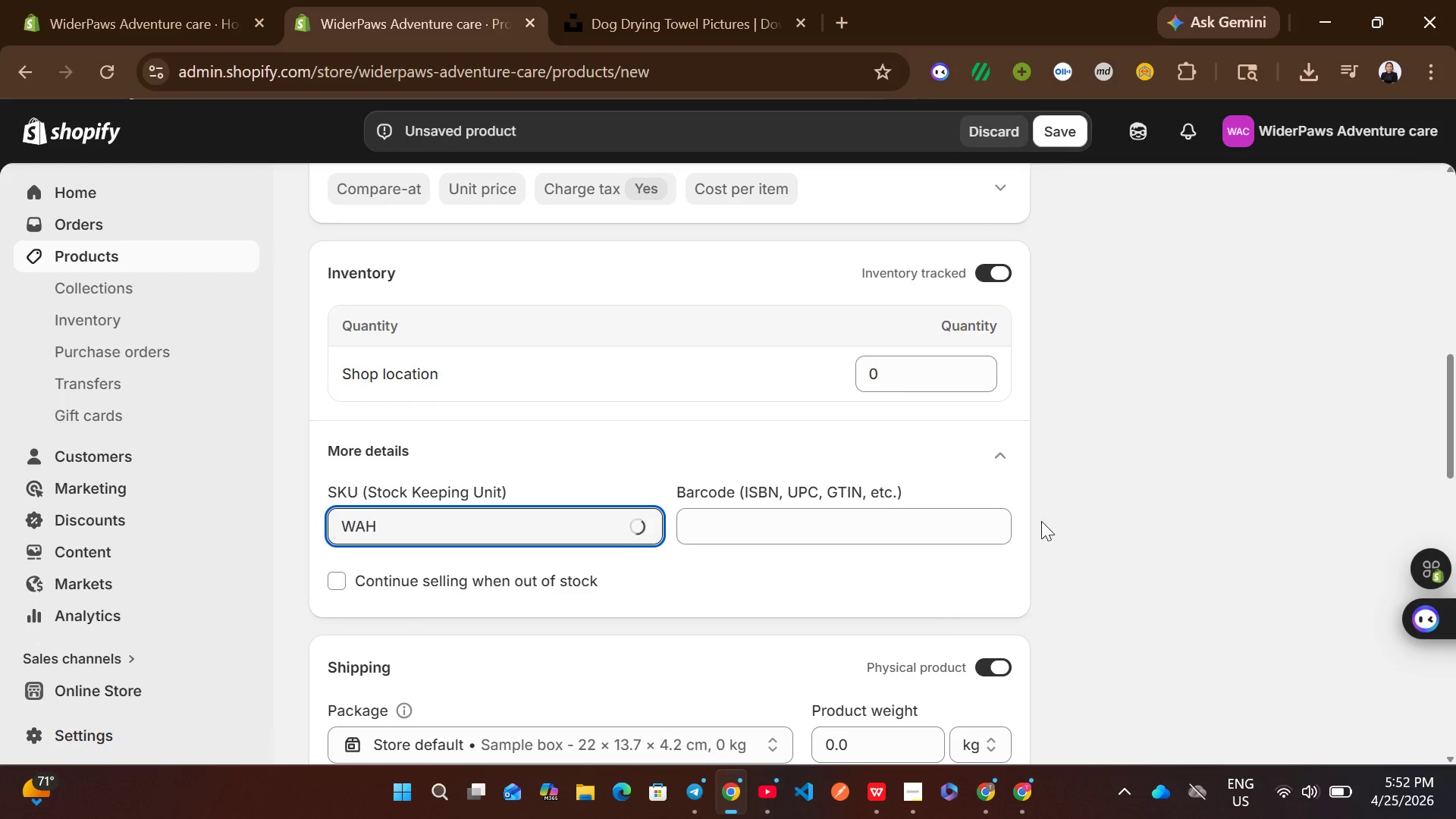 
left_click([1140, 541])
 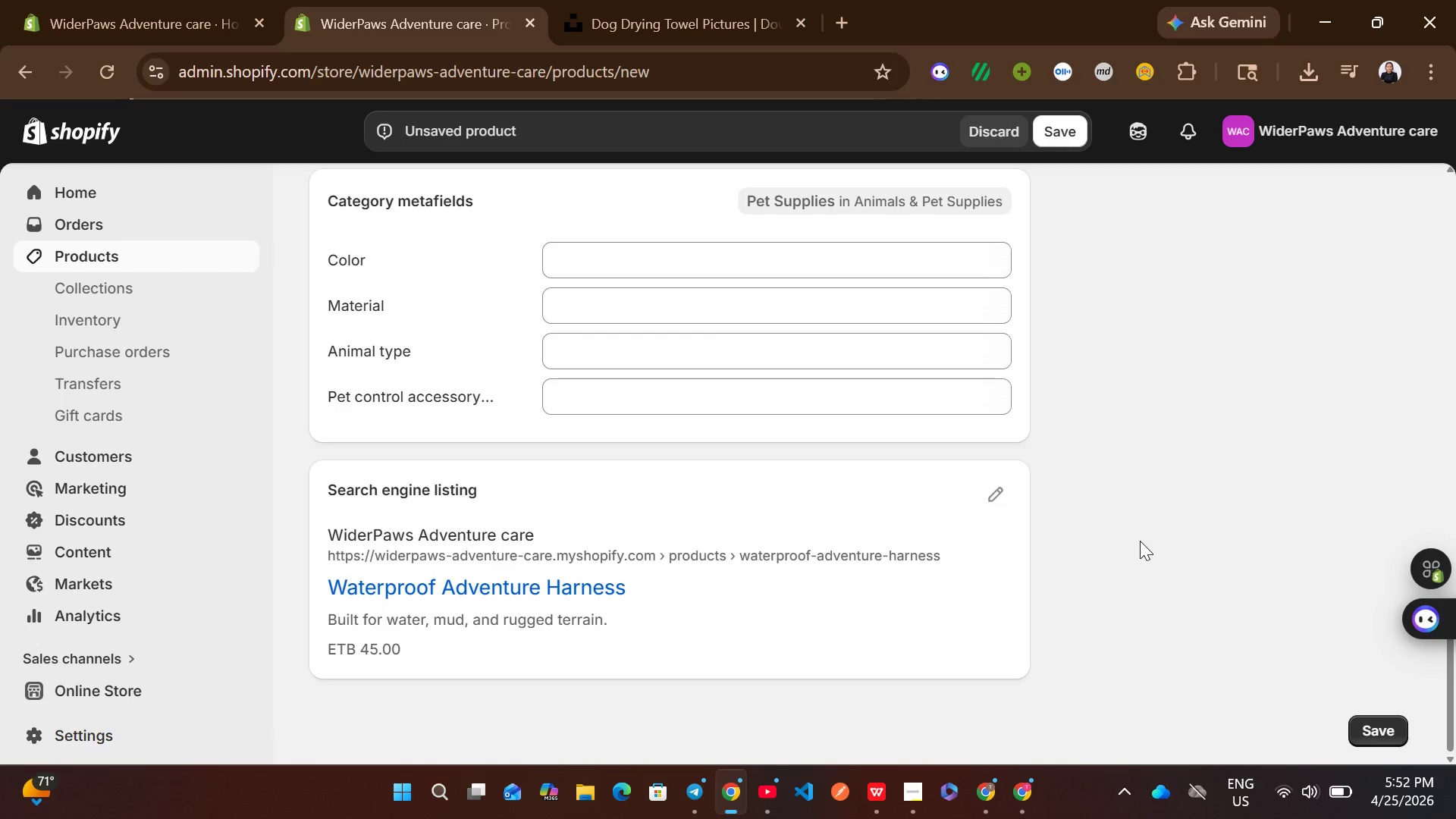 
left_click([990, 497])
 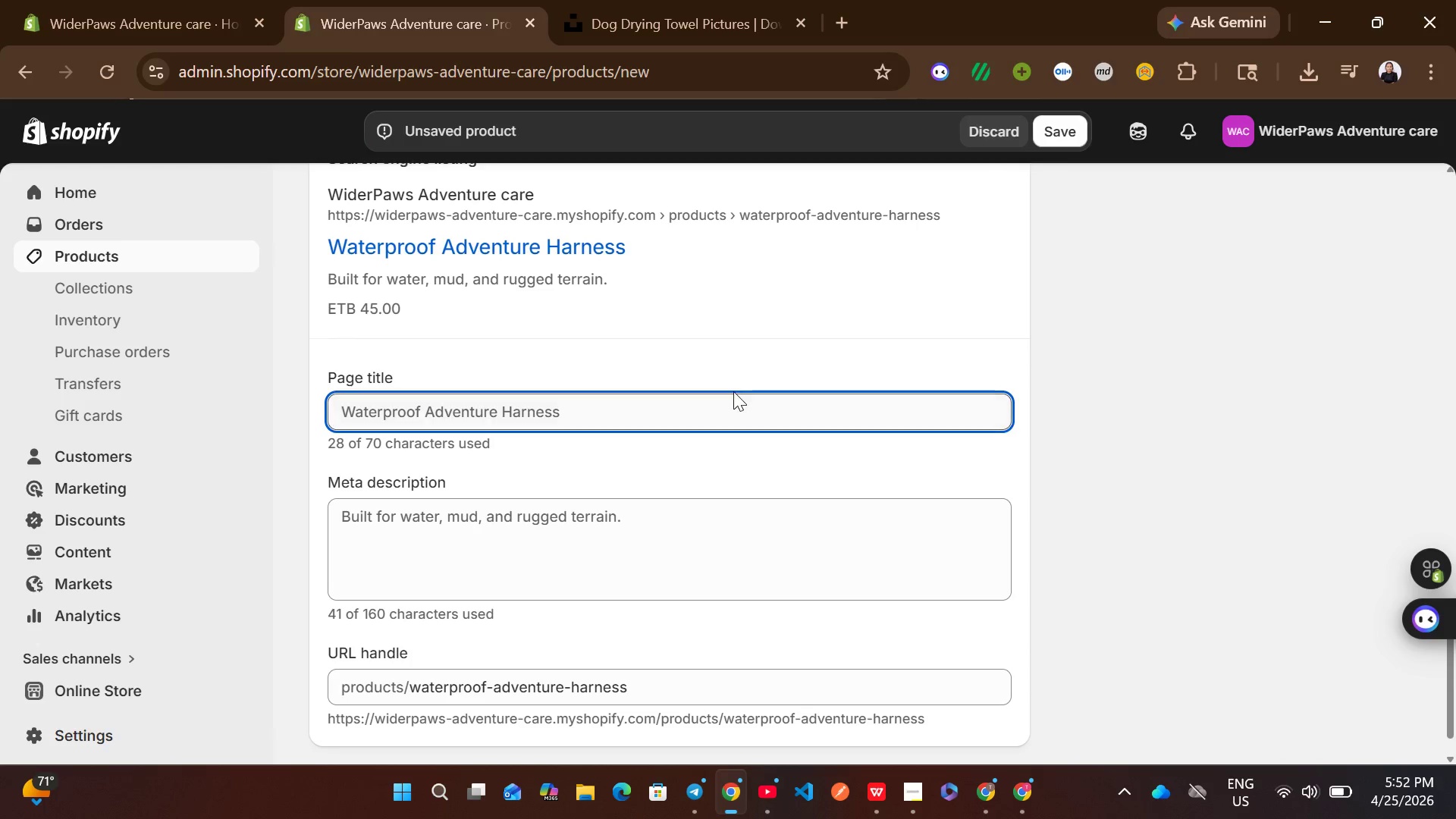 
left_click([706, 406])
 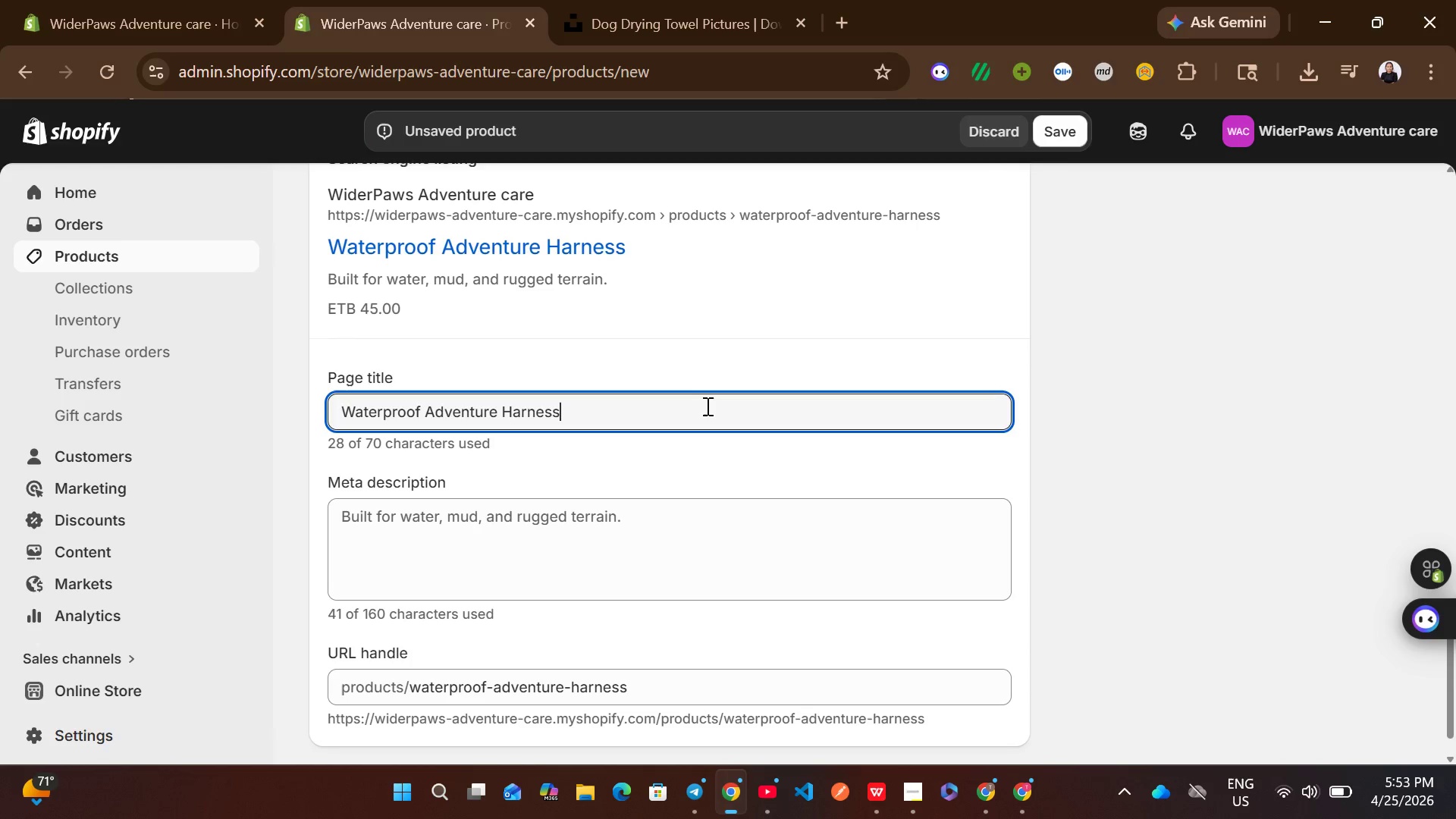 
wait(7.7)
 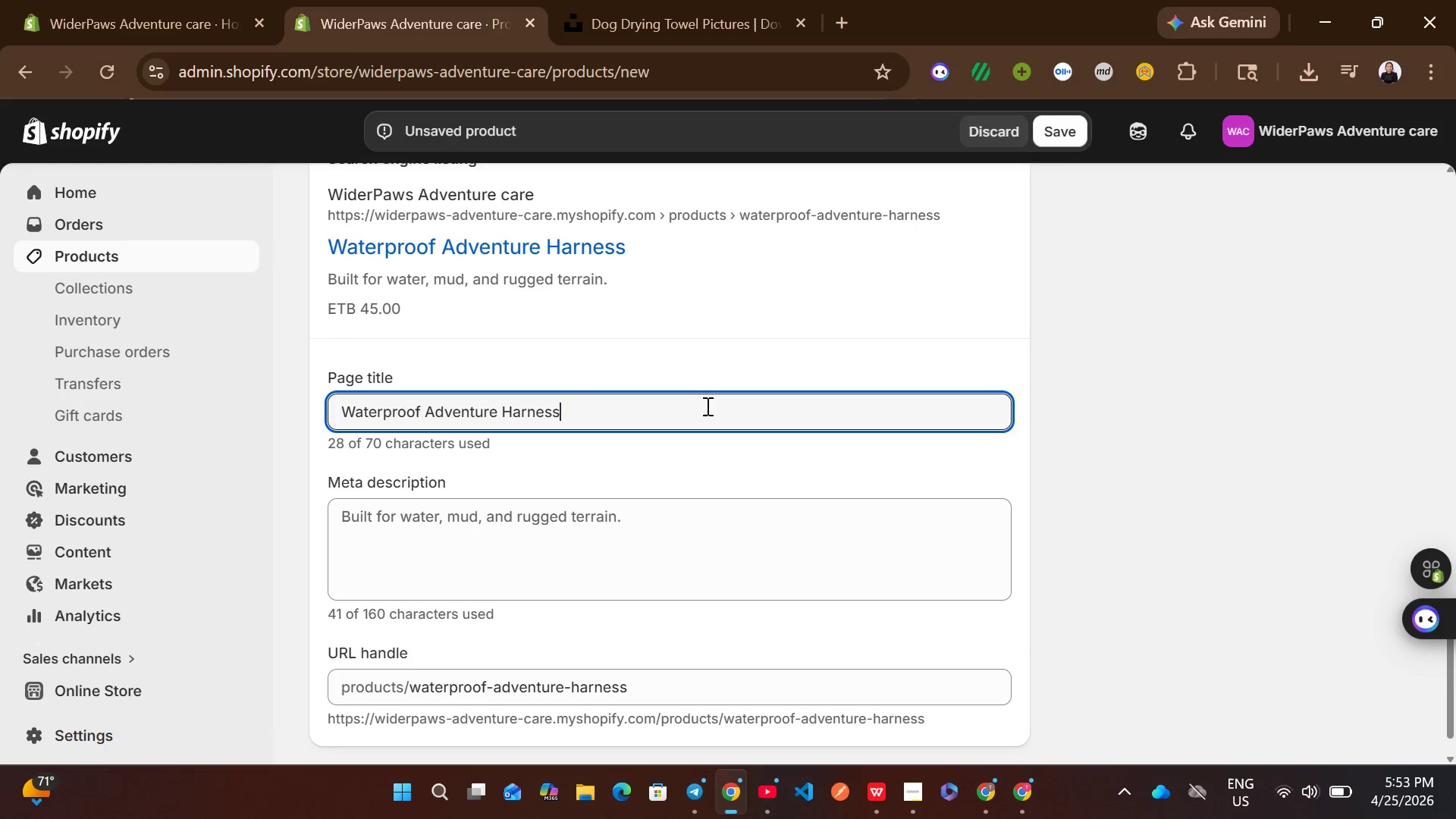 
type(Wa)
key(Backspace)
key(Backspace)
key(Backspace)
key(Backspace)
key(Backspace)
 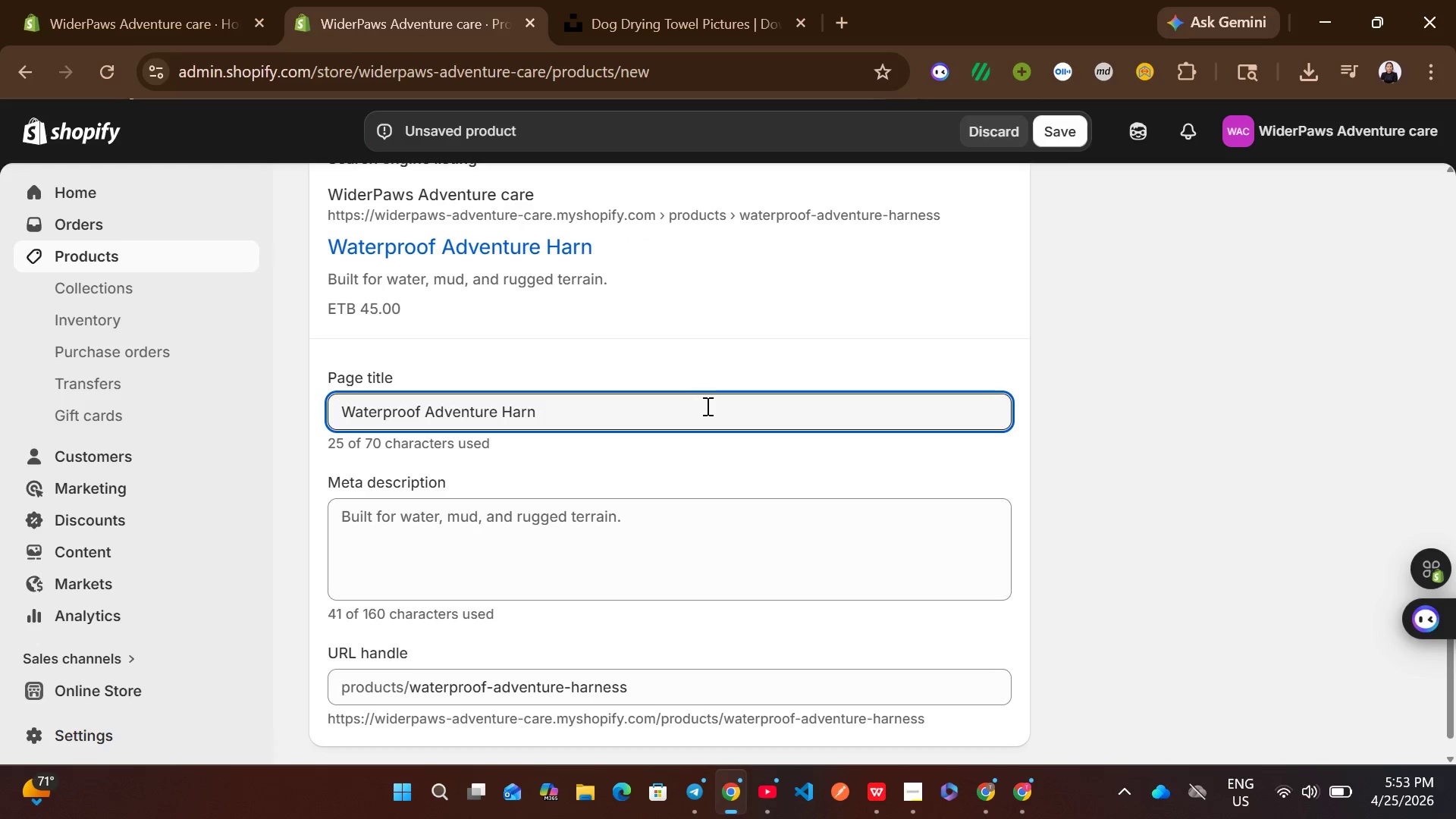 
hold_key(key=Backspace, duration=0.92)
 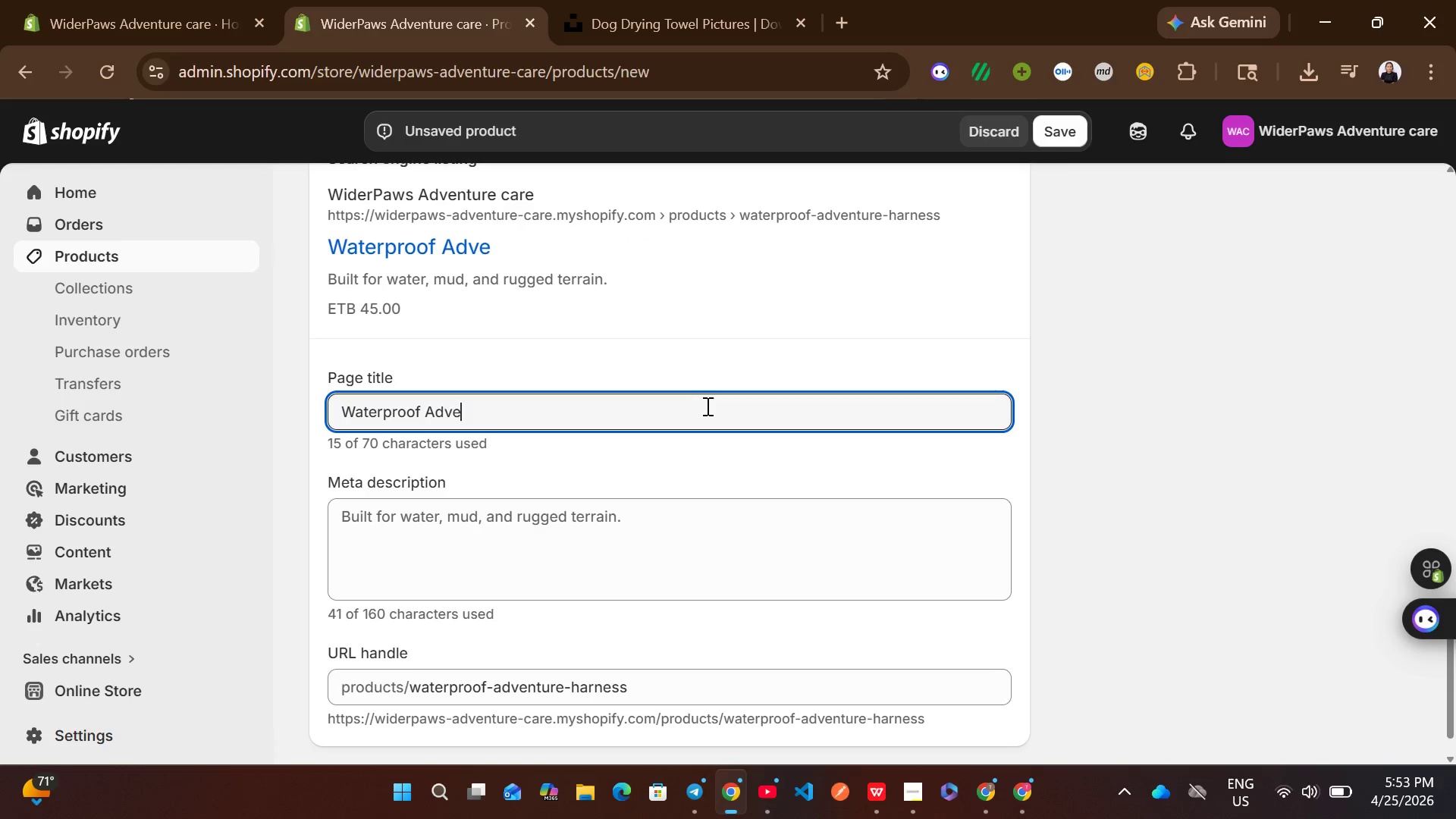 
hold_key(key=Backspace, duration=1.14)
 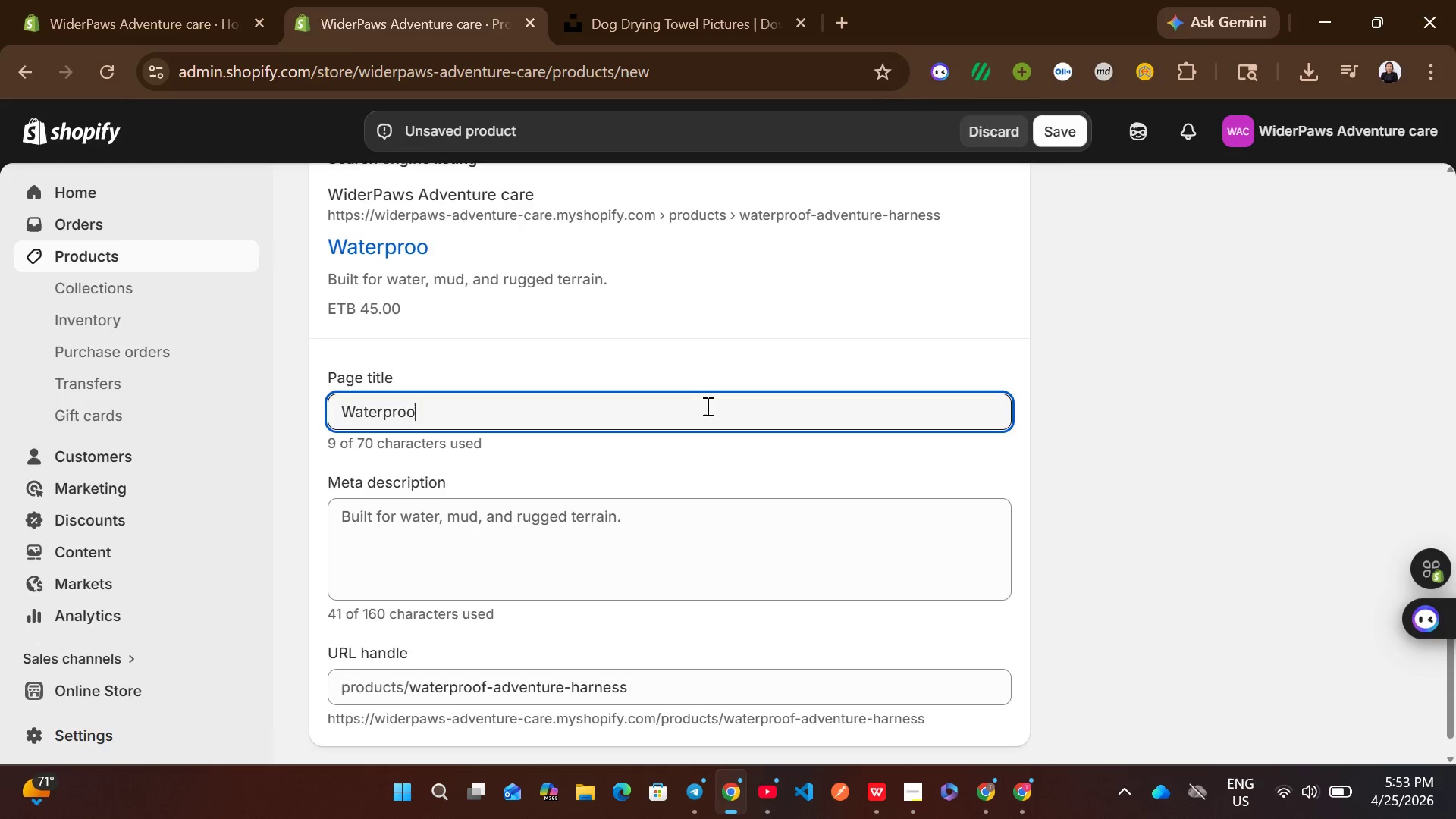 
type(f Dog Harness Adventure Gear)
 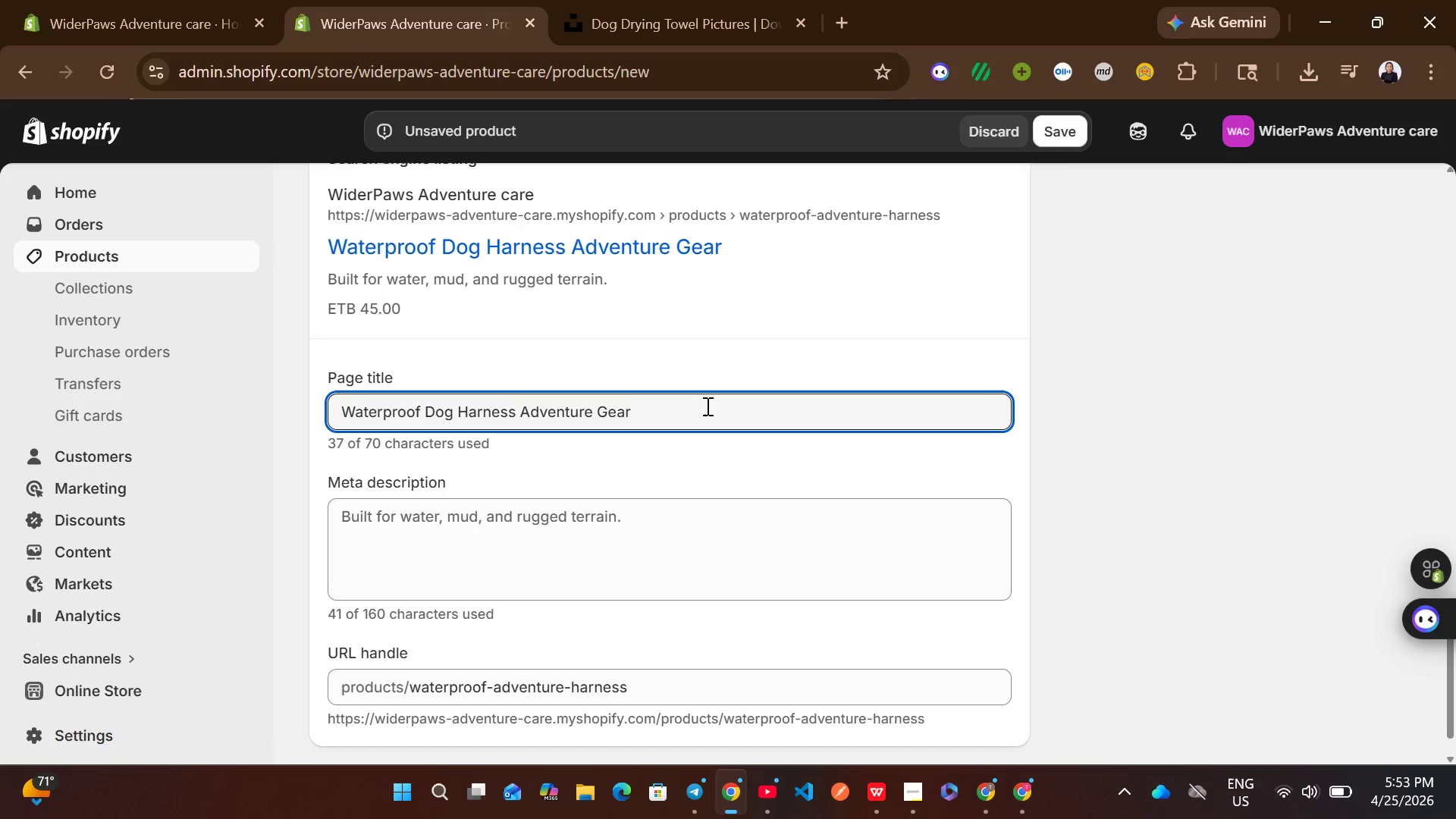 
left_click([733, 569])
 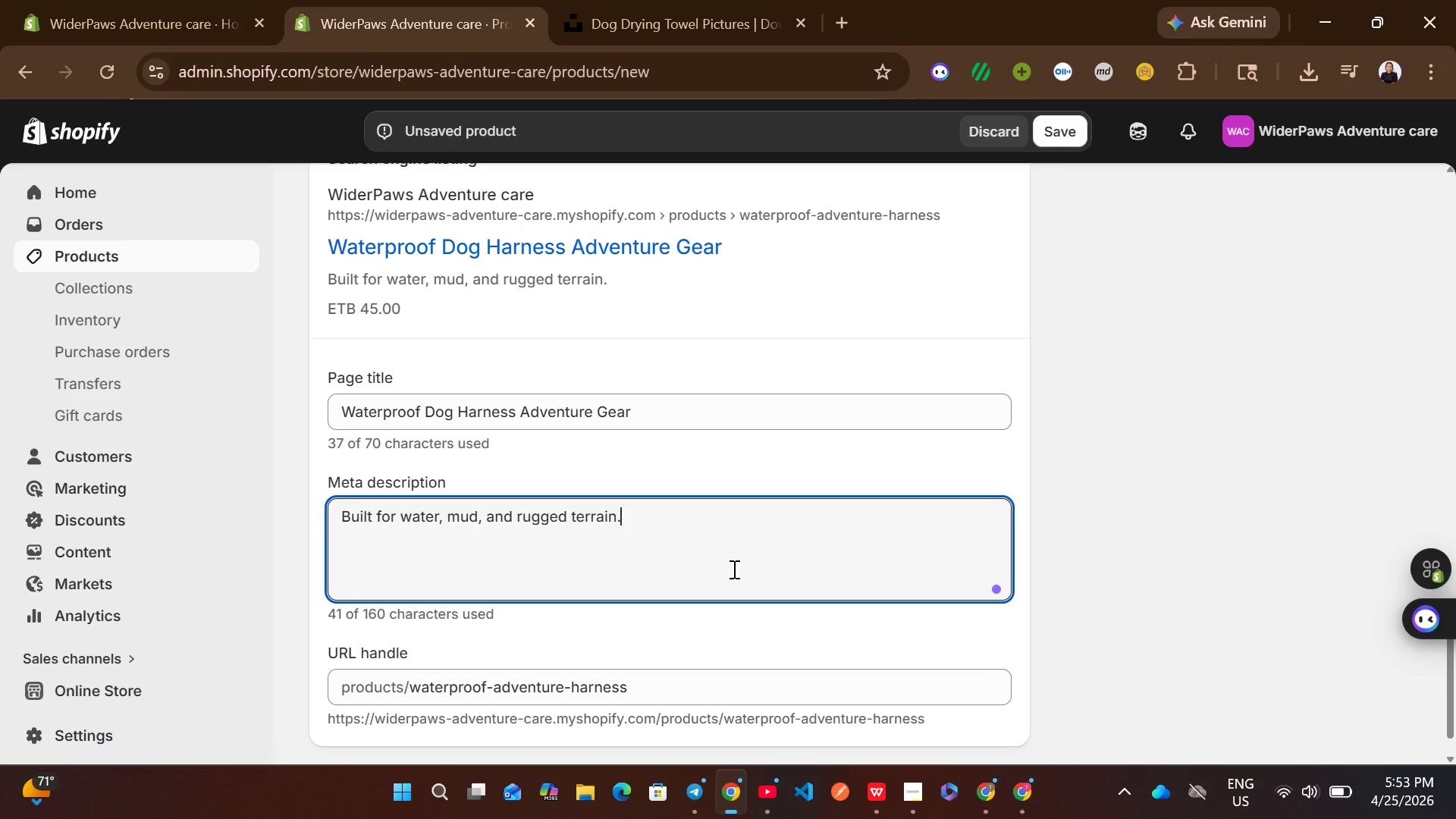 
key(Control+ControlLeft)
 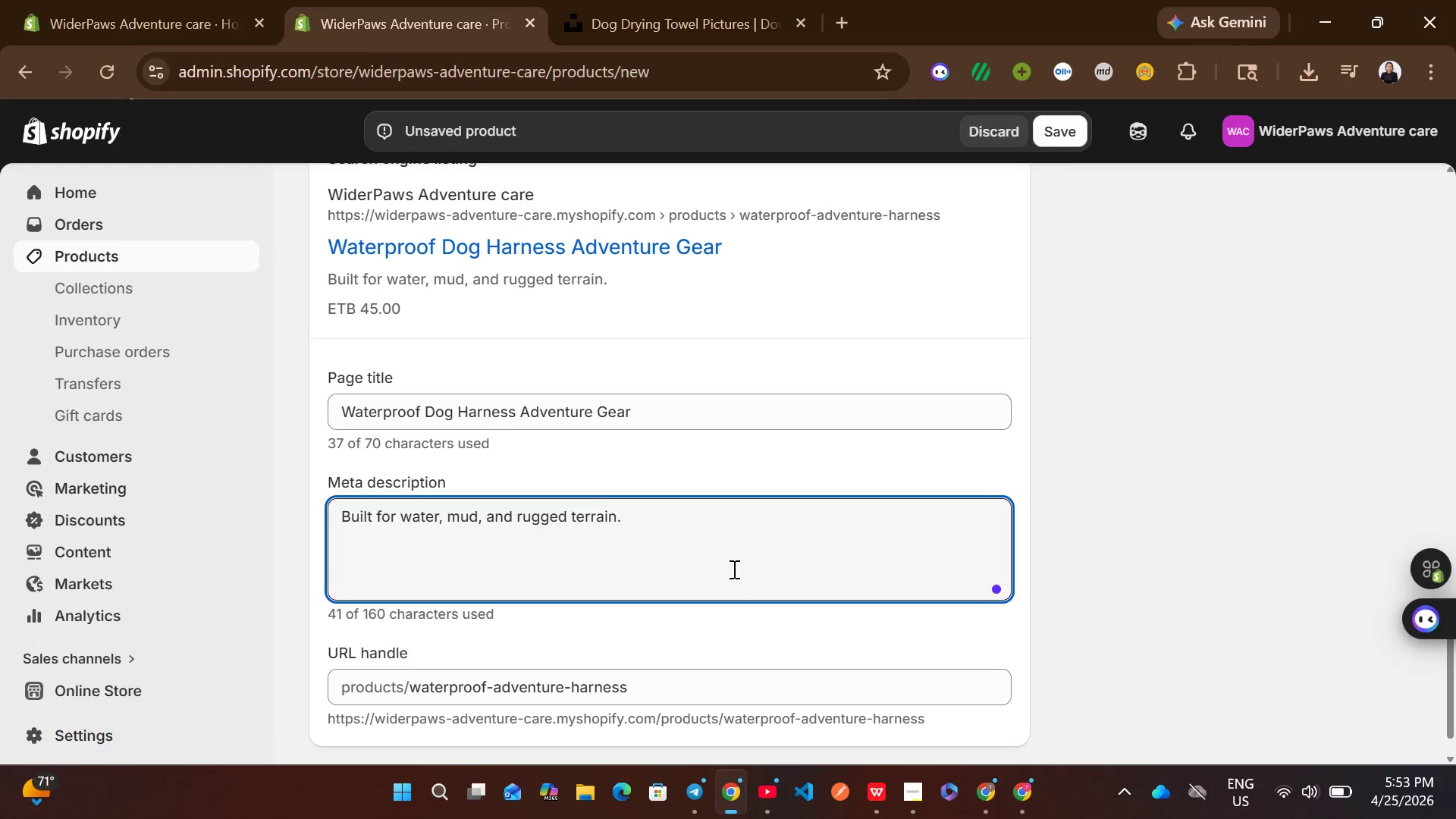 
key(Control+A)
 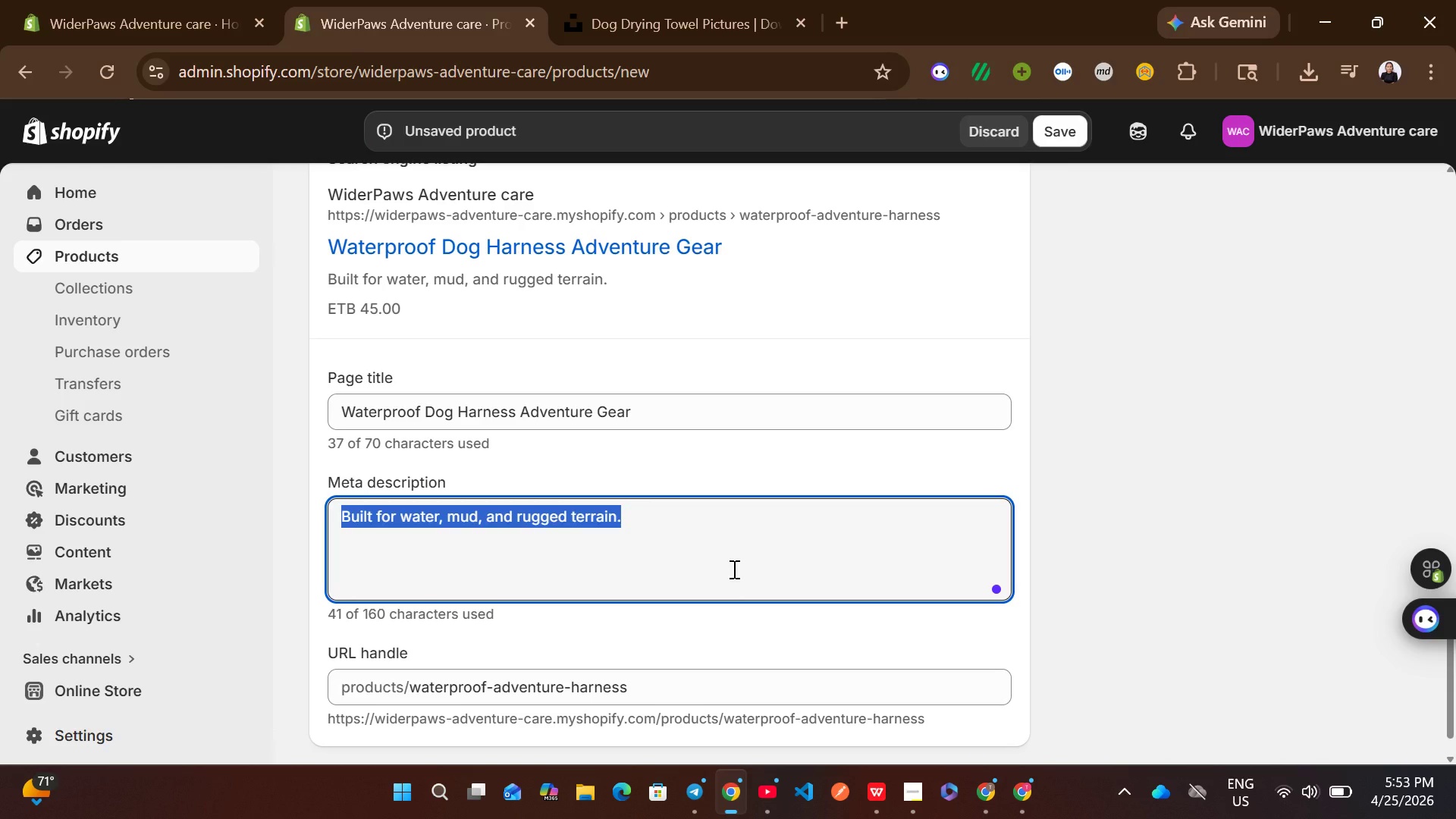 
wait(5.2)
 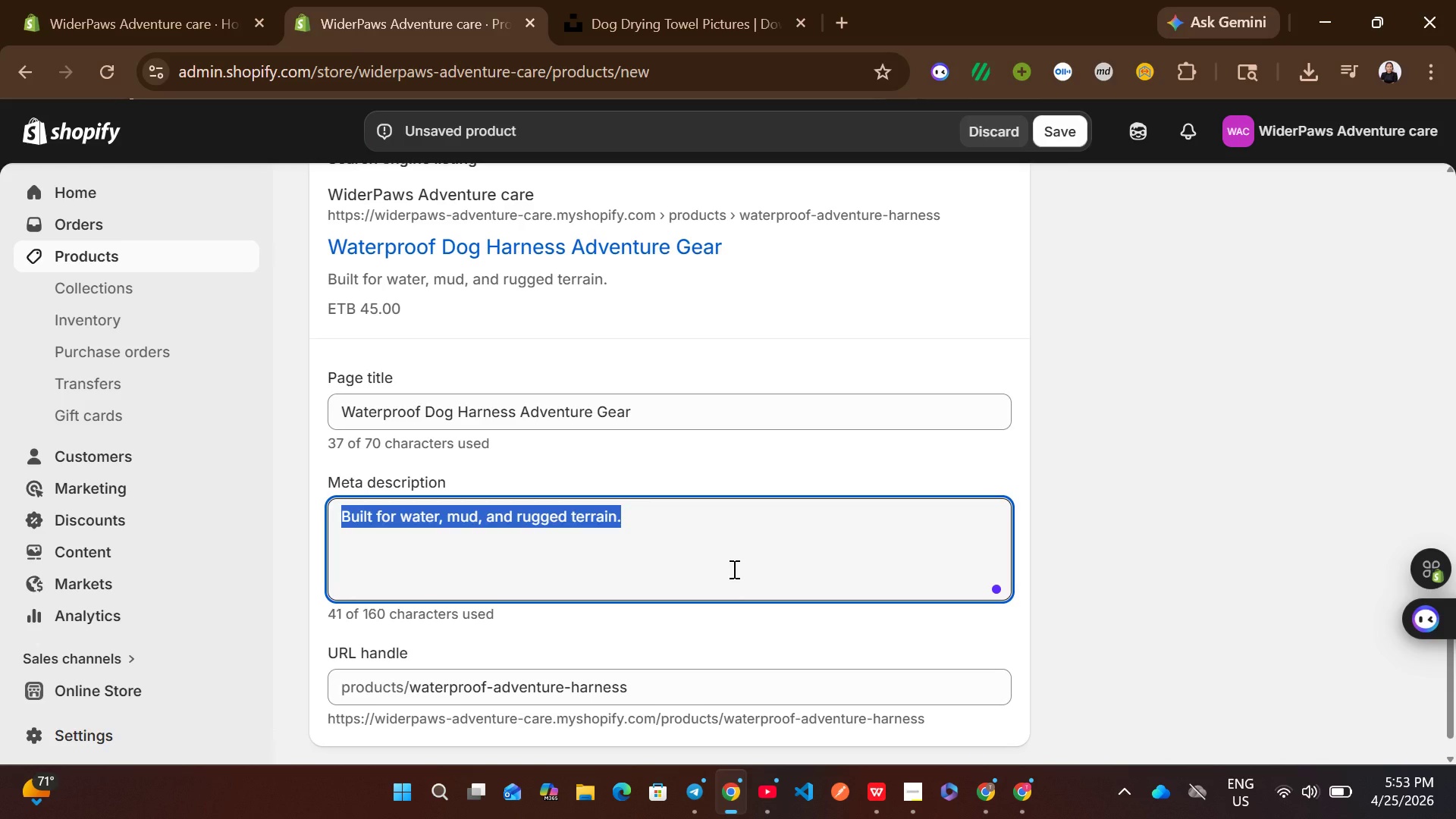 
type(Durable harness for outdoor we)
key(Backspace)
key(Backspace)
type(exploration.)
 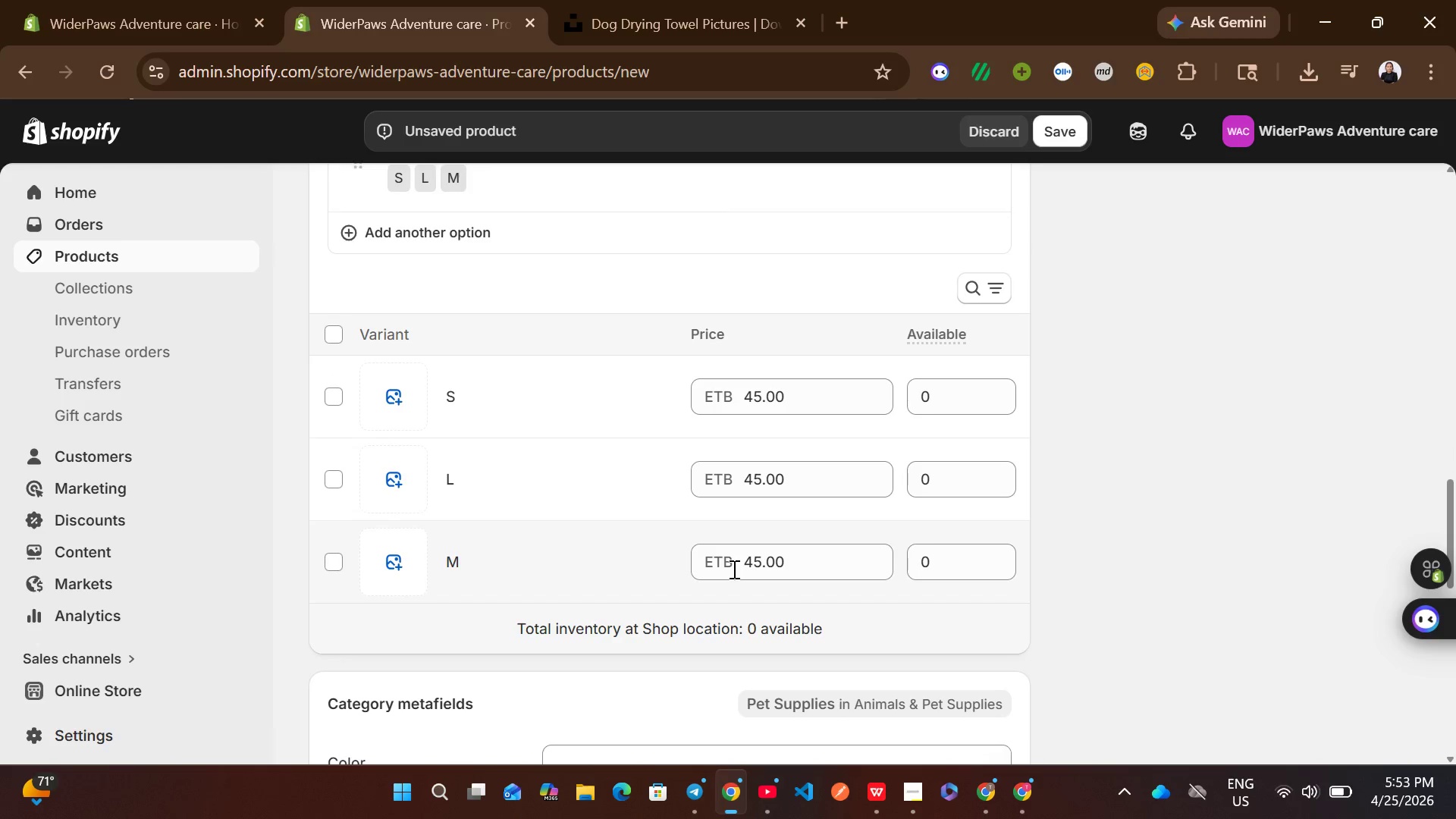 
wait(11.73)
 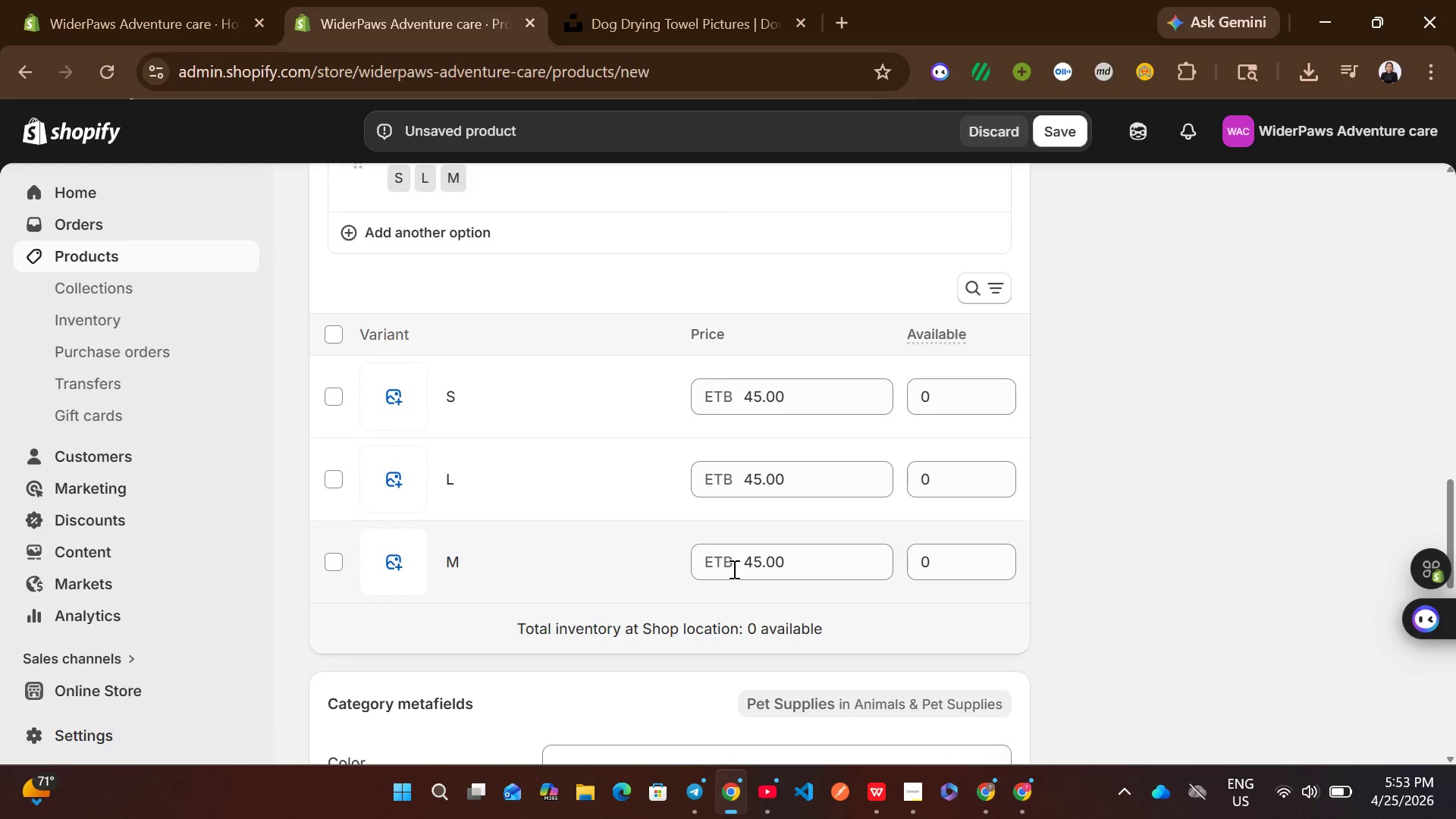 
left_click([689, 0])
 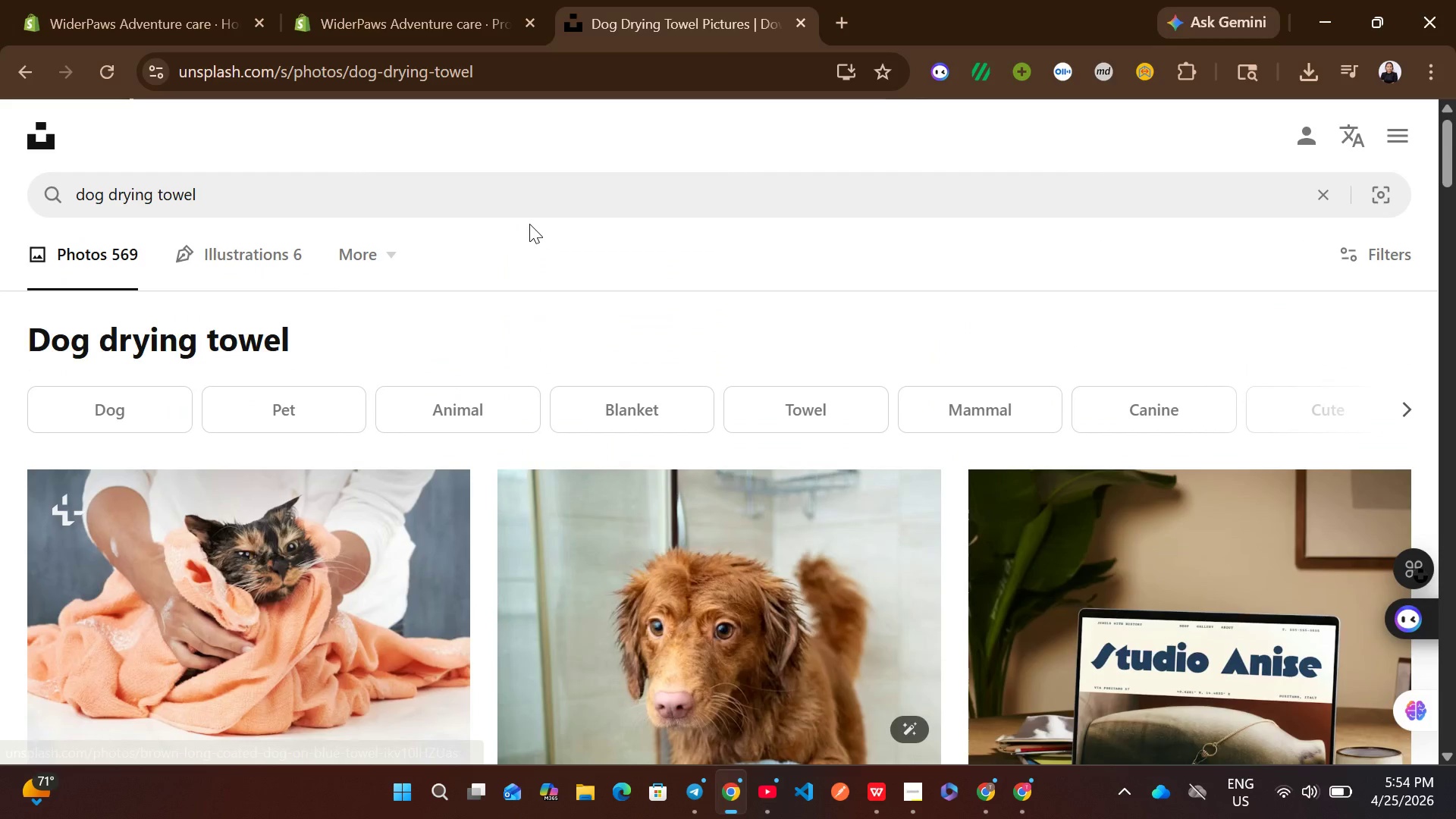 
left_click([456, 191])
 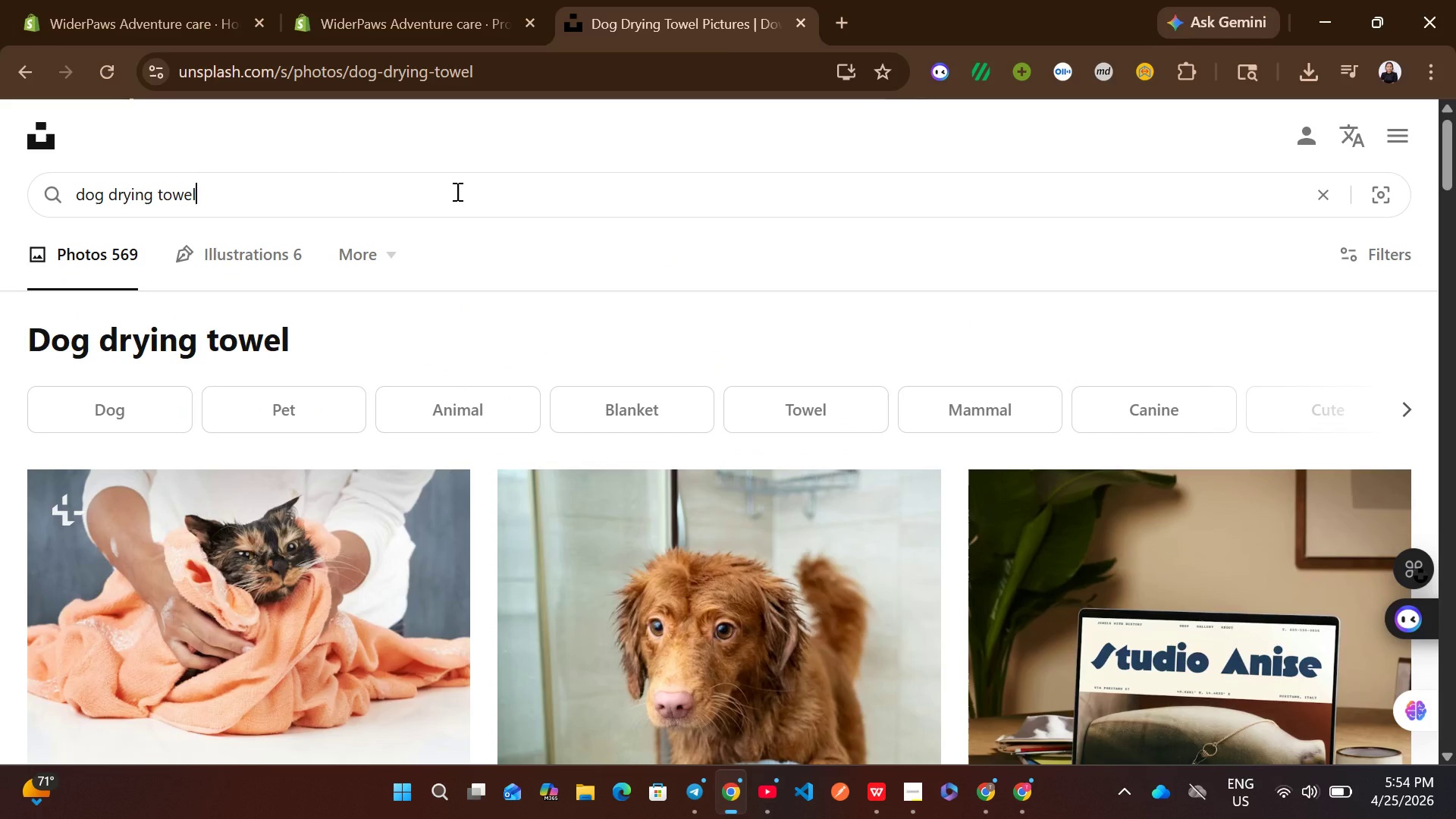 
key(Control+A)
 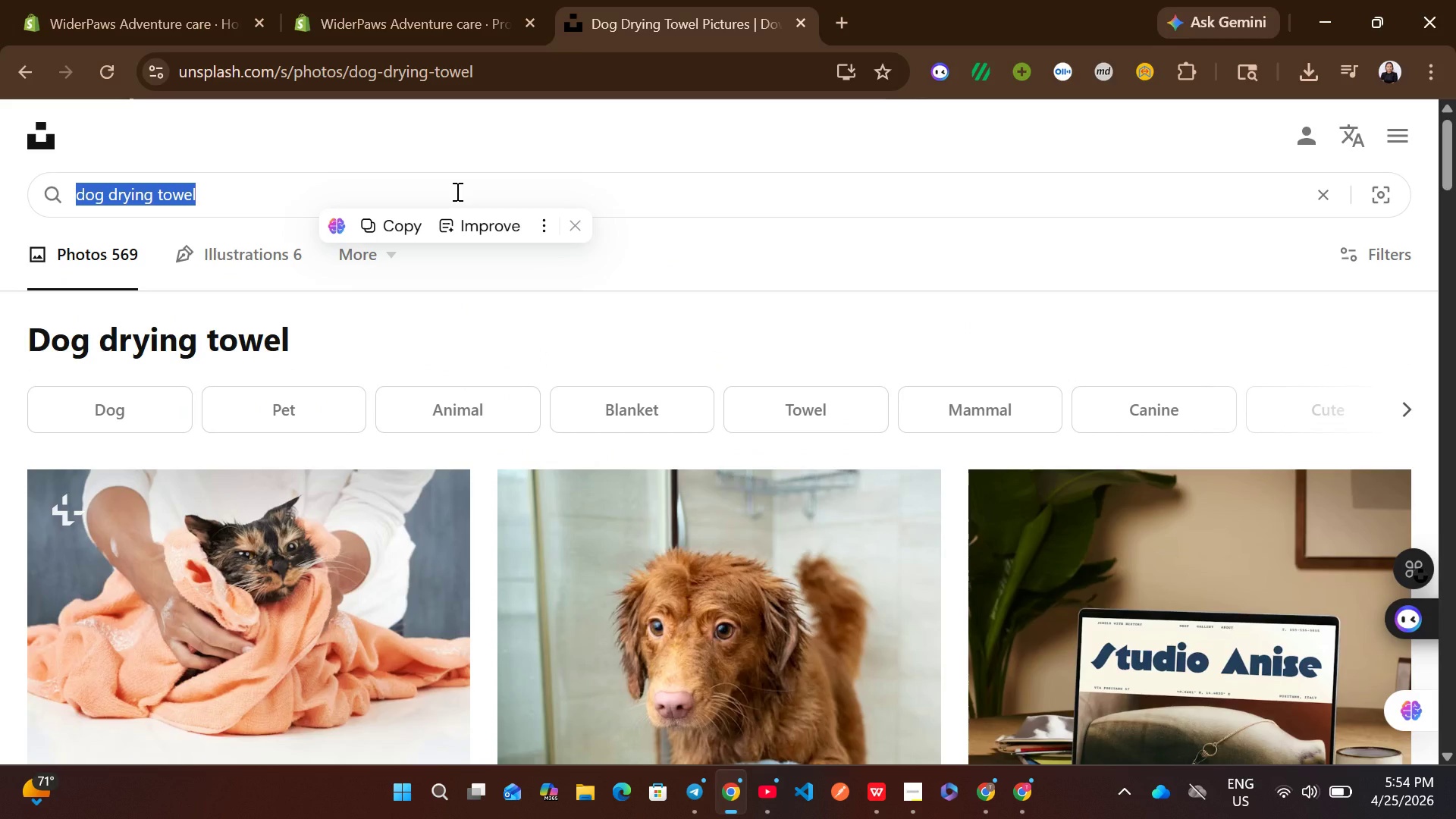 
type(Dog wearing hearness in rain)
 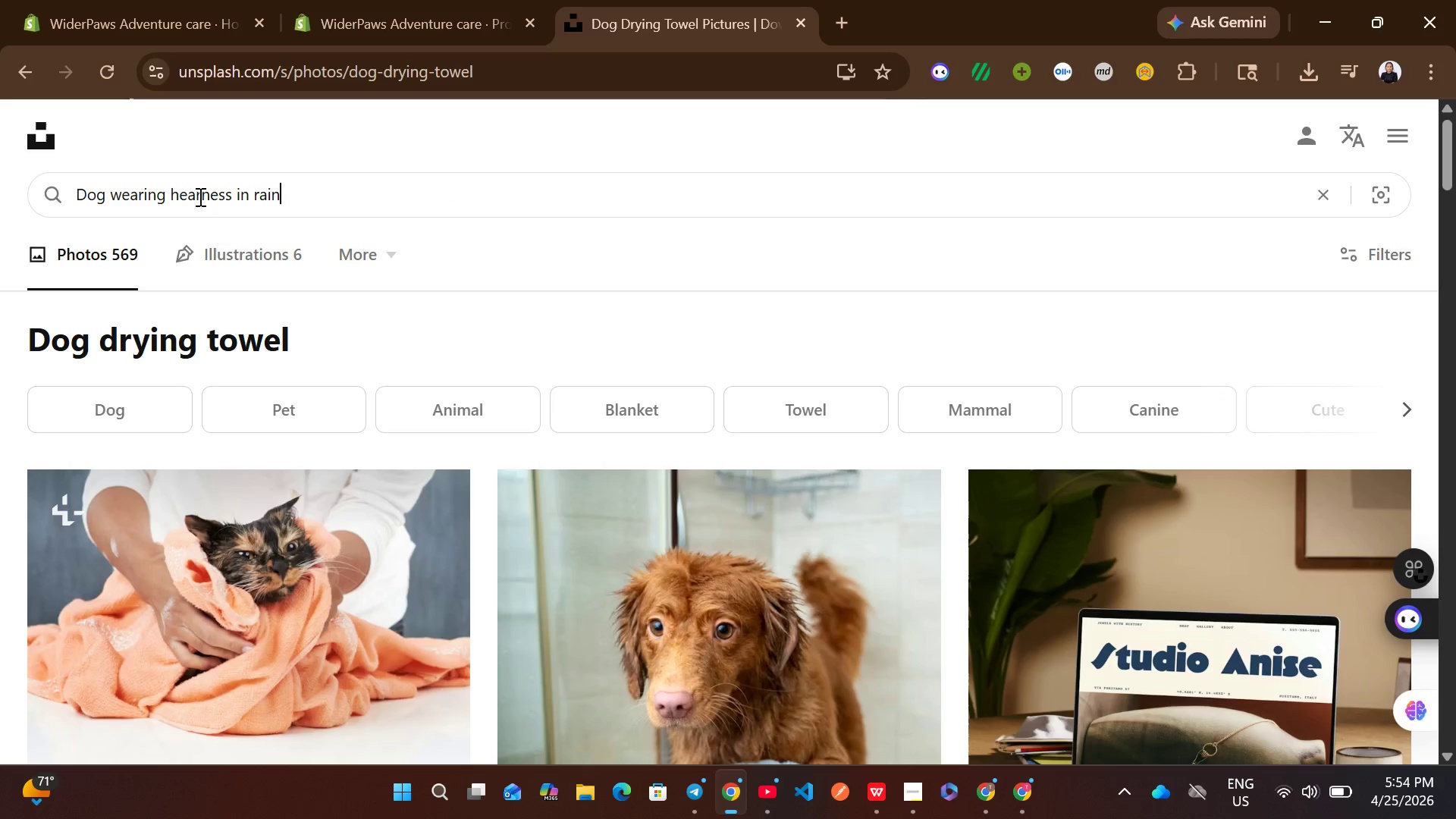 
left_click([188, 196])
 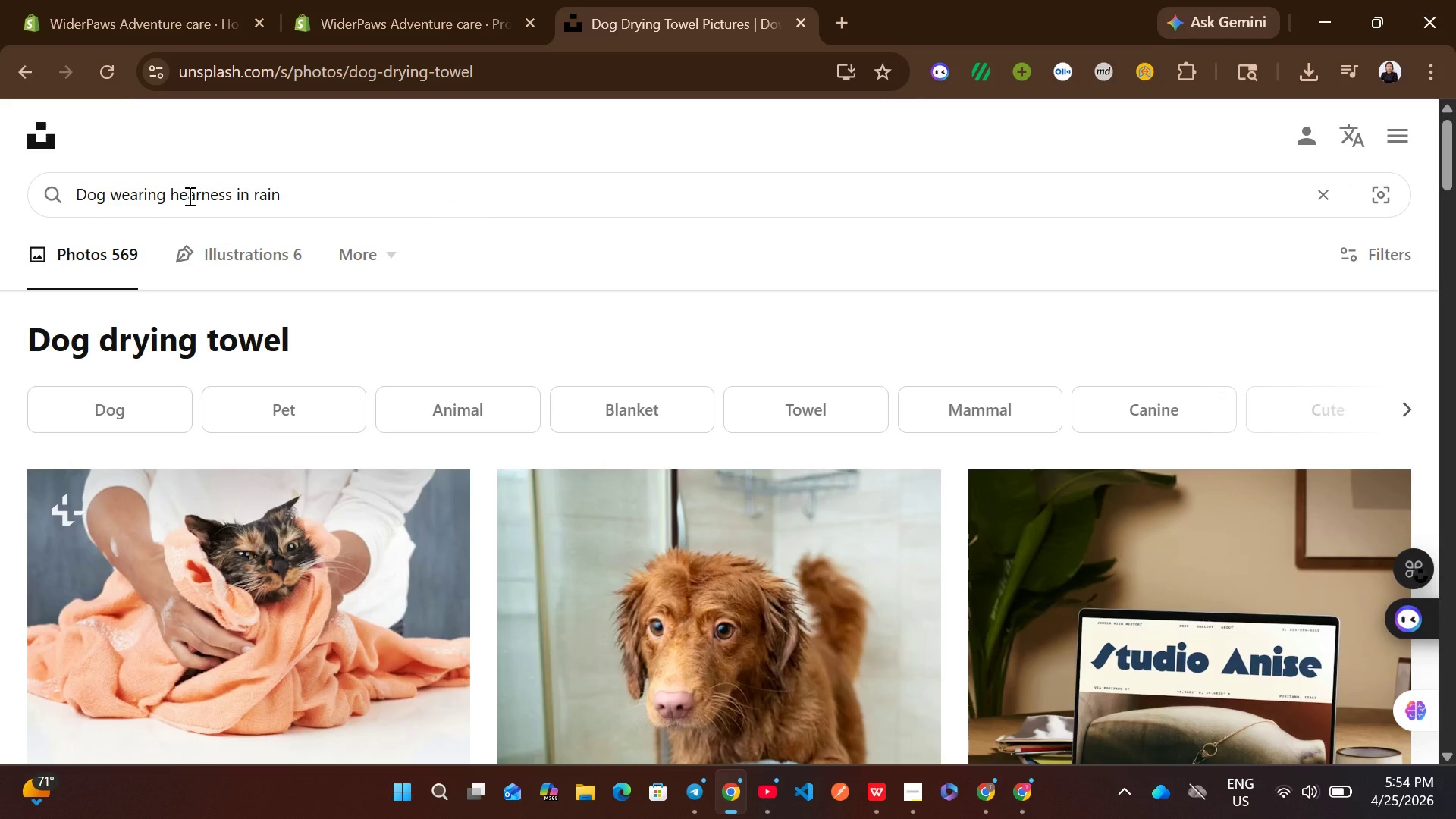 
key(Backspace)
 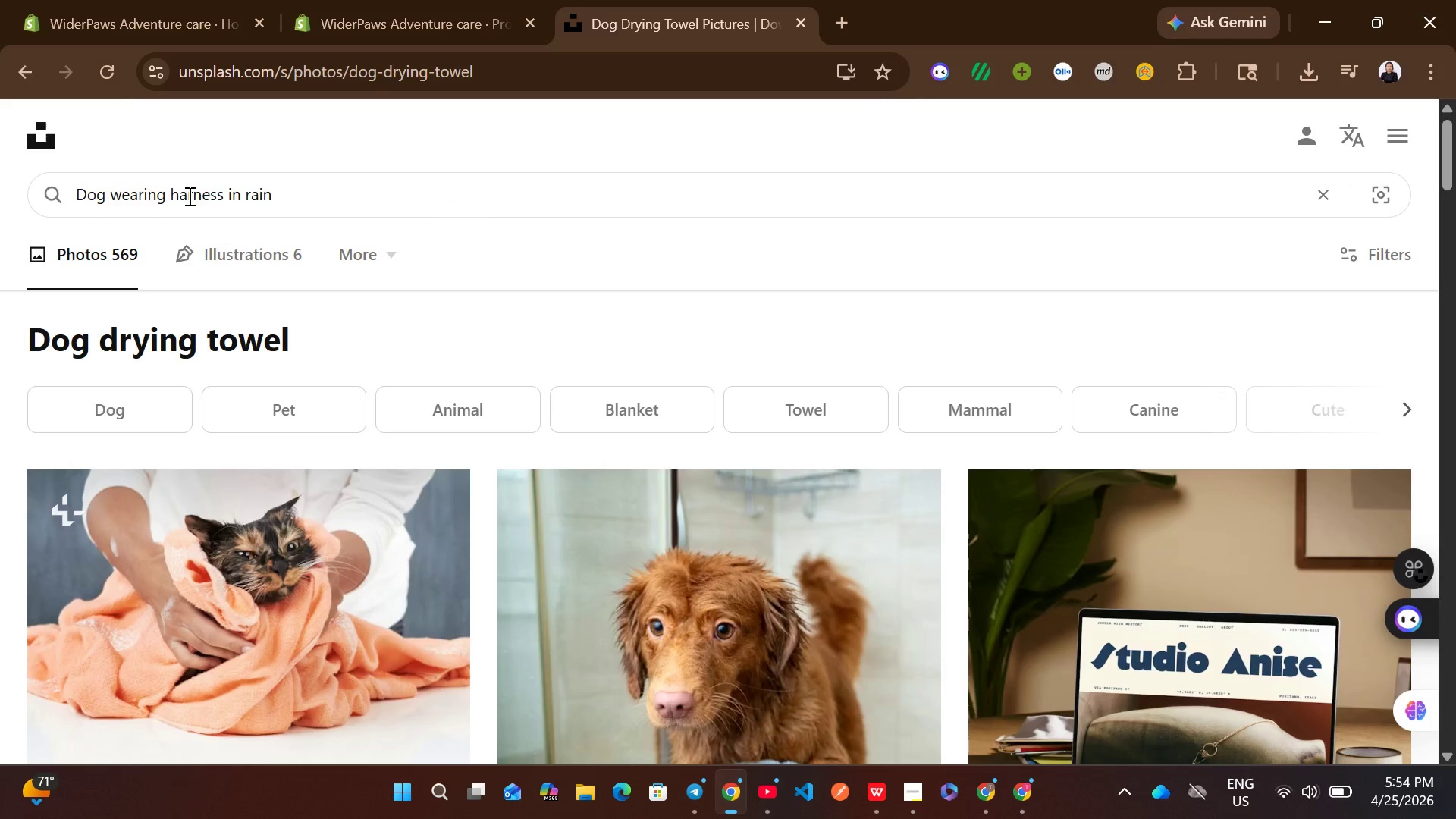 
key(Enter)
 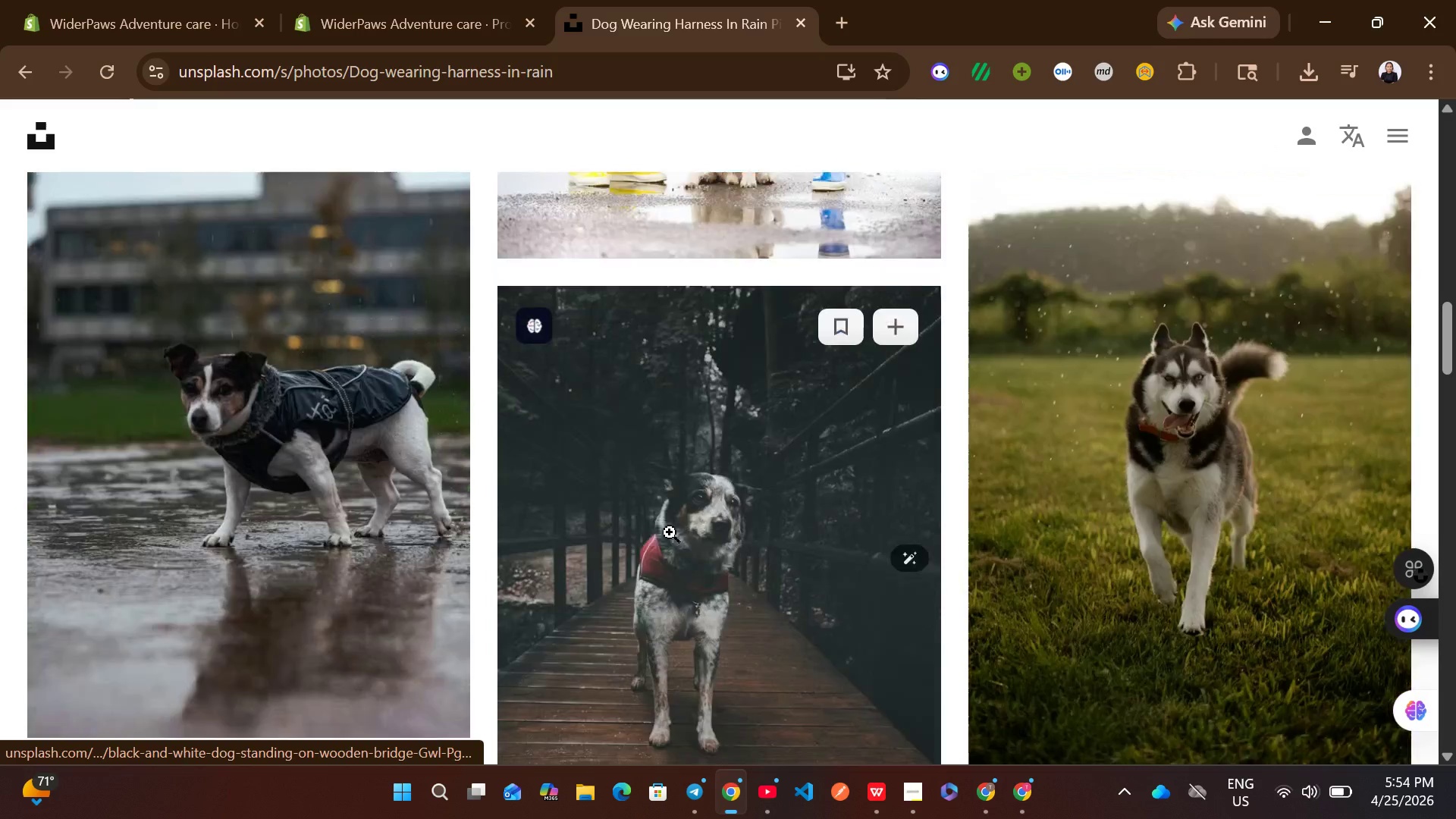 
wait(7.36)
 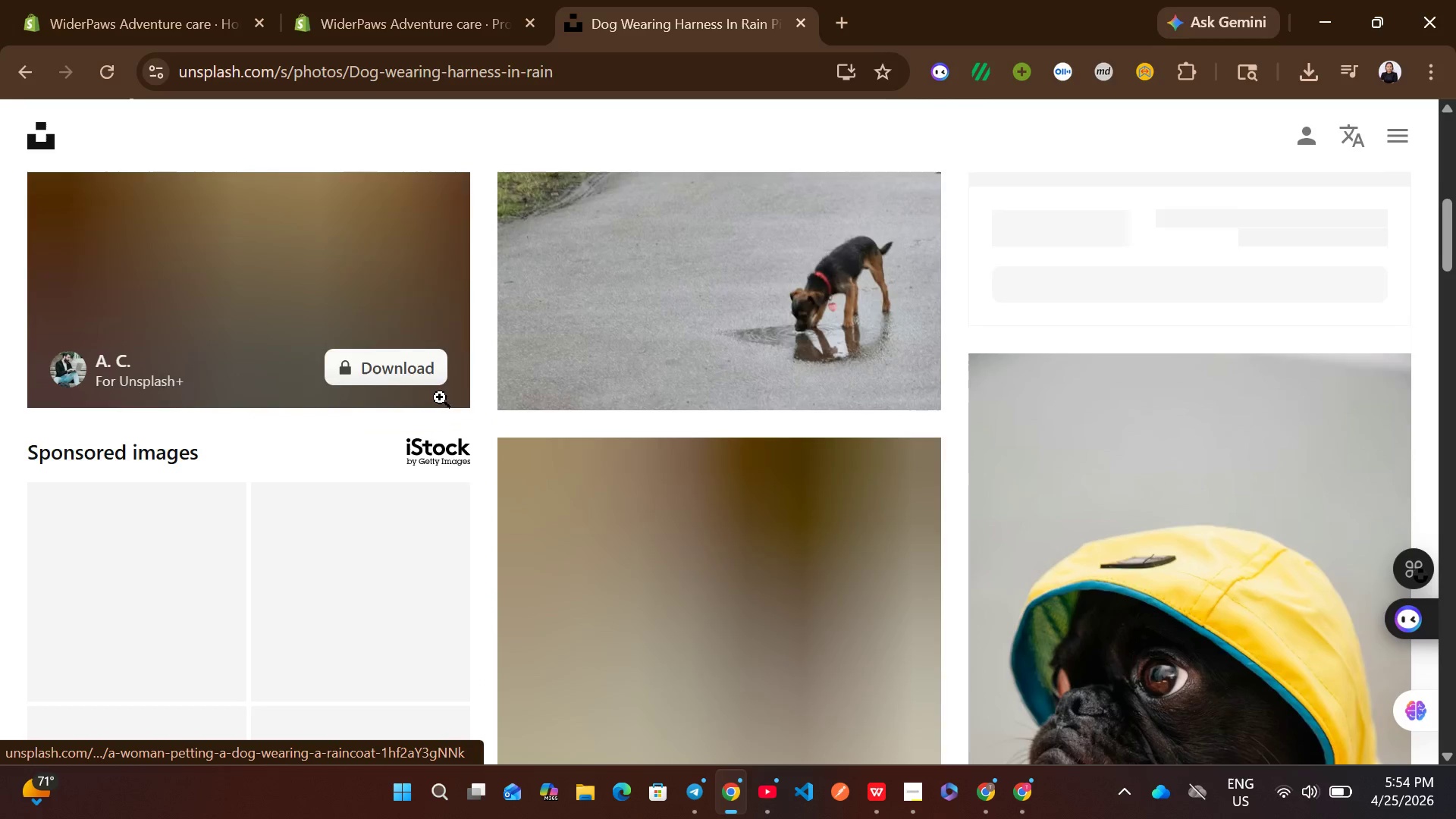 
left_click([883, 611])
 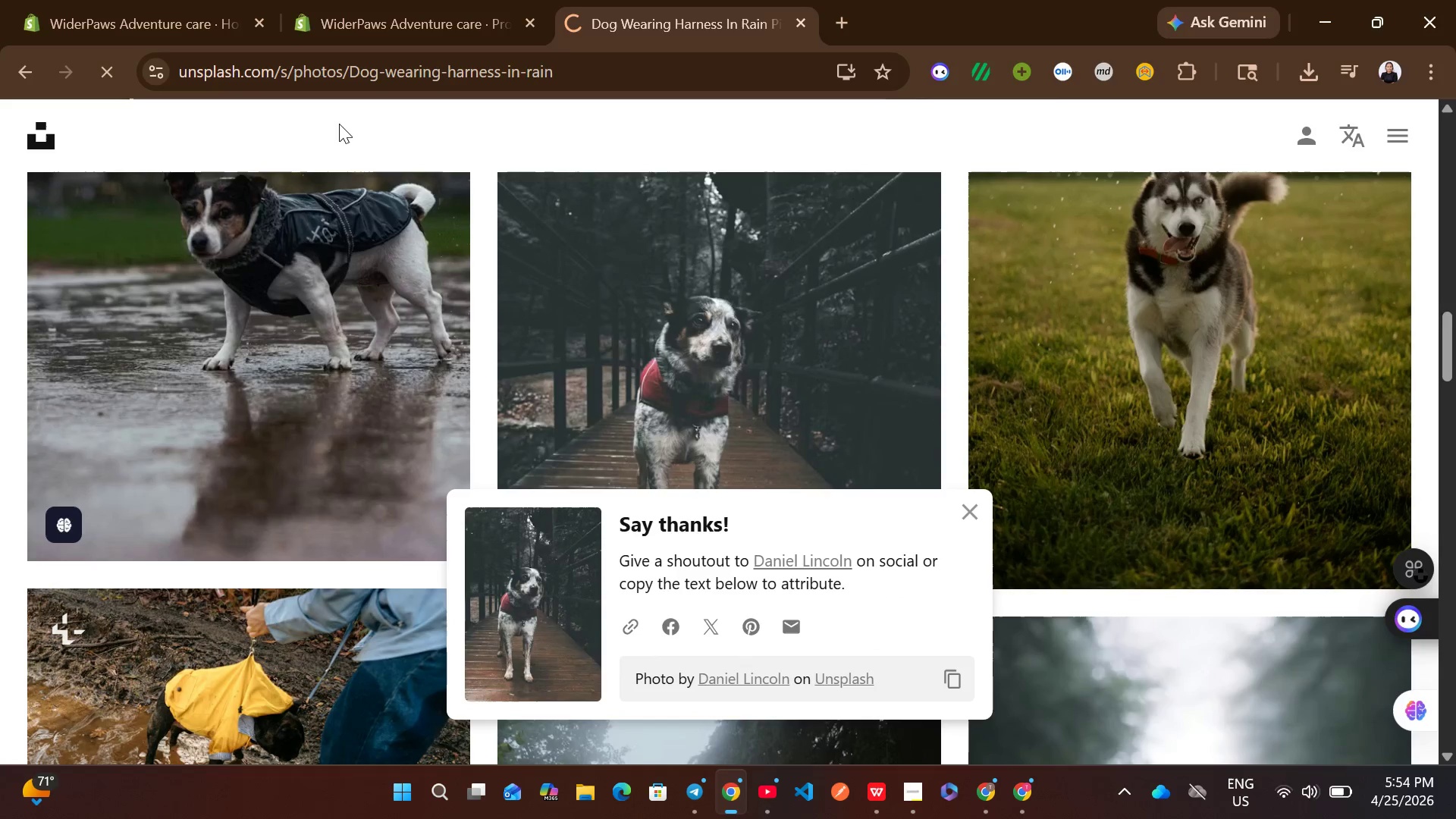 
left_click([379, 0])
 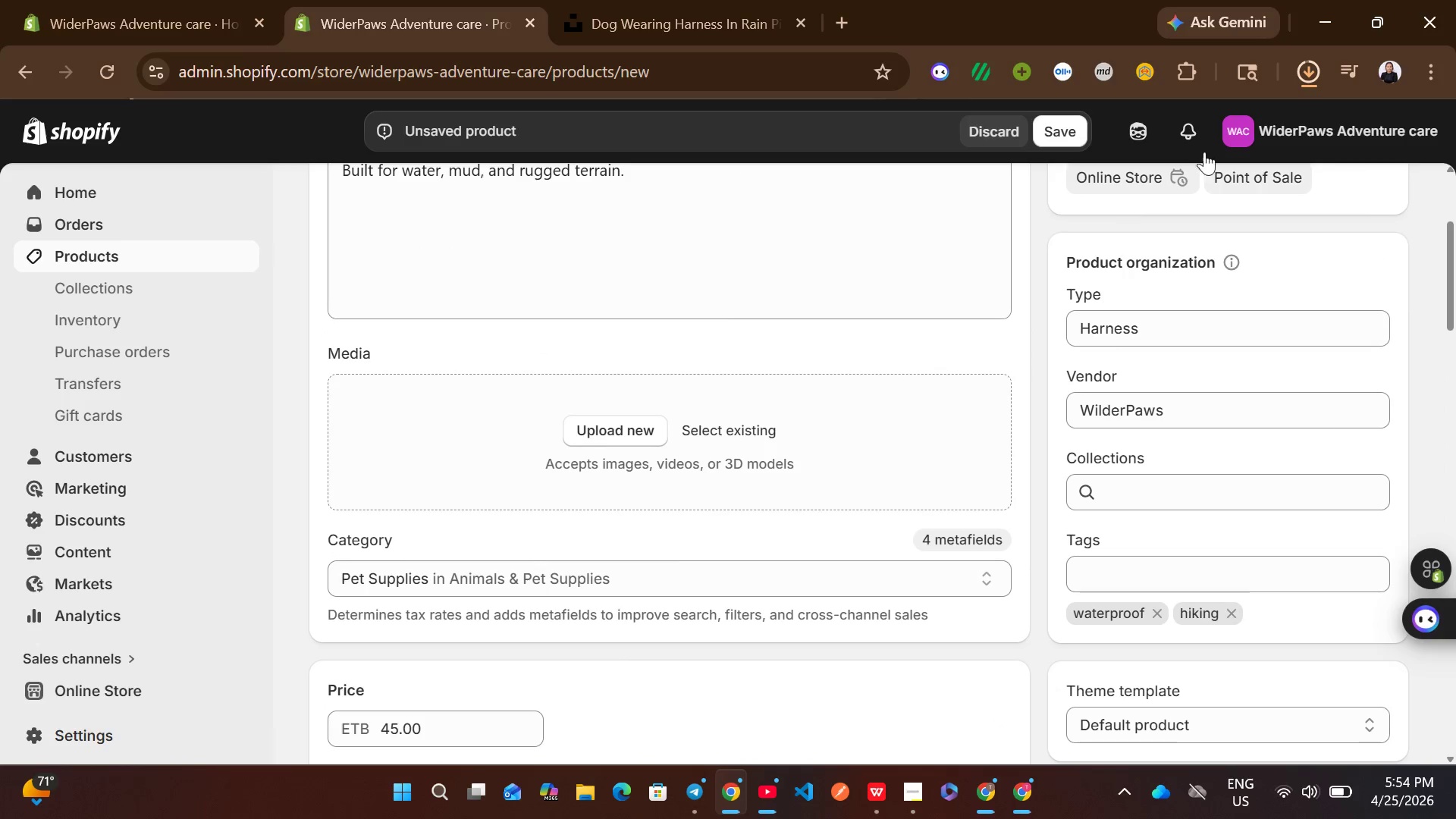 
wait(5.95)
 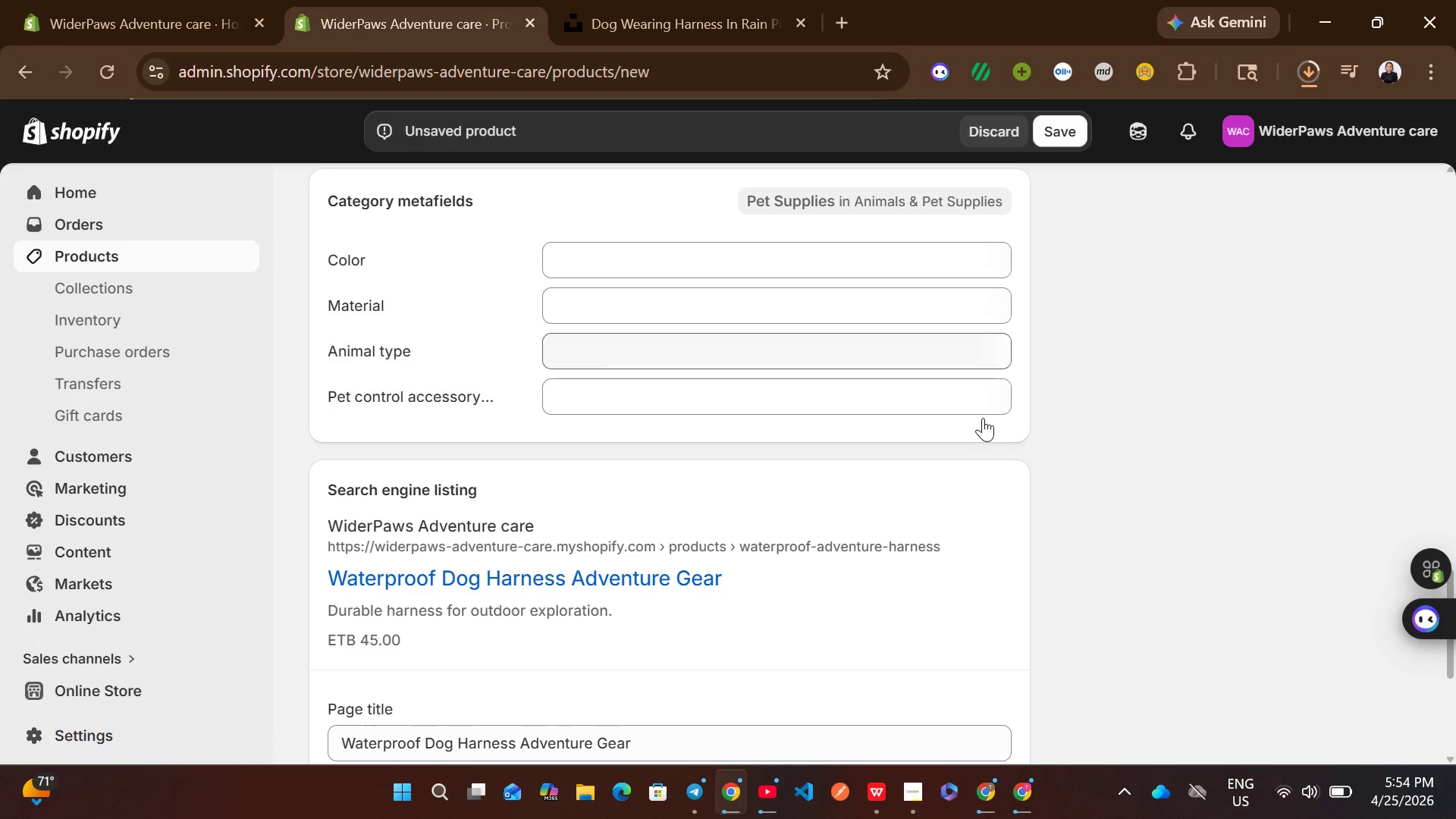 
left_click_drag(start_coordinate=[1155, 133], to_coordinate=[692, 426])
 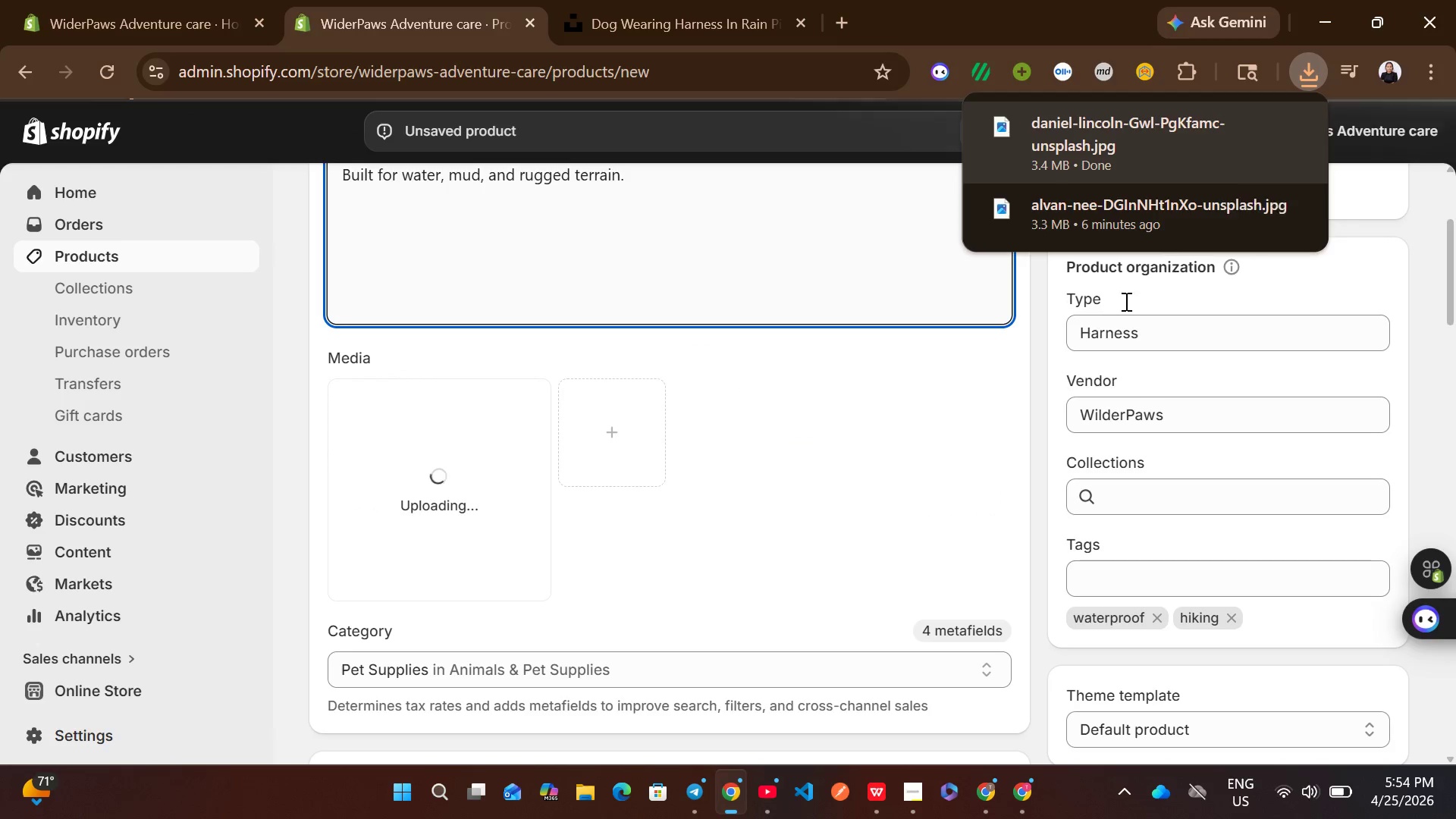 
left_click([1036, 328])
 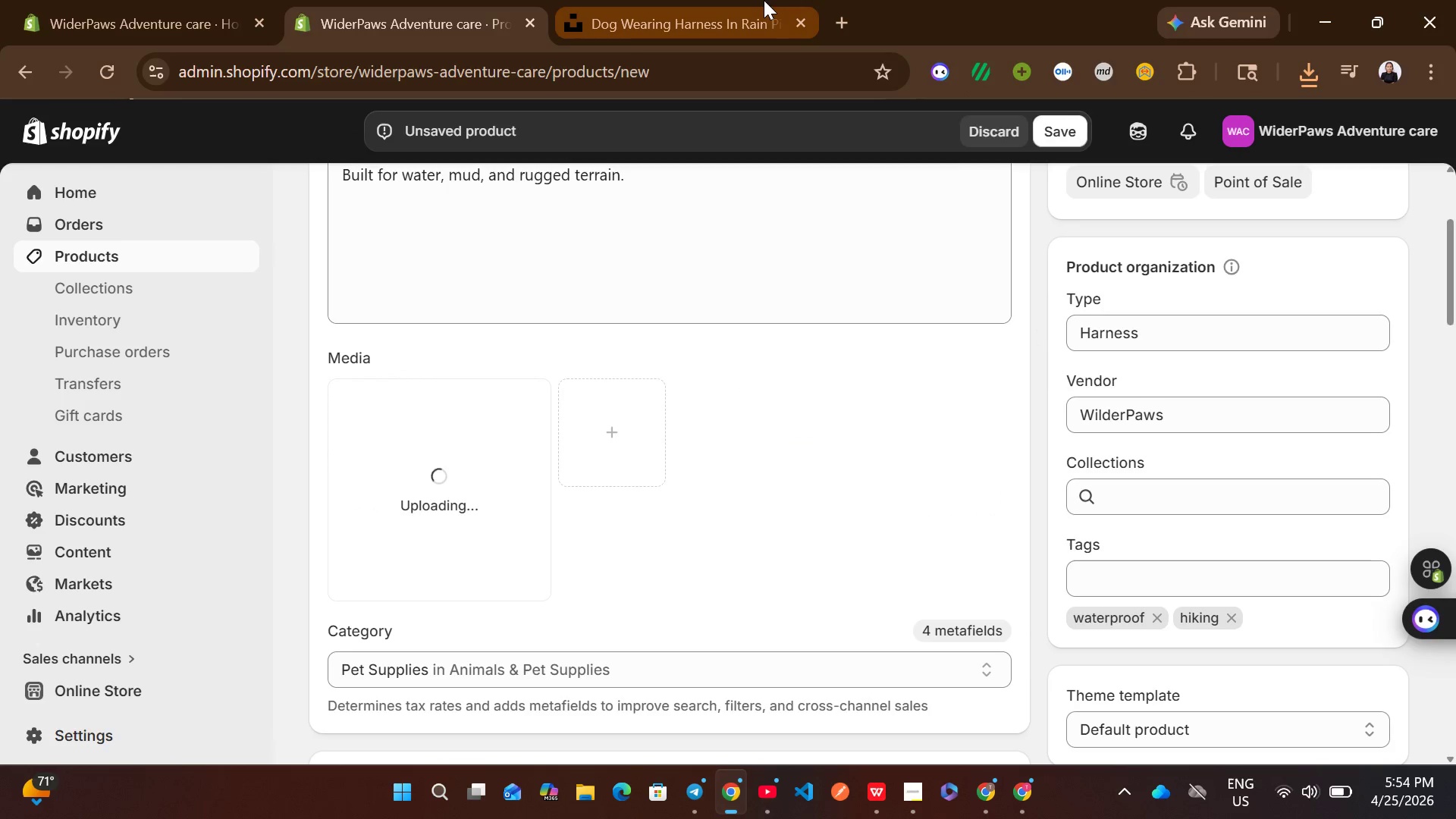 
left_click([649, 0])
 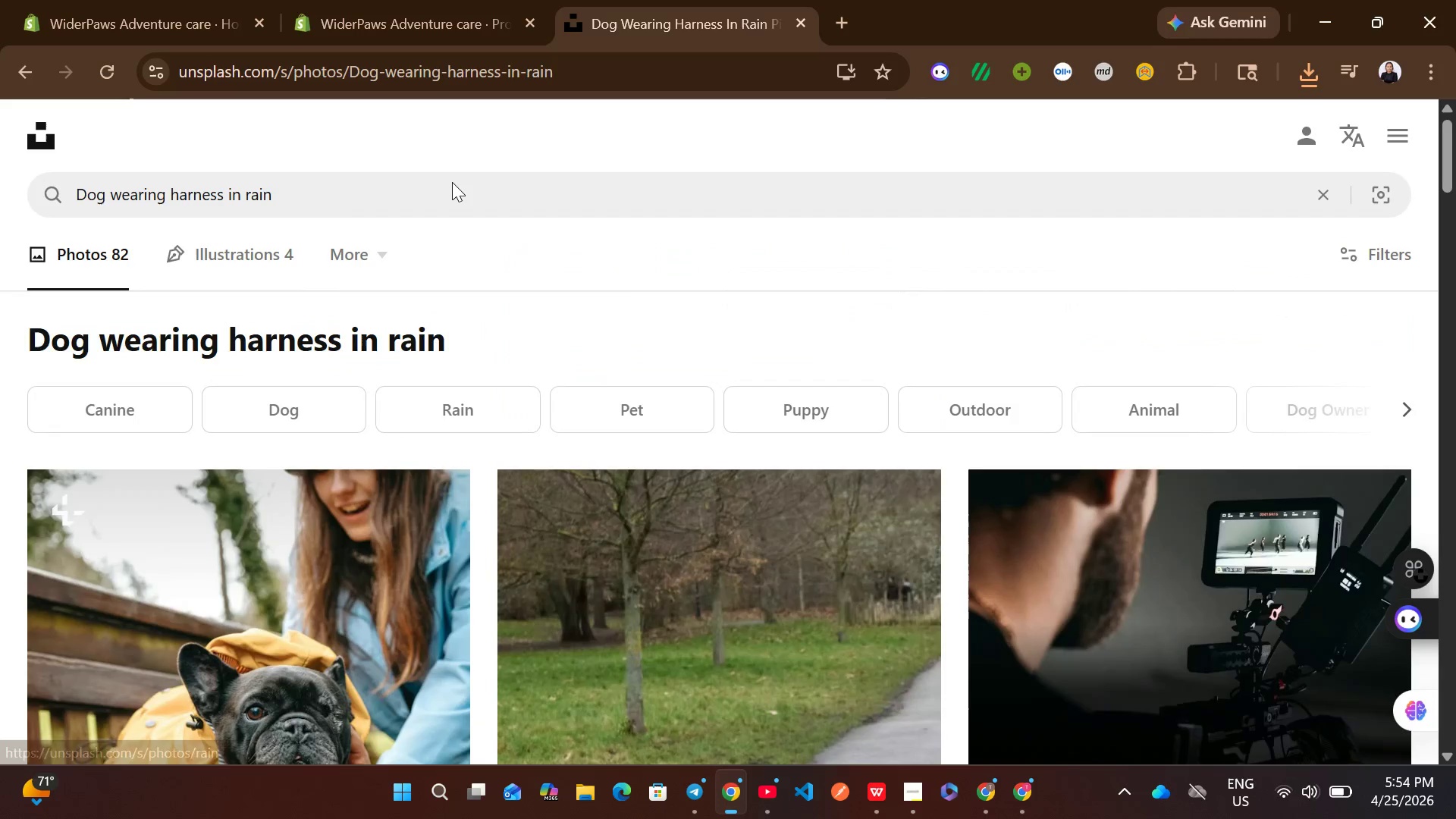 
left_click([421, 182])
 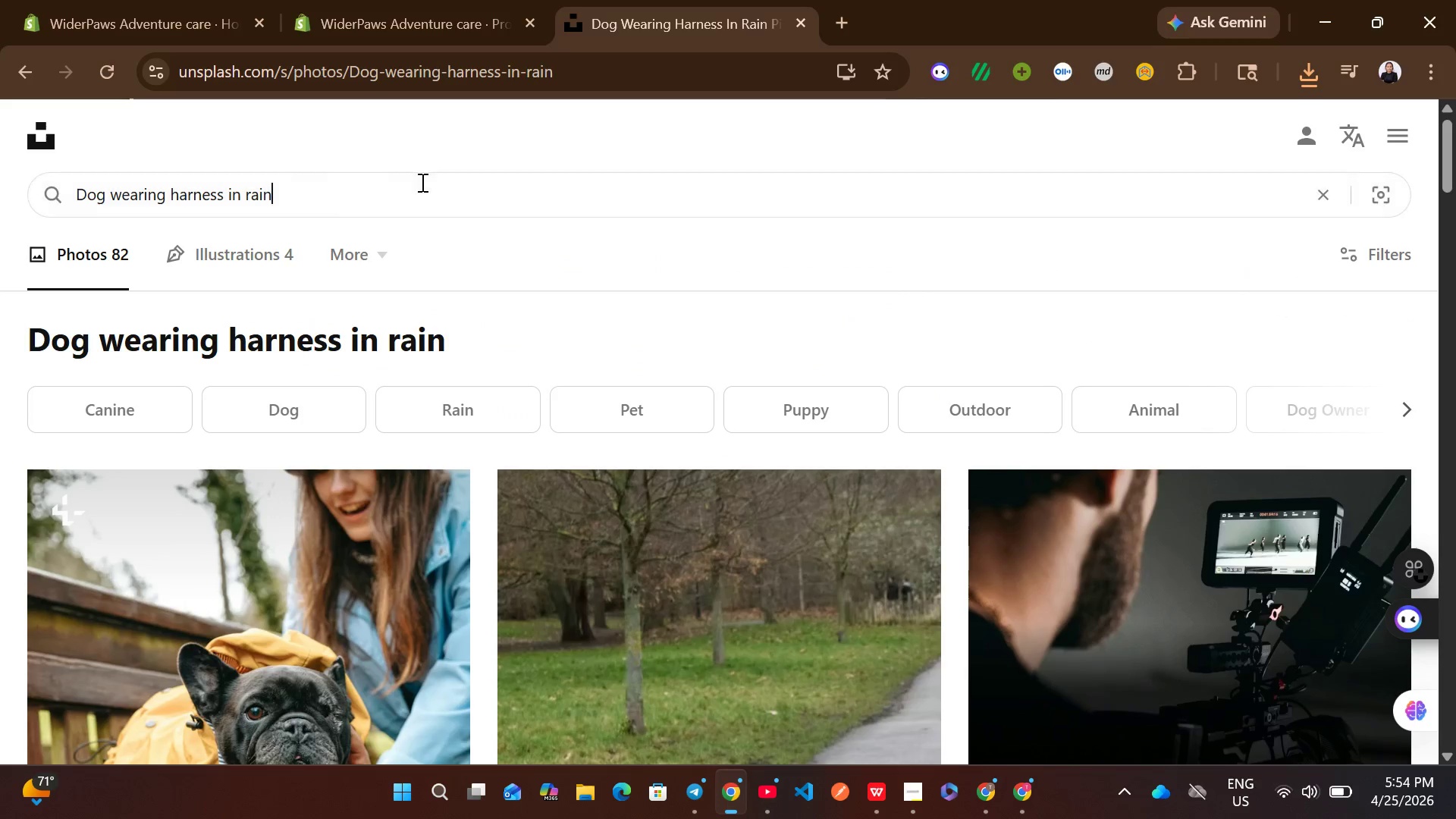 
key(Control+A)
 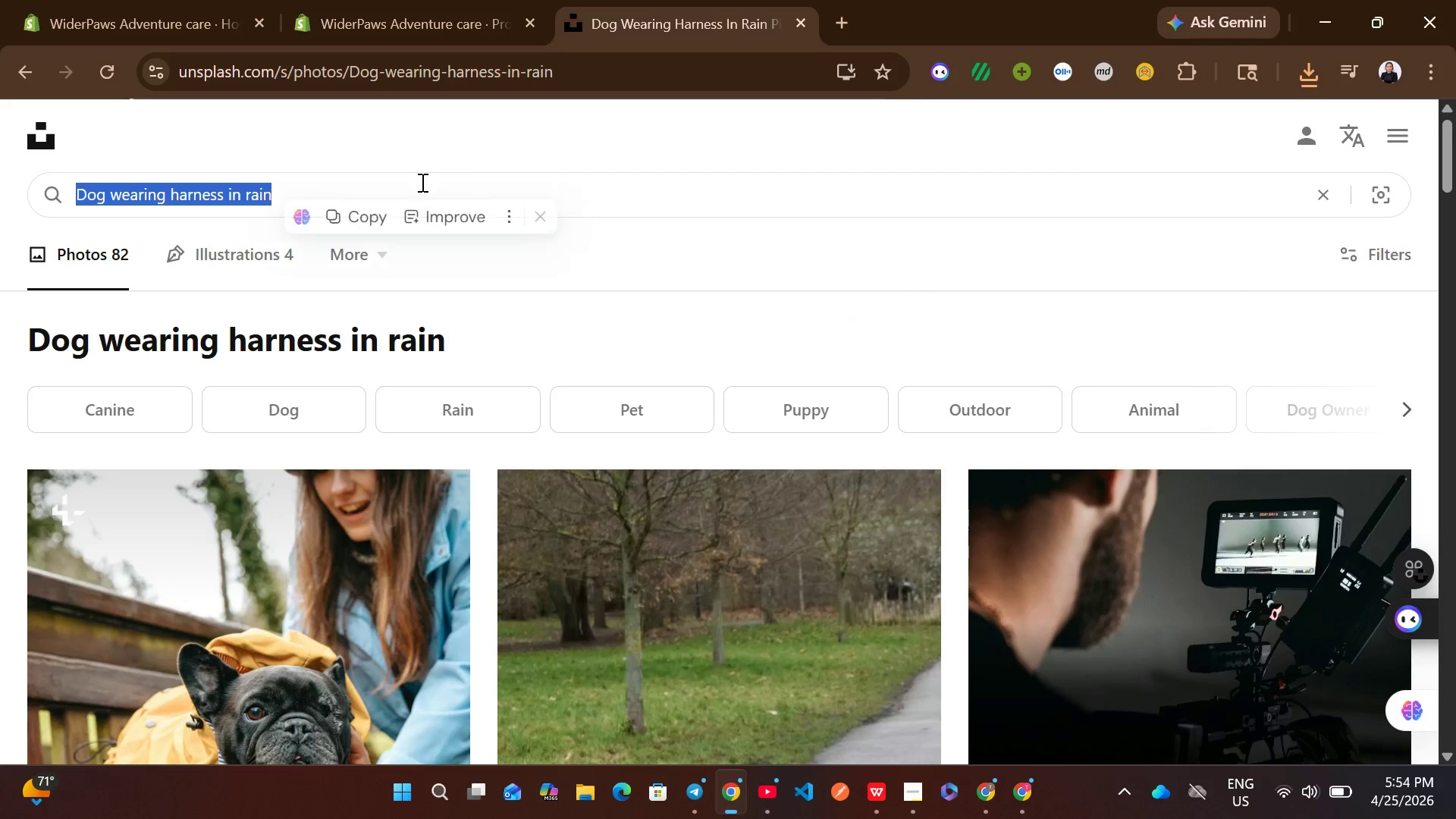 
key(Control+ControlLeft)
 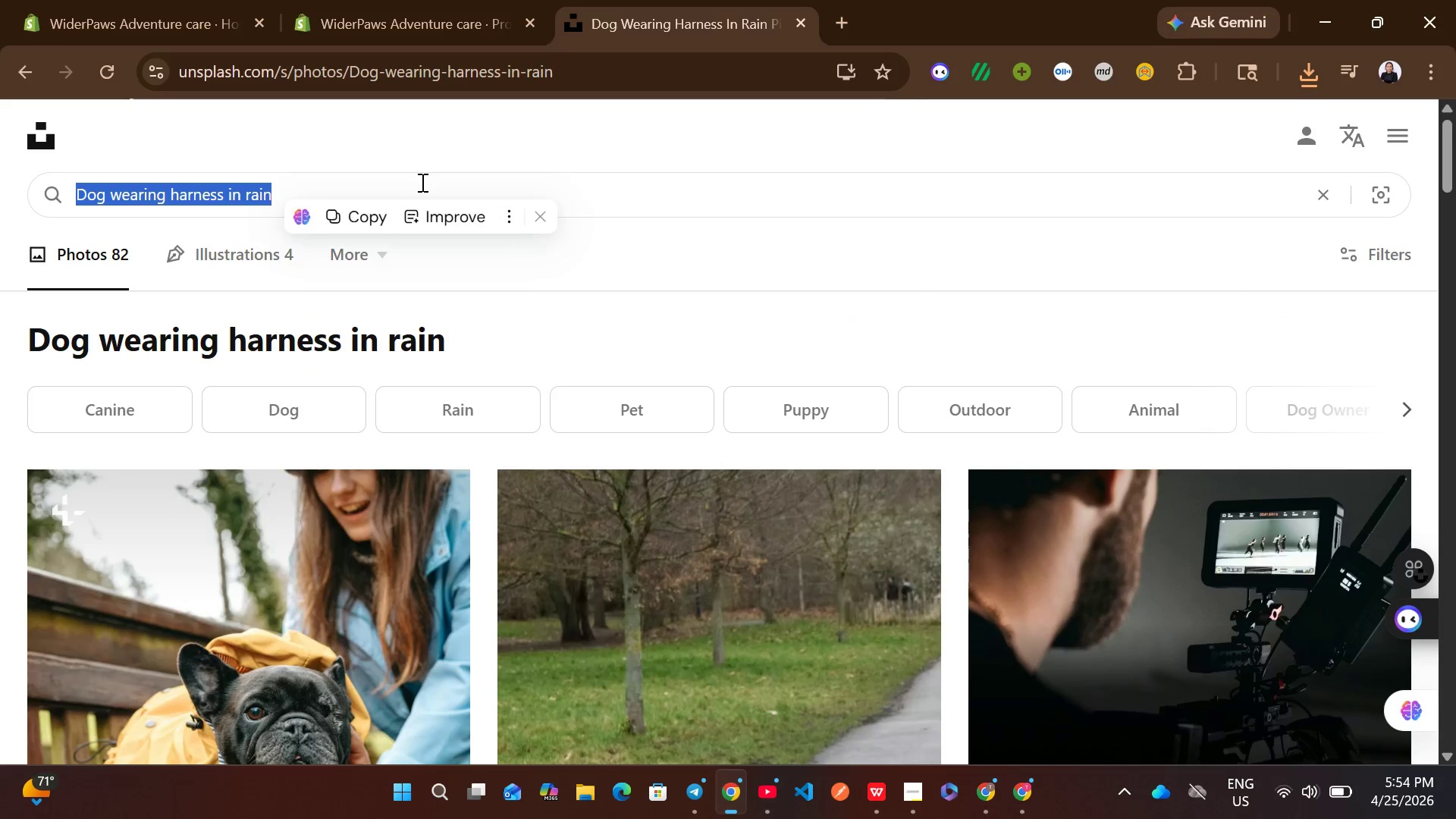 
key(Control+C)
 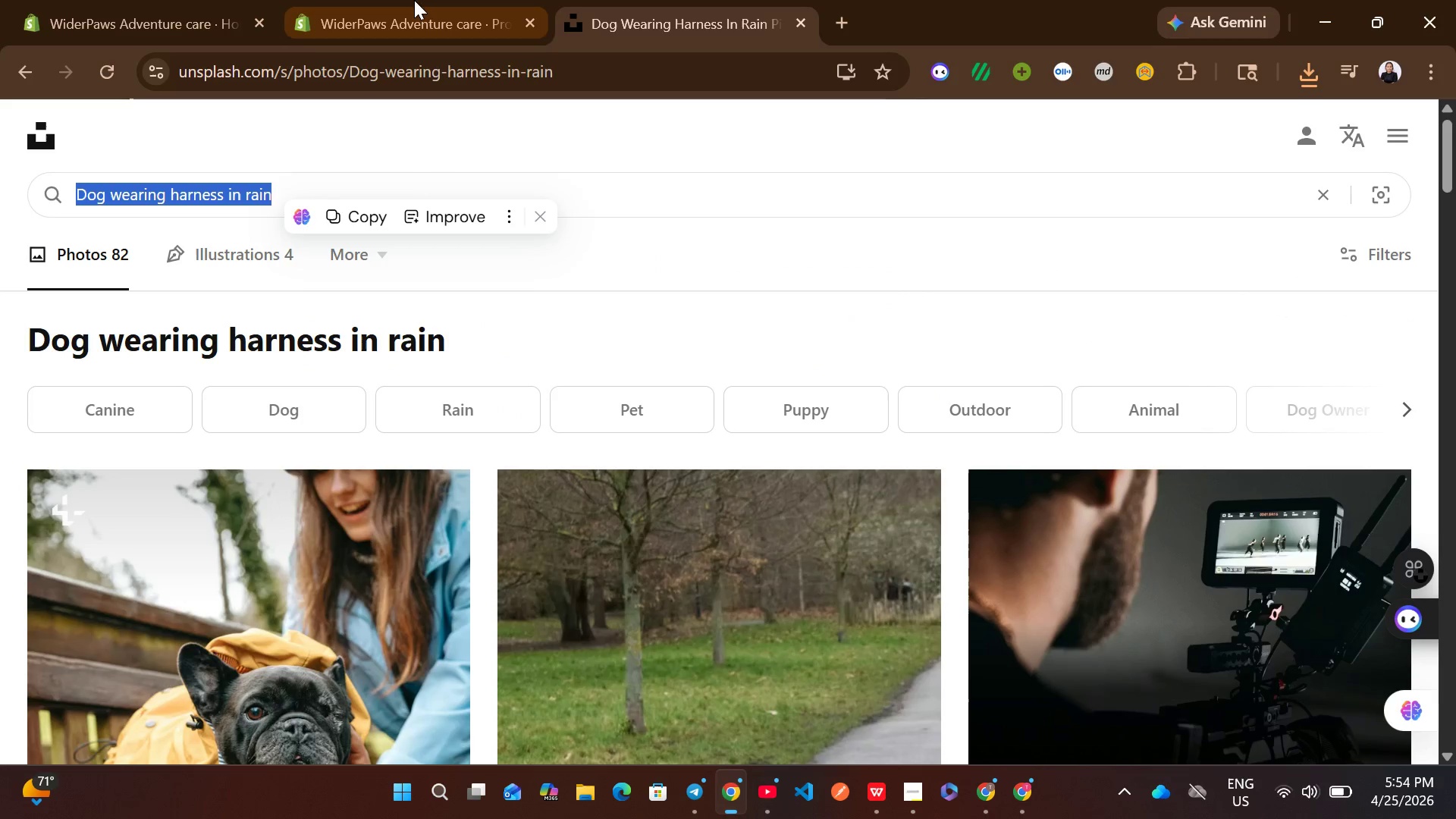 
left_click([414, 0])
 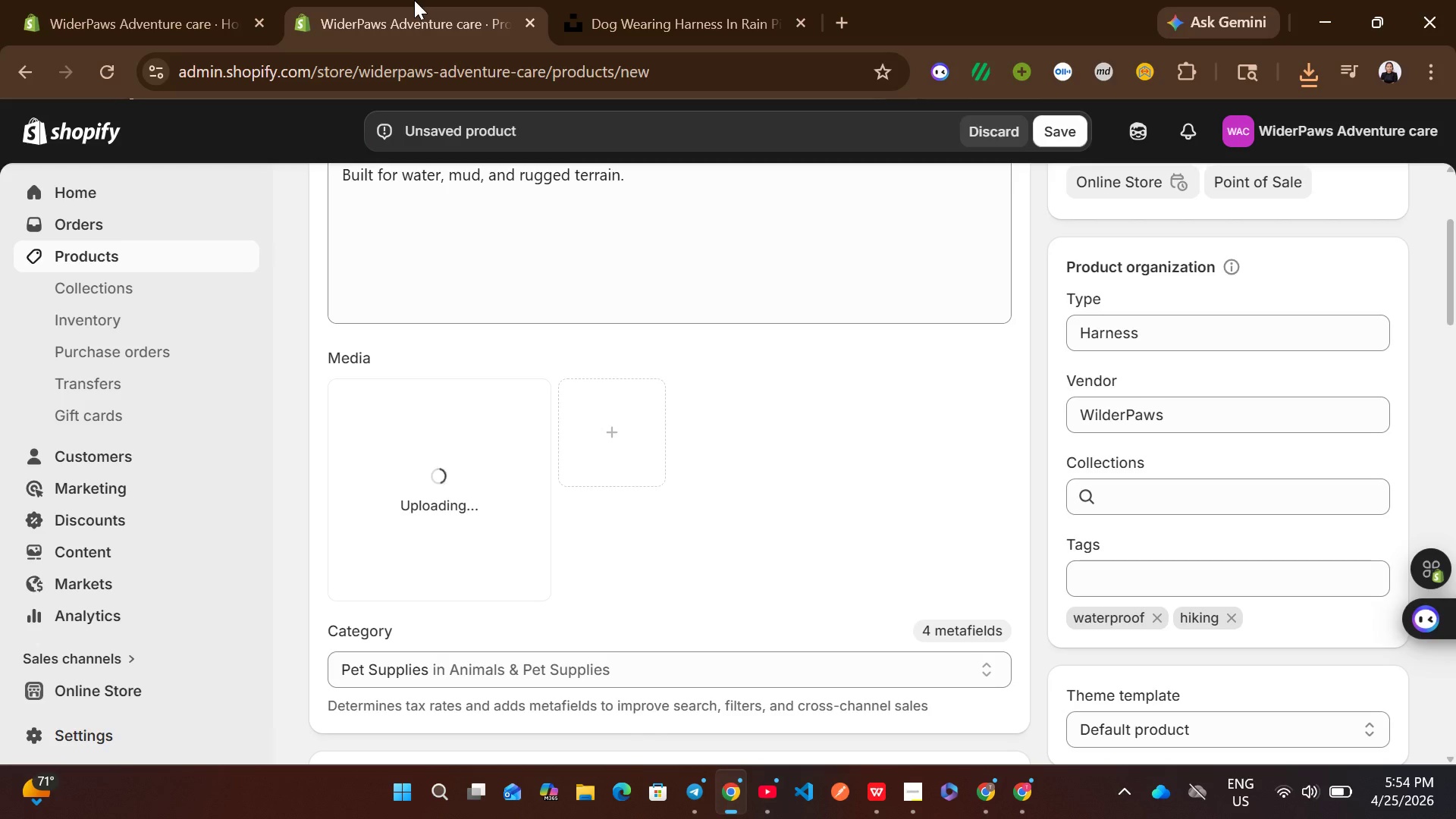 
mouse_move([549, 293])
 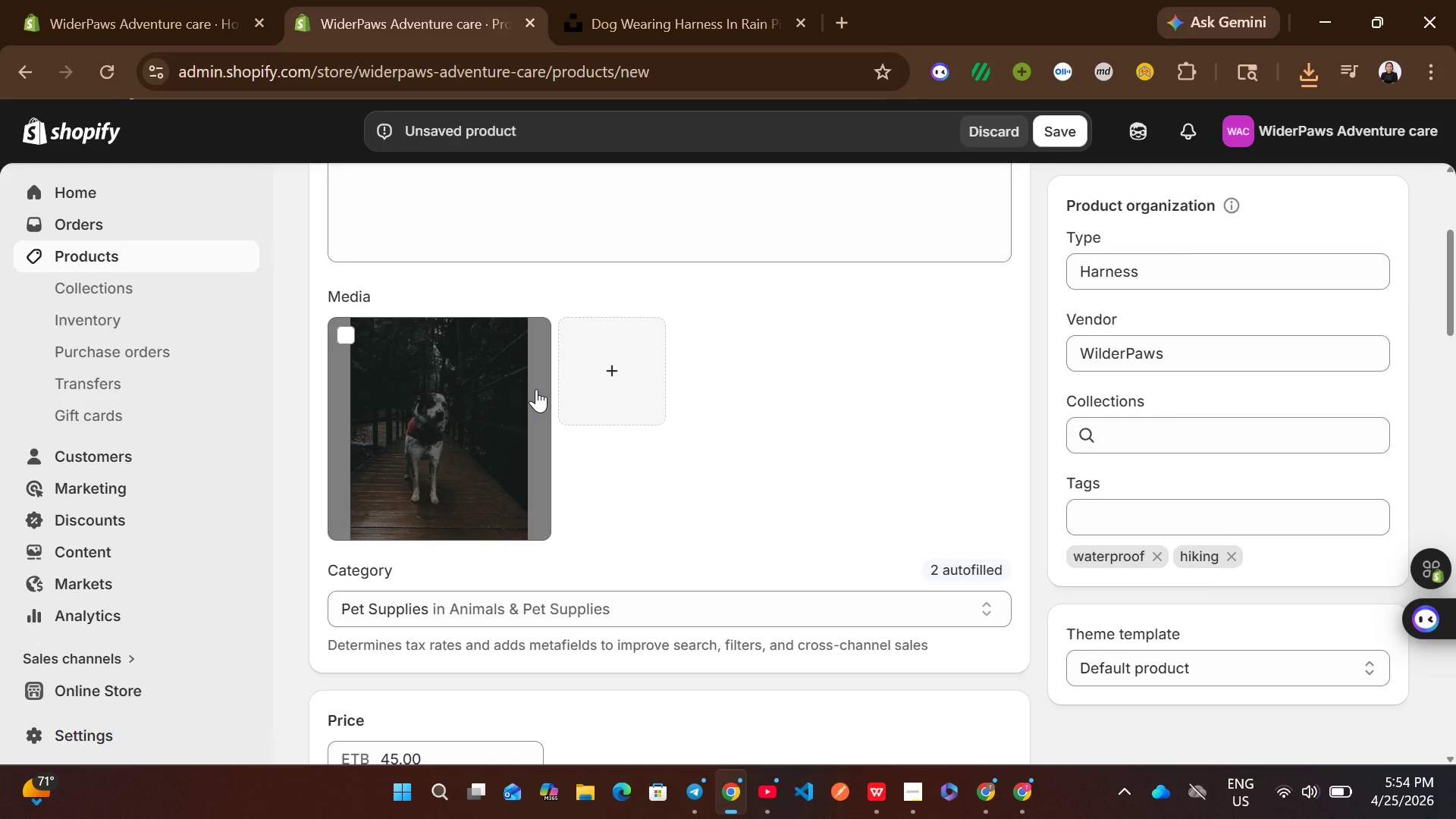 
wait(16.31)
 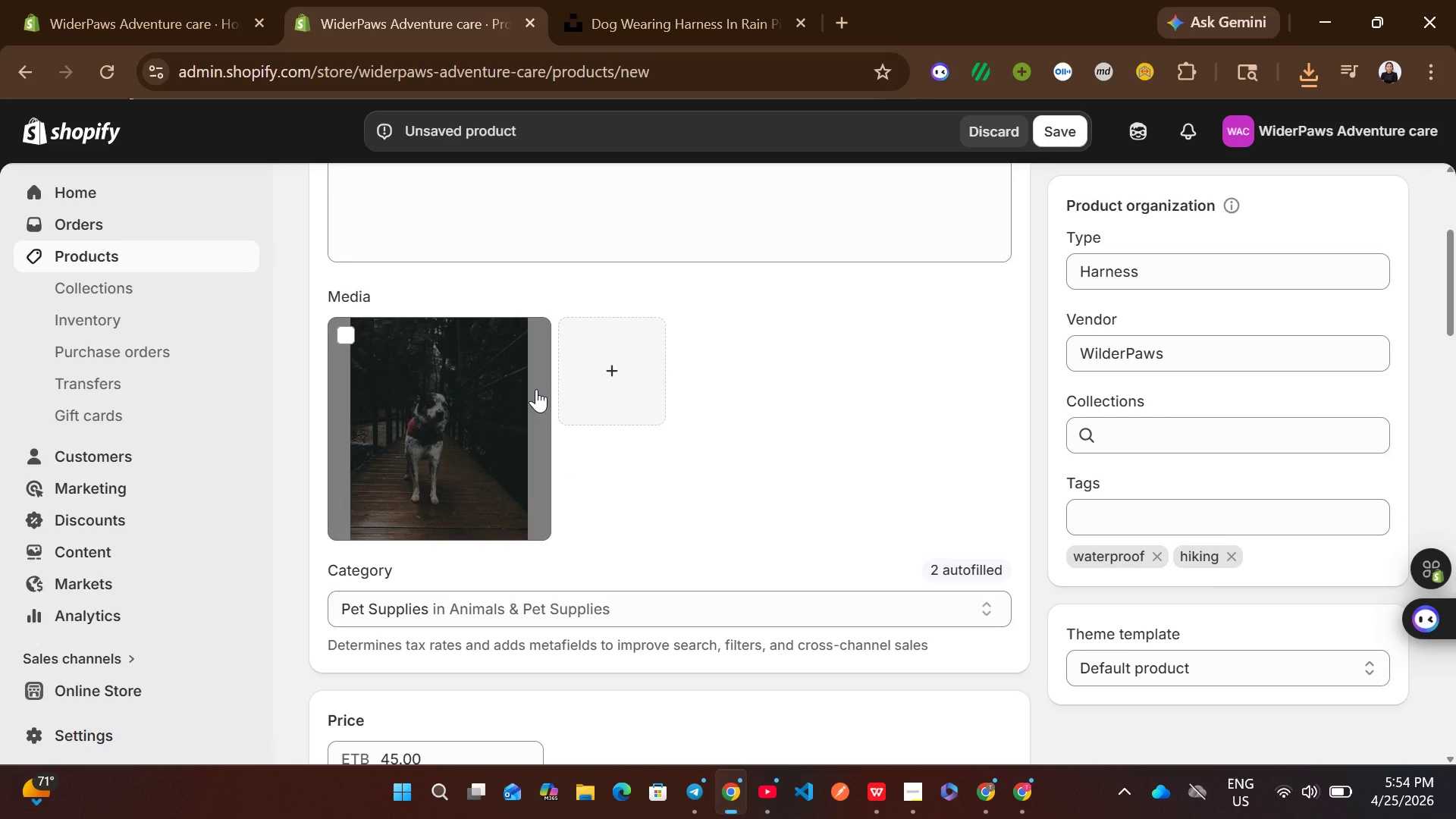 
left_click([428, 433])
 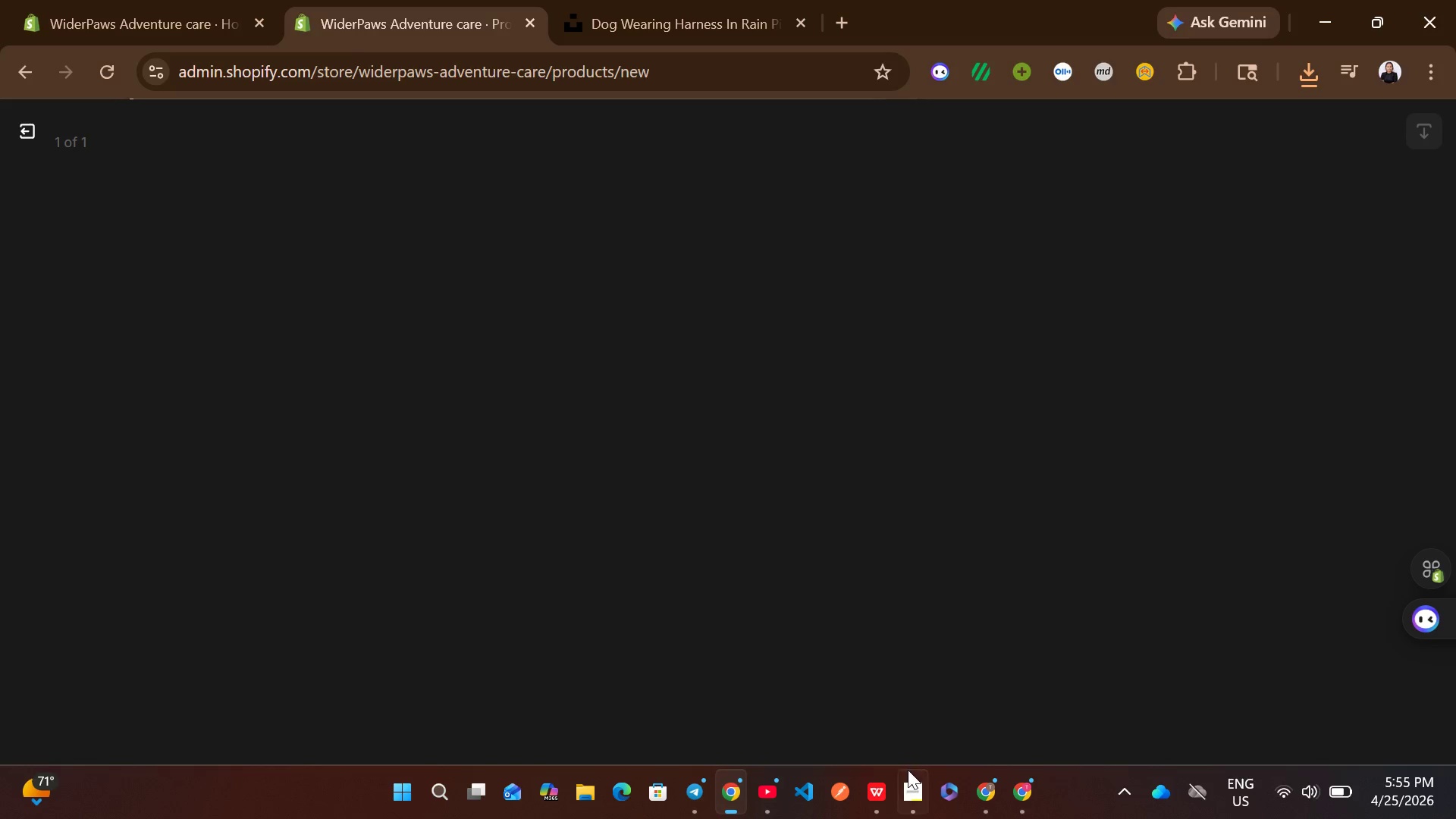 
left_click([908, 771])